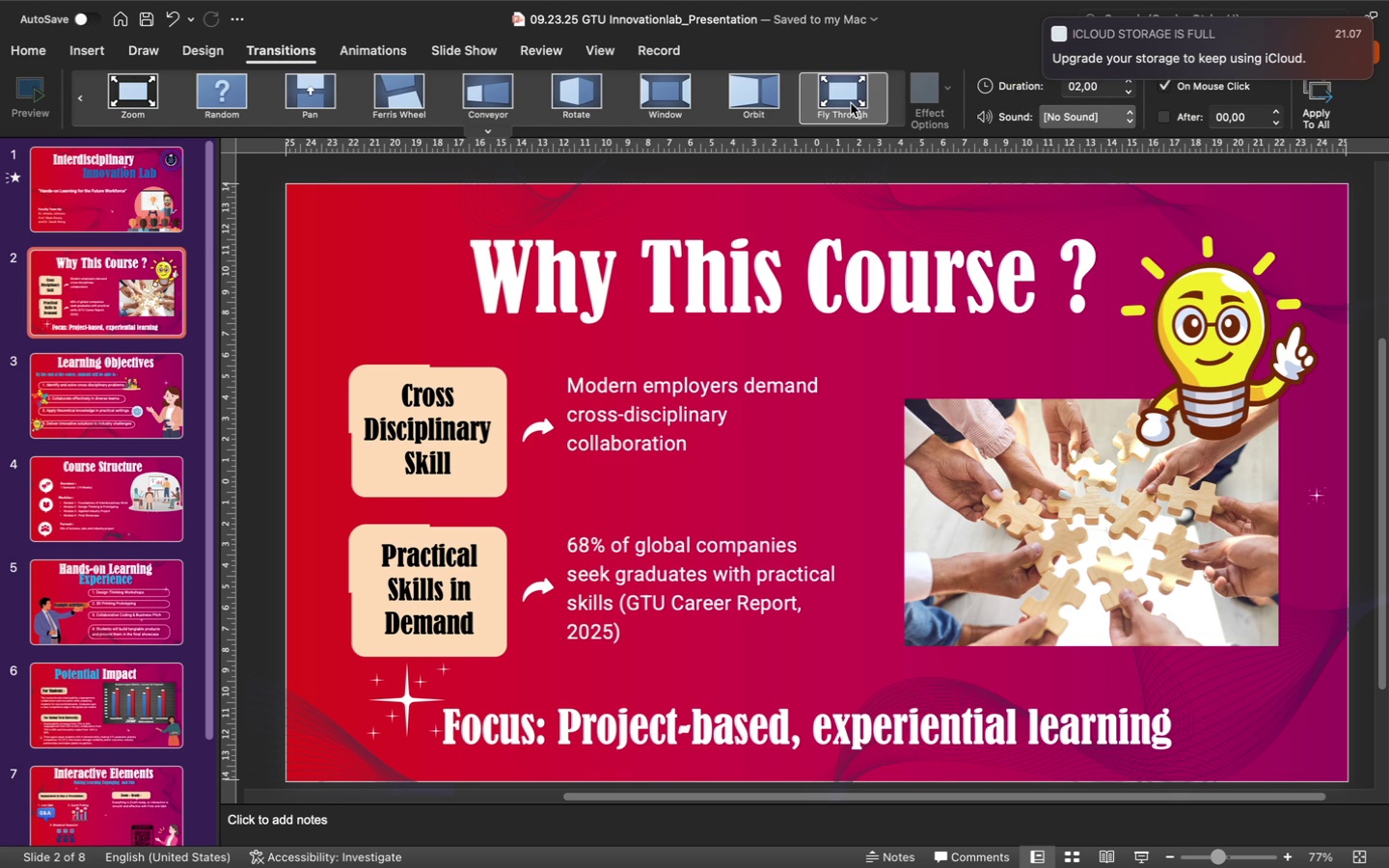 
left_click([850, 103])
 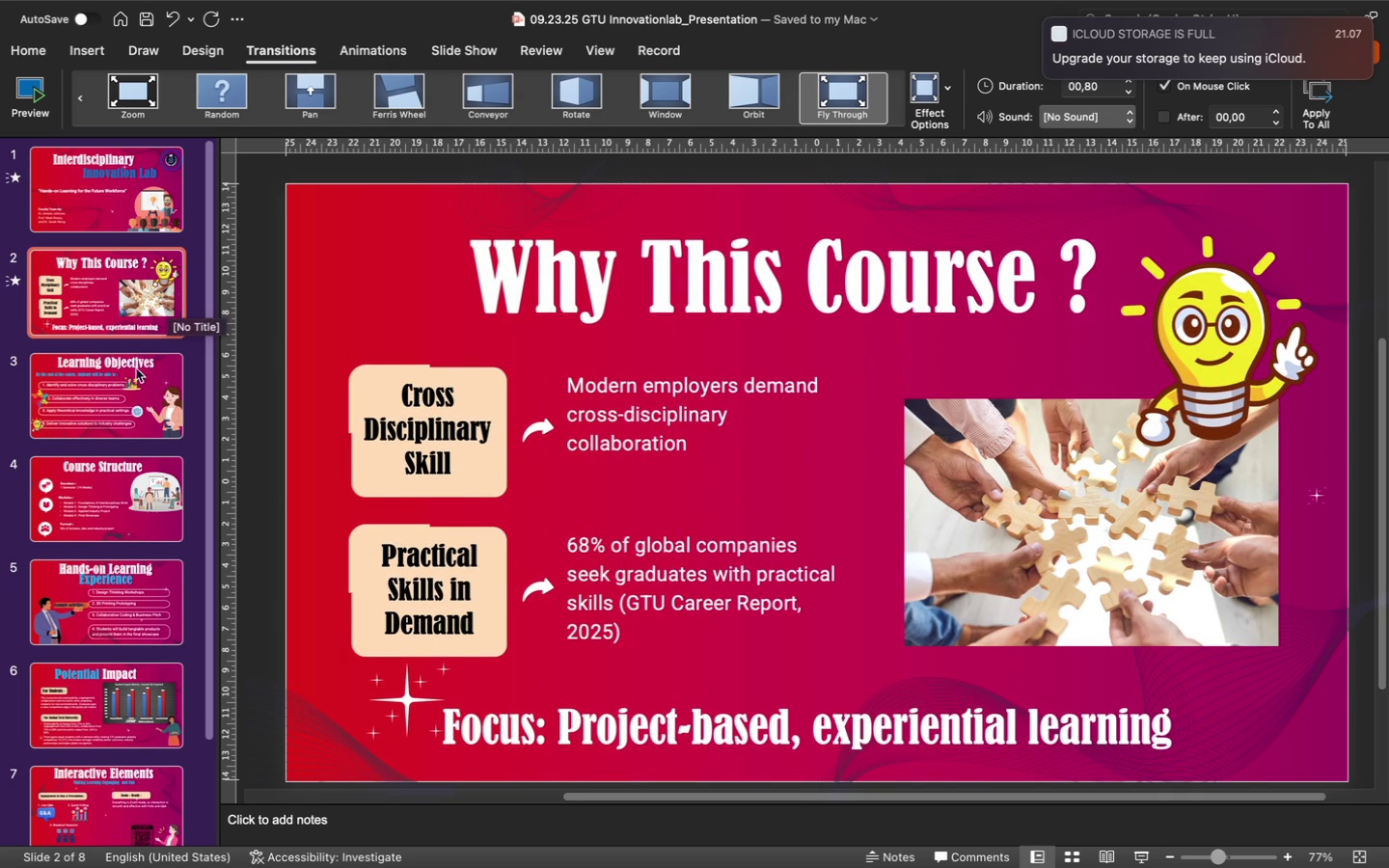 
wait(5.34)
 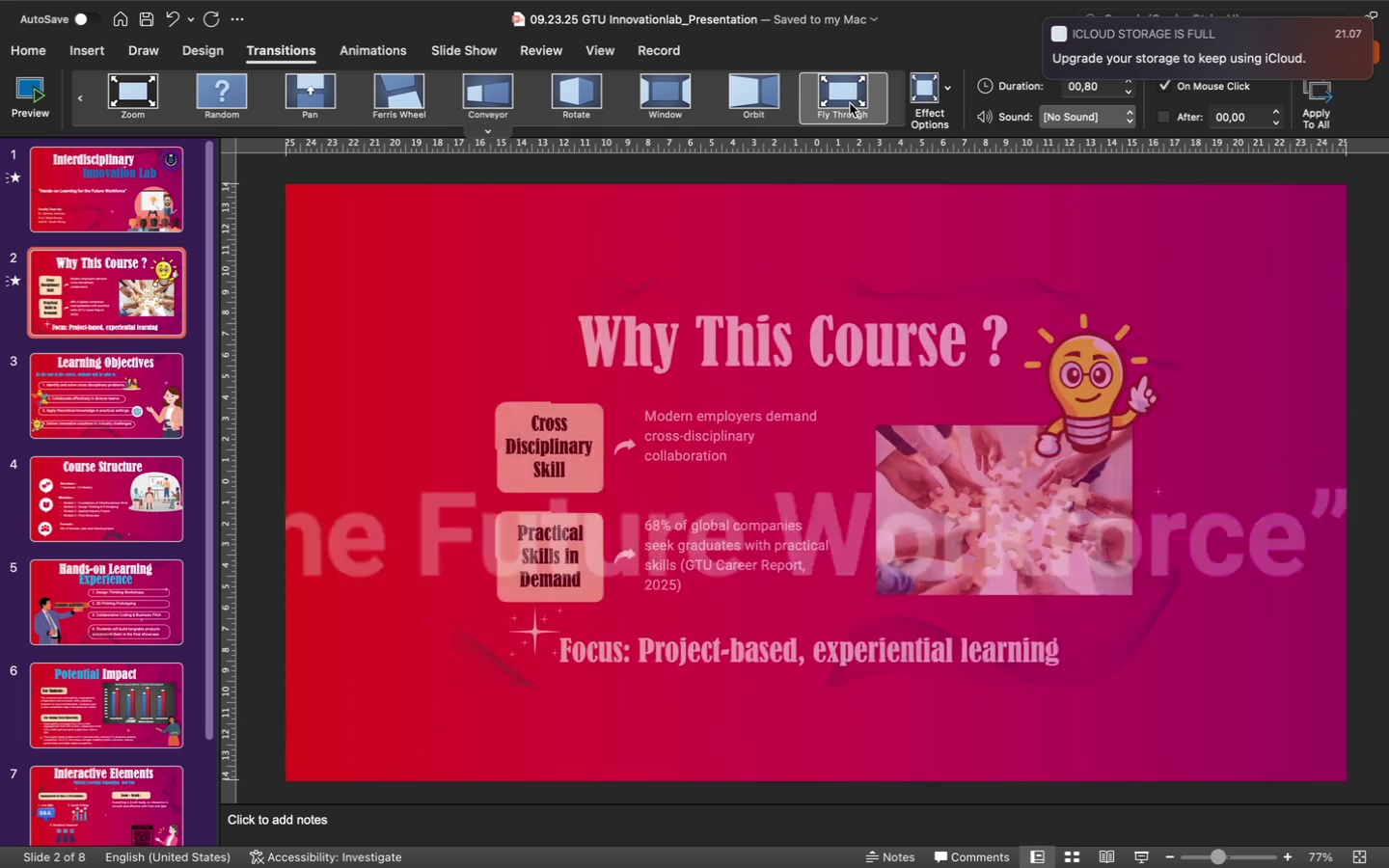 
left_click([135, 380])
 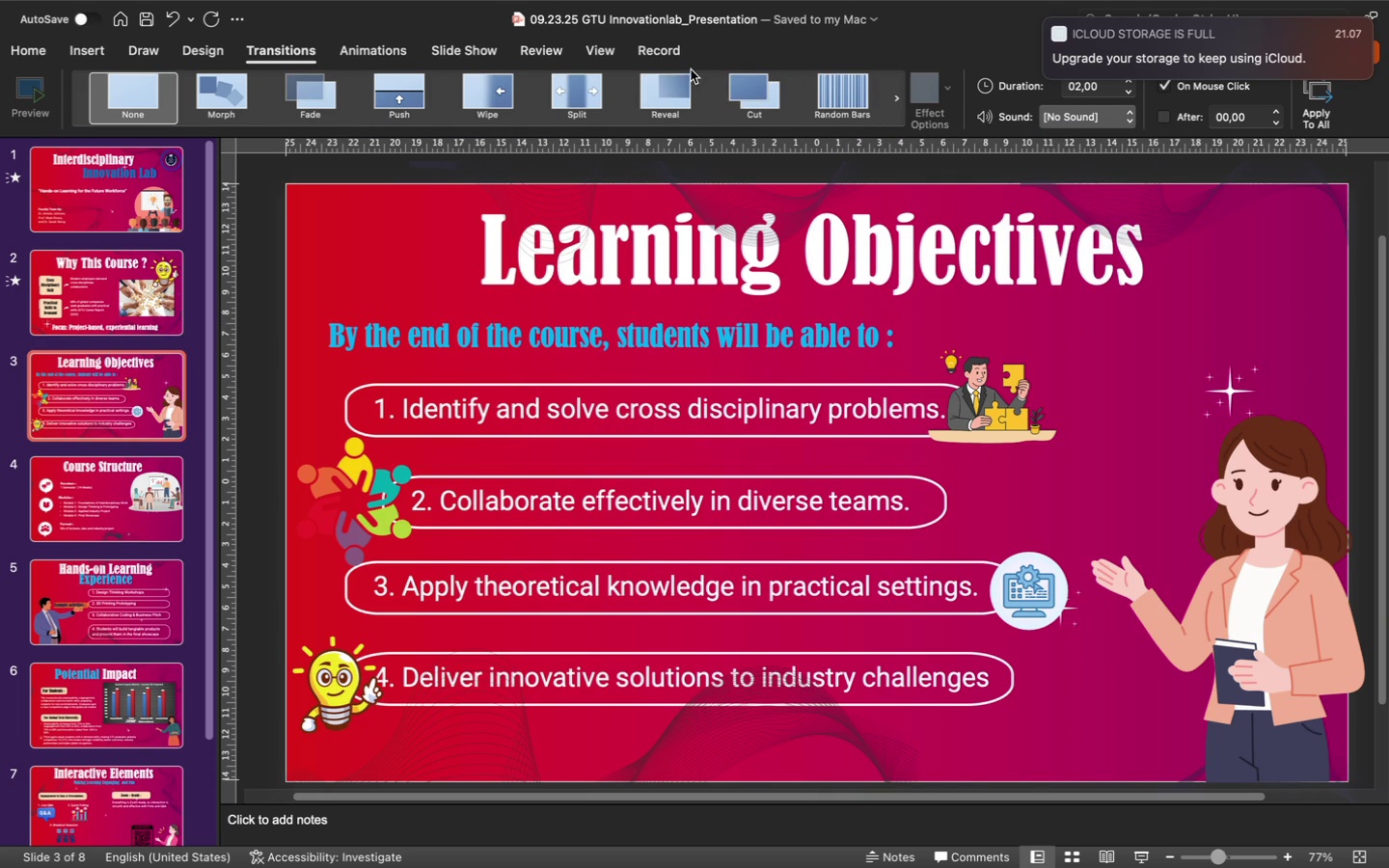 
left_click([670, 91])
 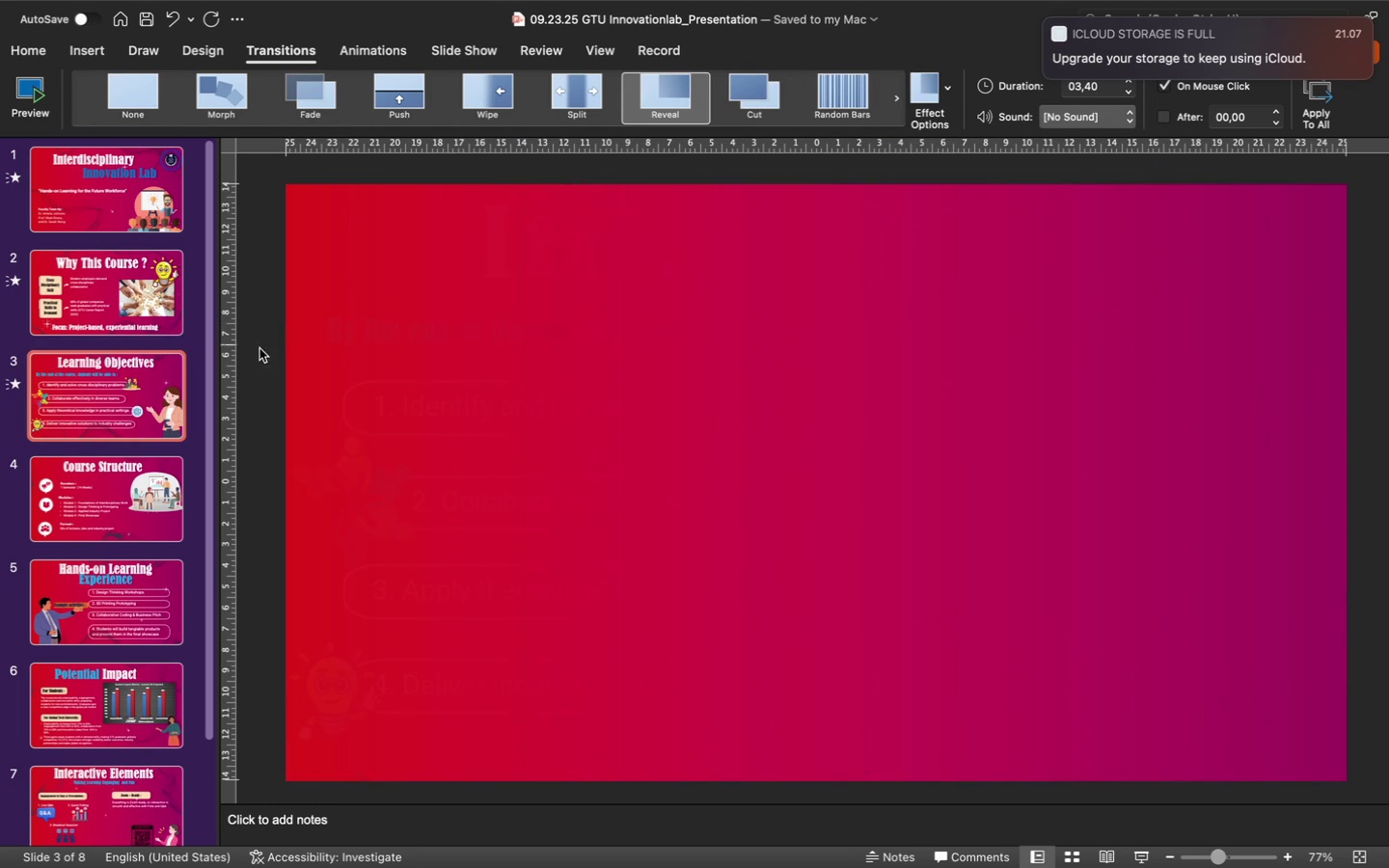 
left_click([87, 505])
 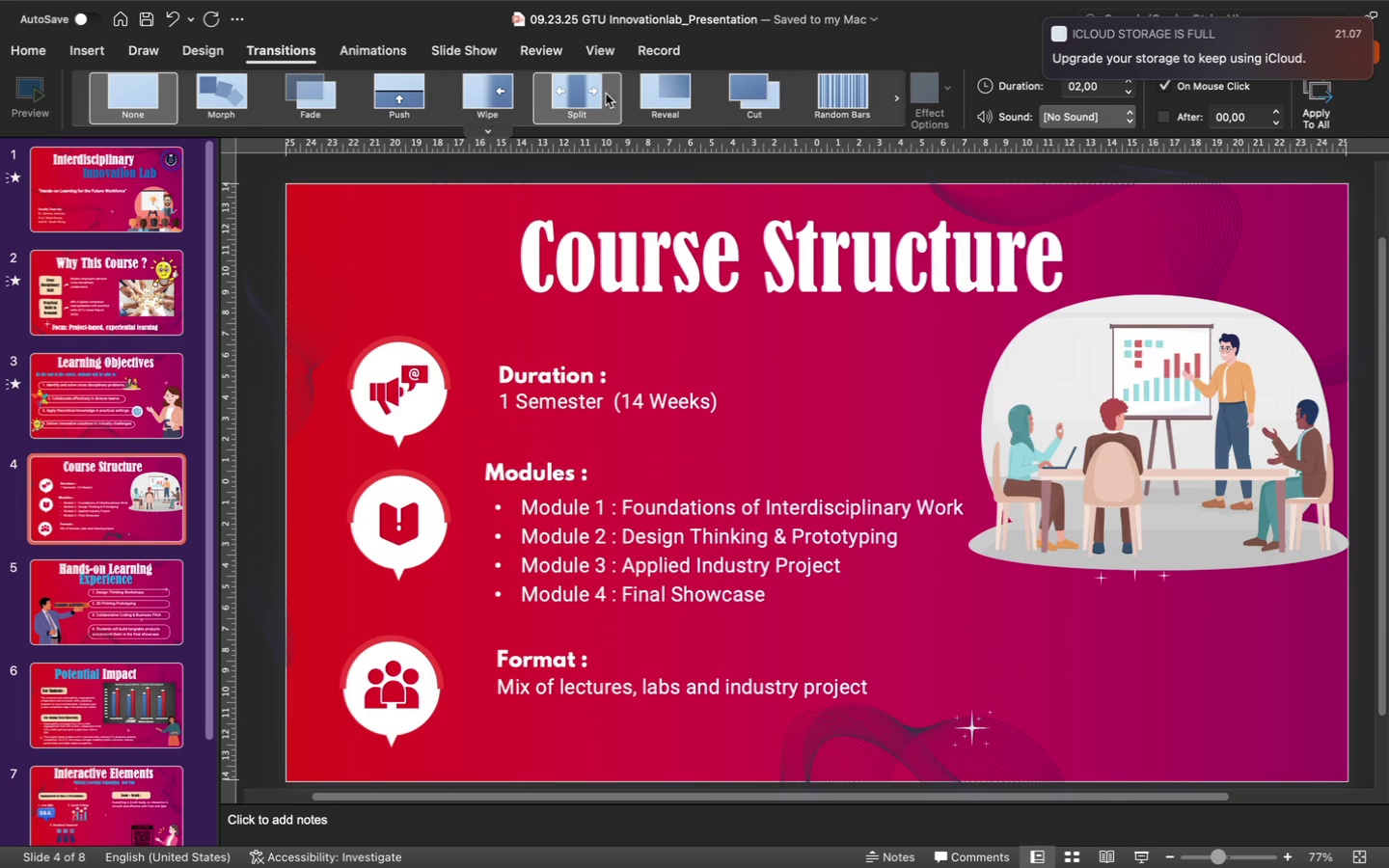 
left_click([574, 89])
 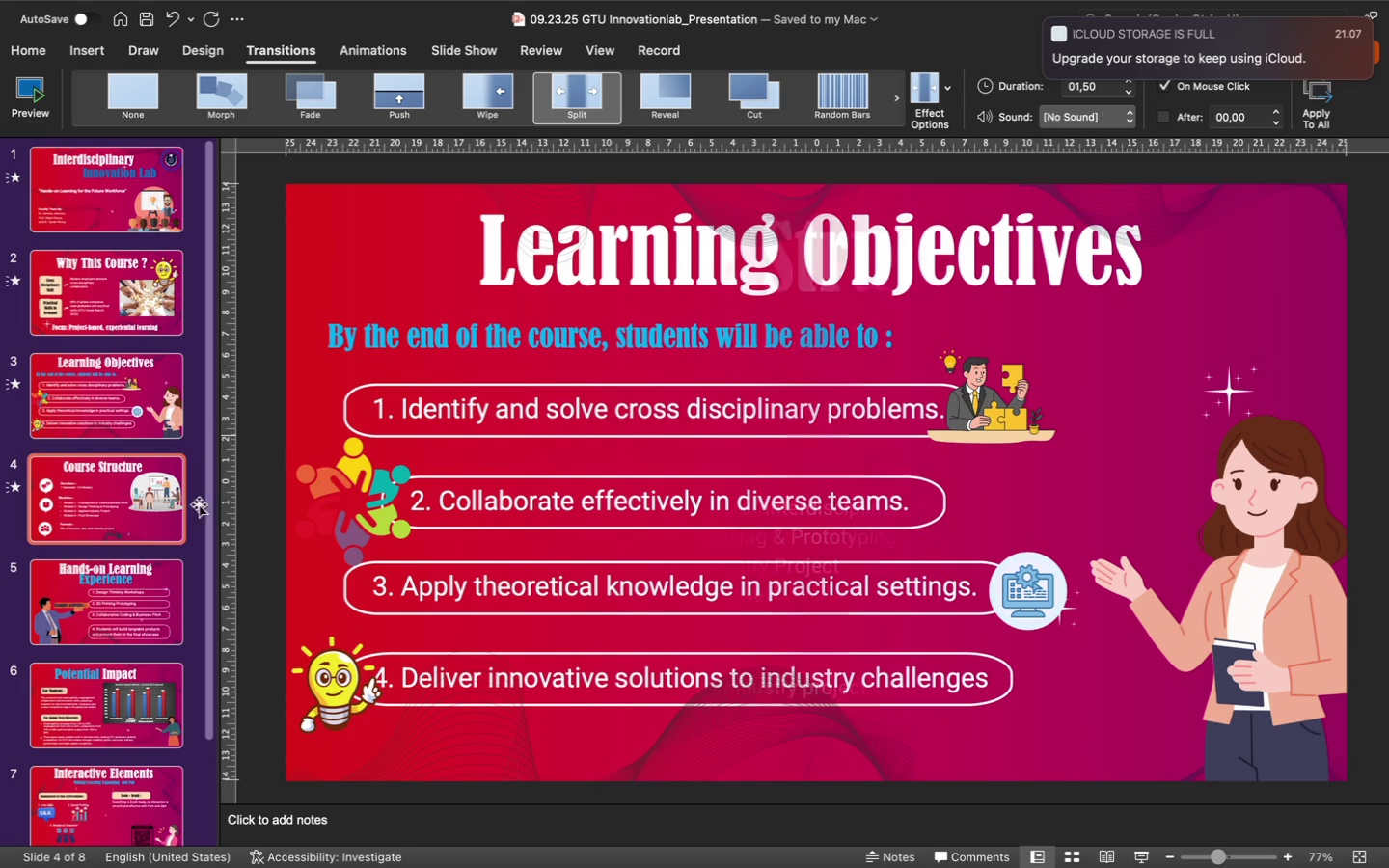 
left_click([131, 599])
 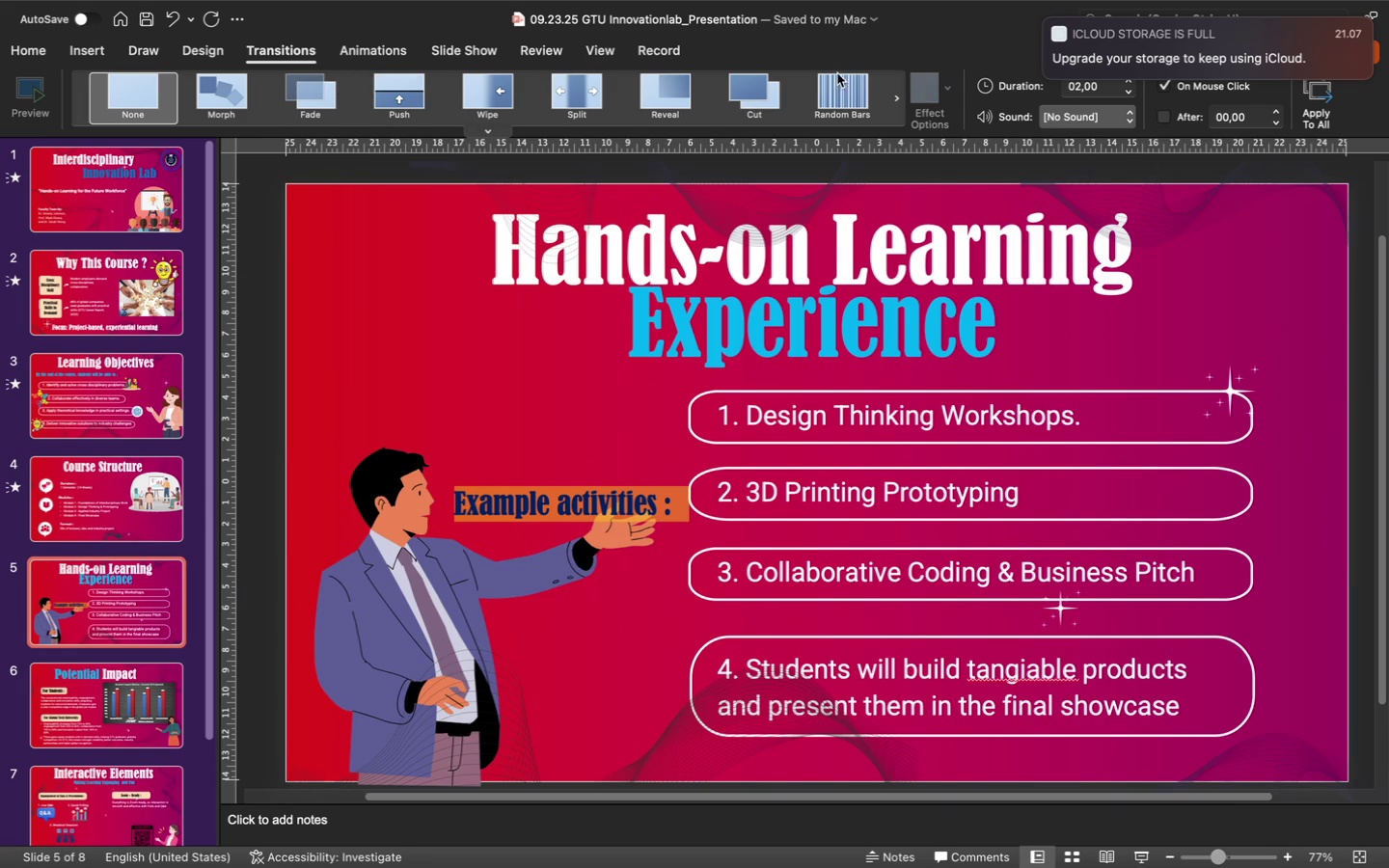 
left_click([900, 96])
 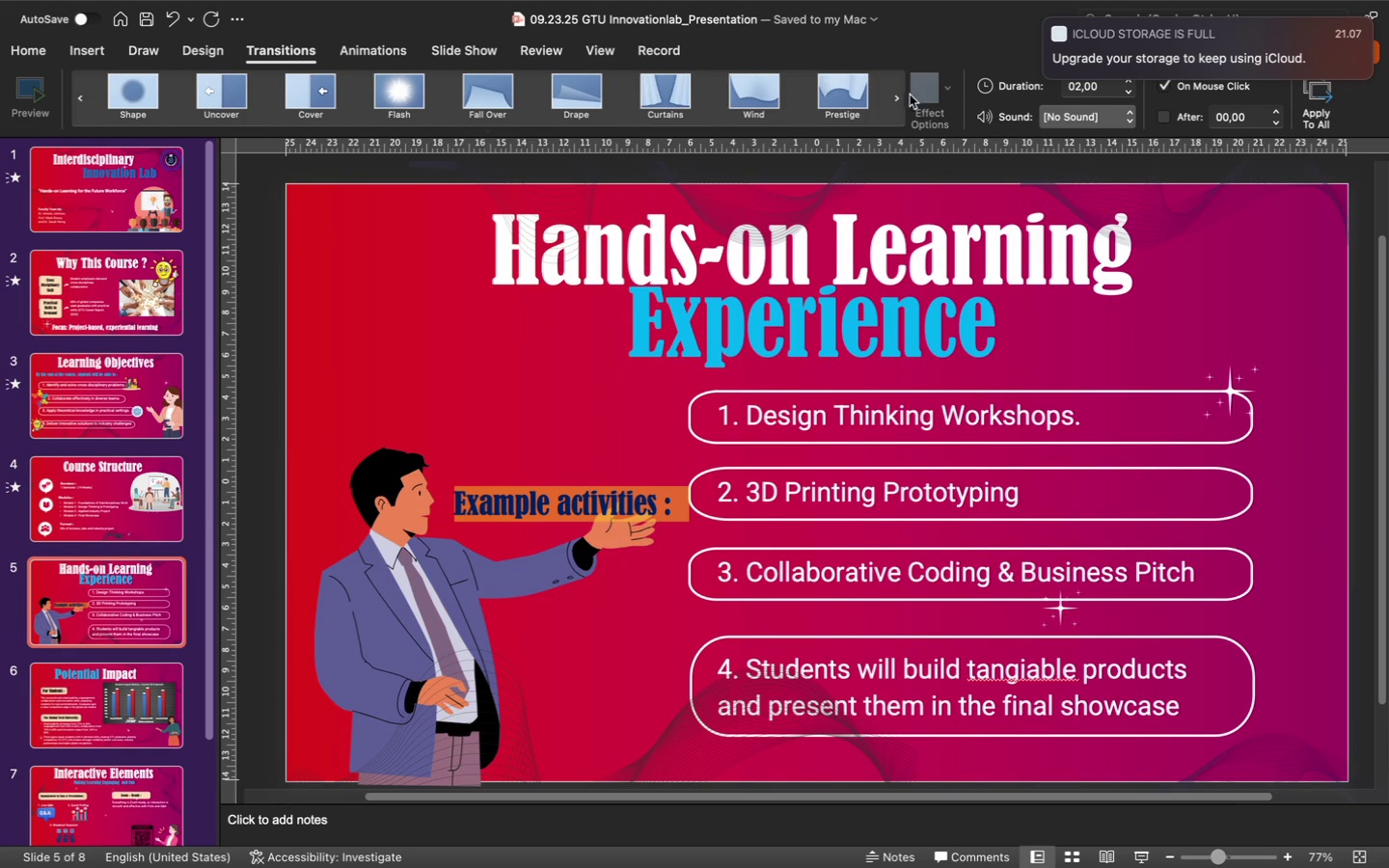 
left_click([894, 98])
 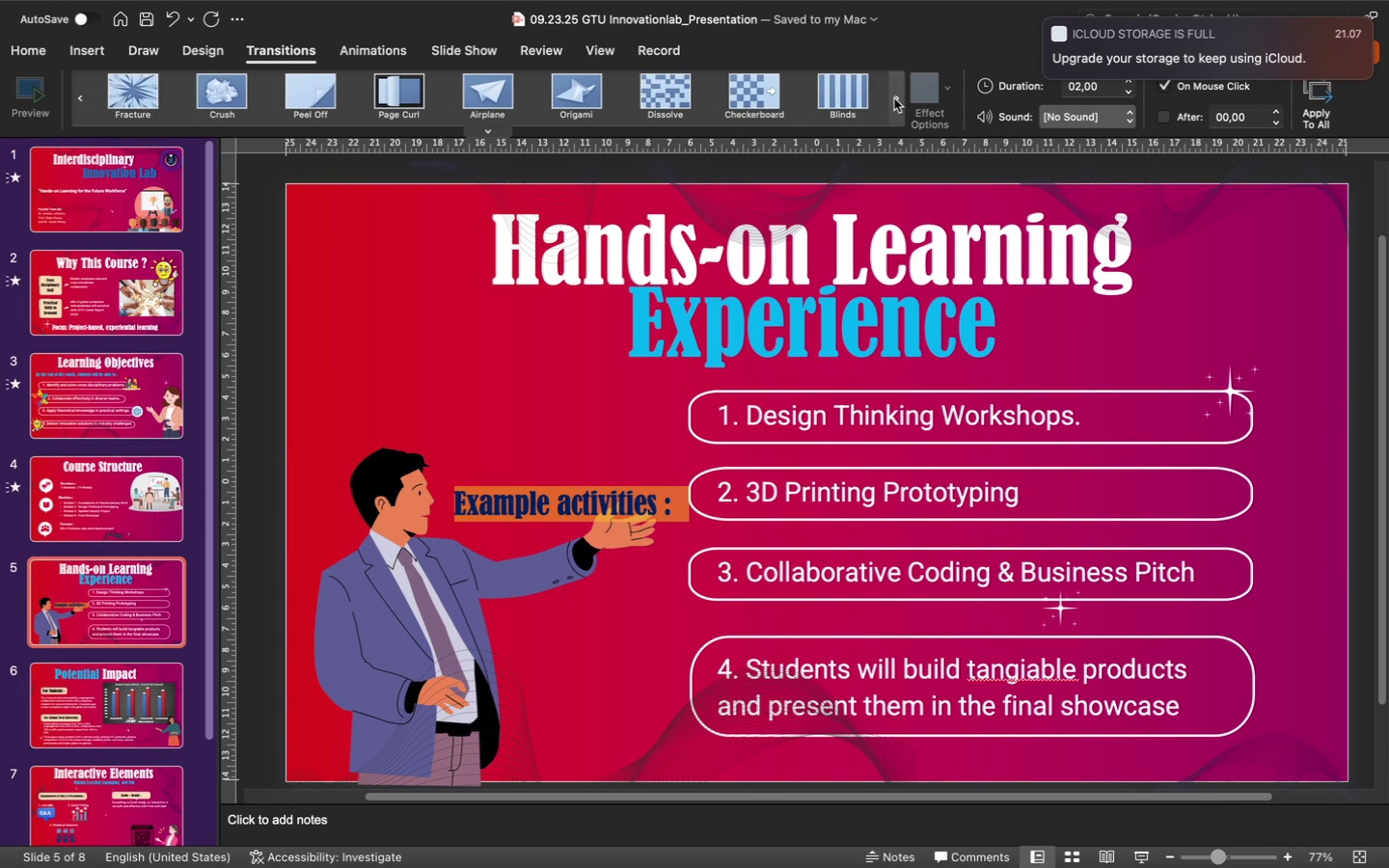 
left_click([894, 103])
 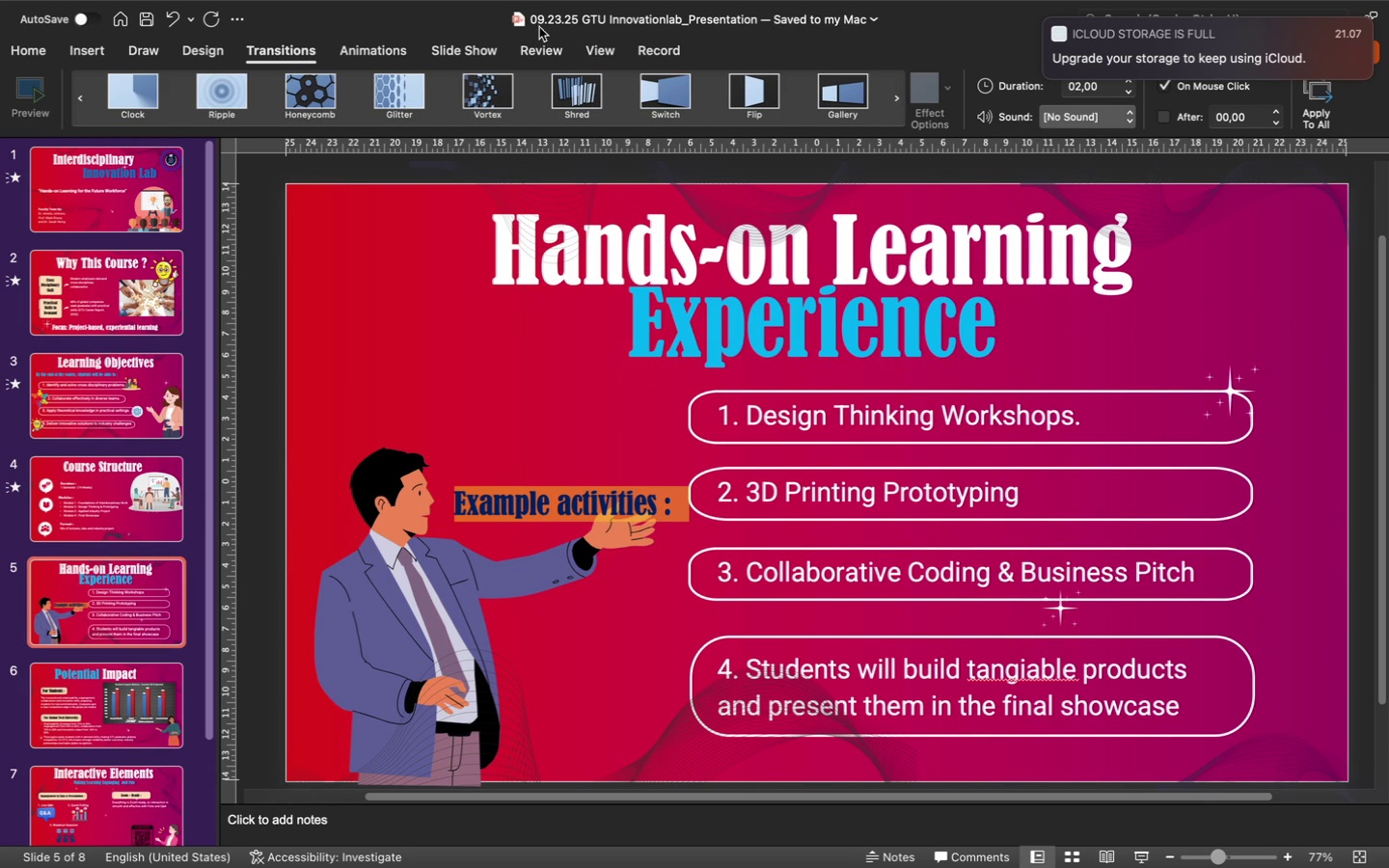 
left_click([846, 108])
 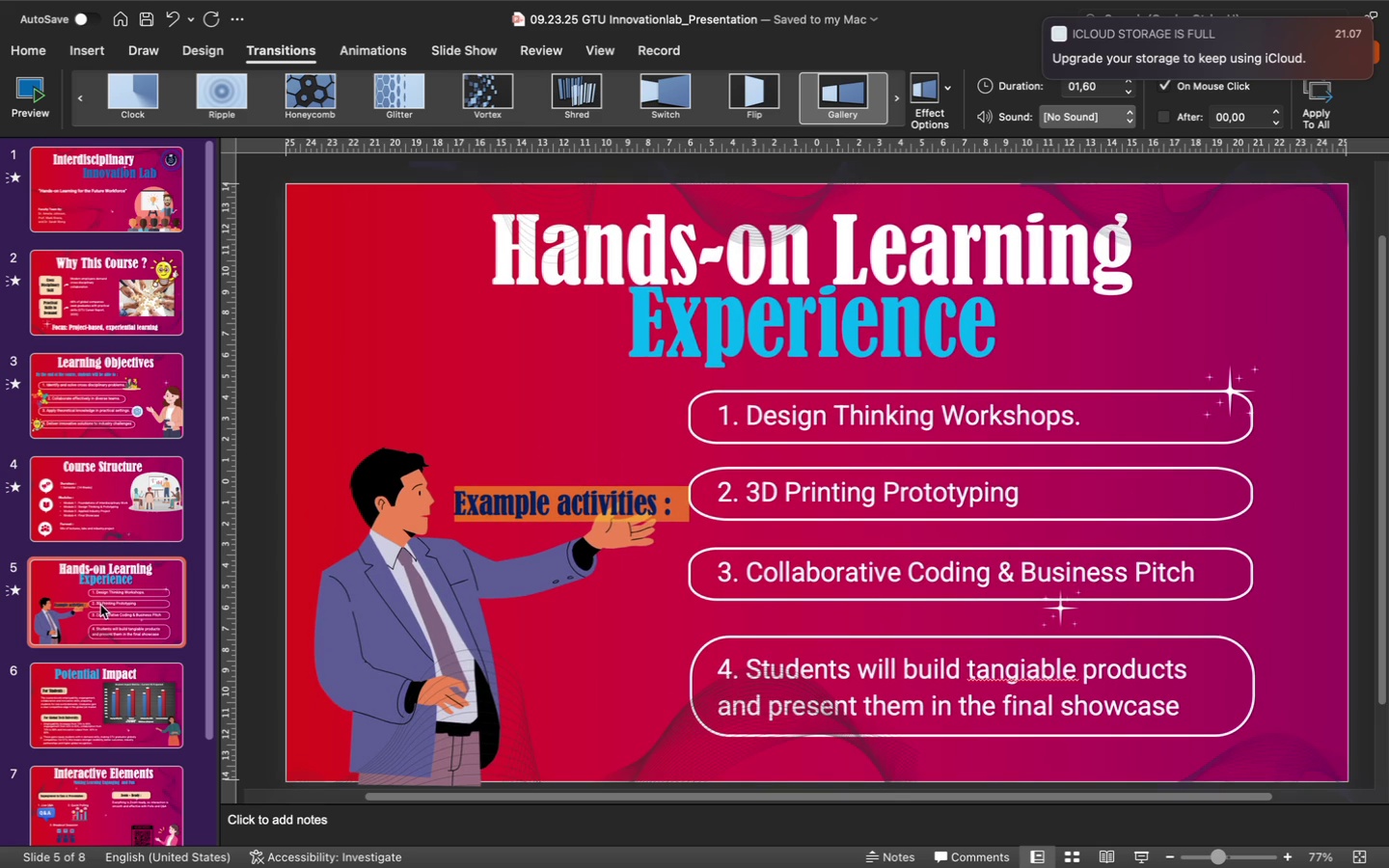 
left_click([81, 696])
 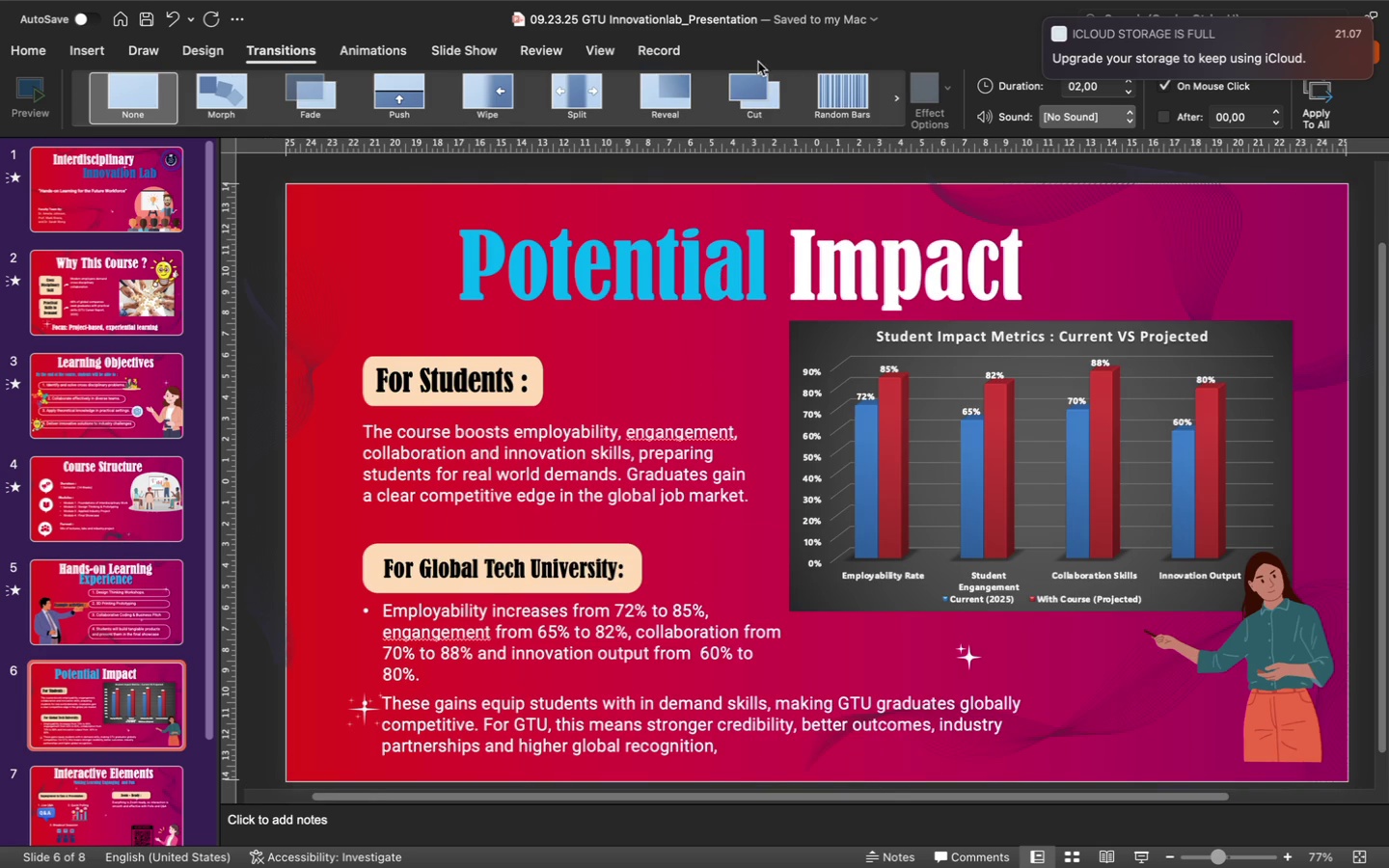 
left_click([665, 100])
 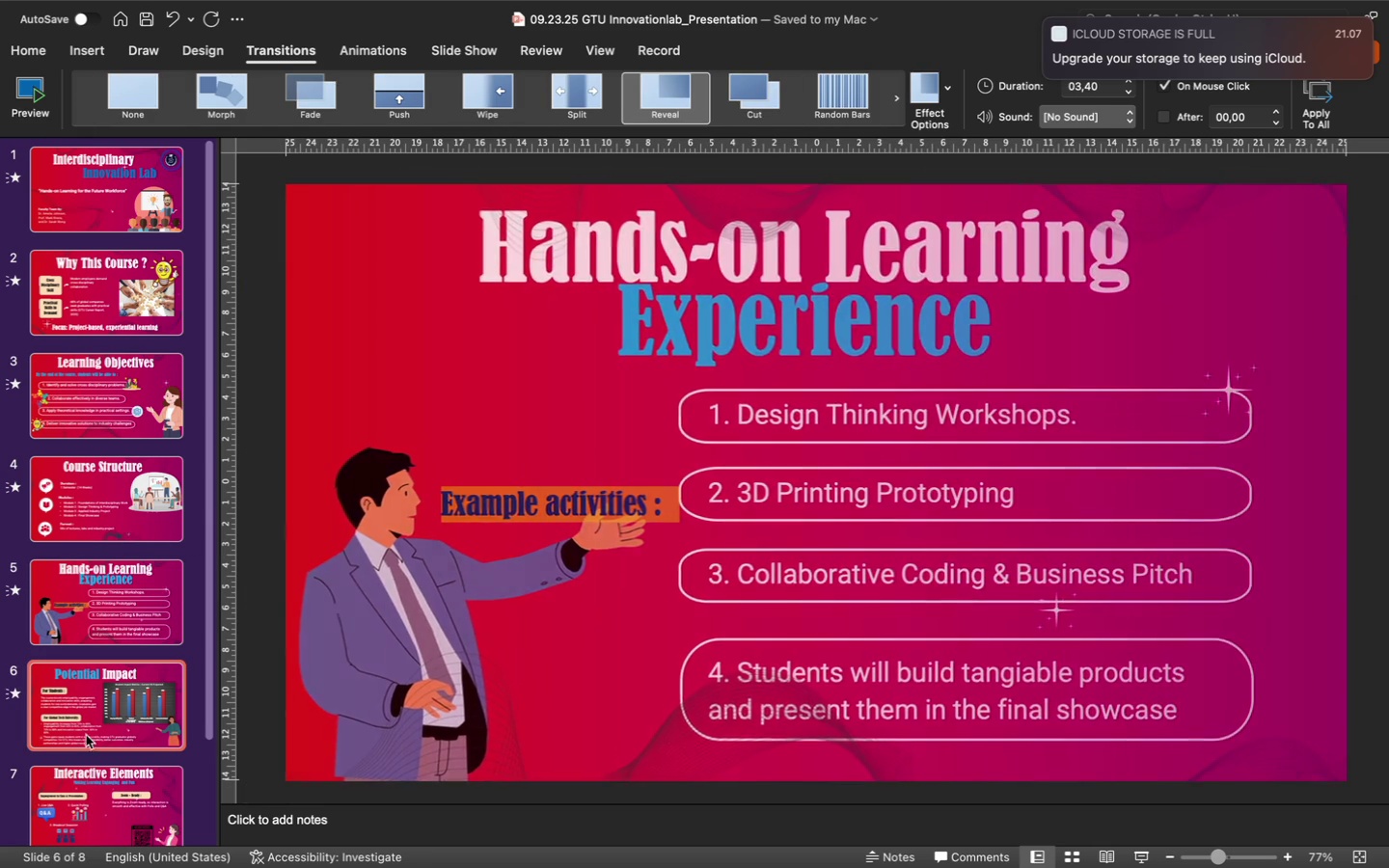 
left_click([64, 803])
 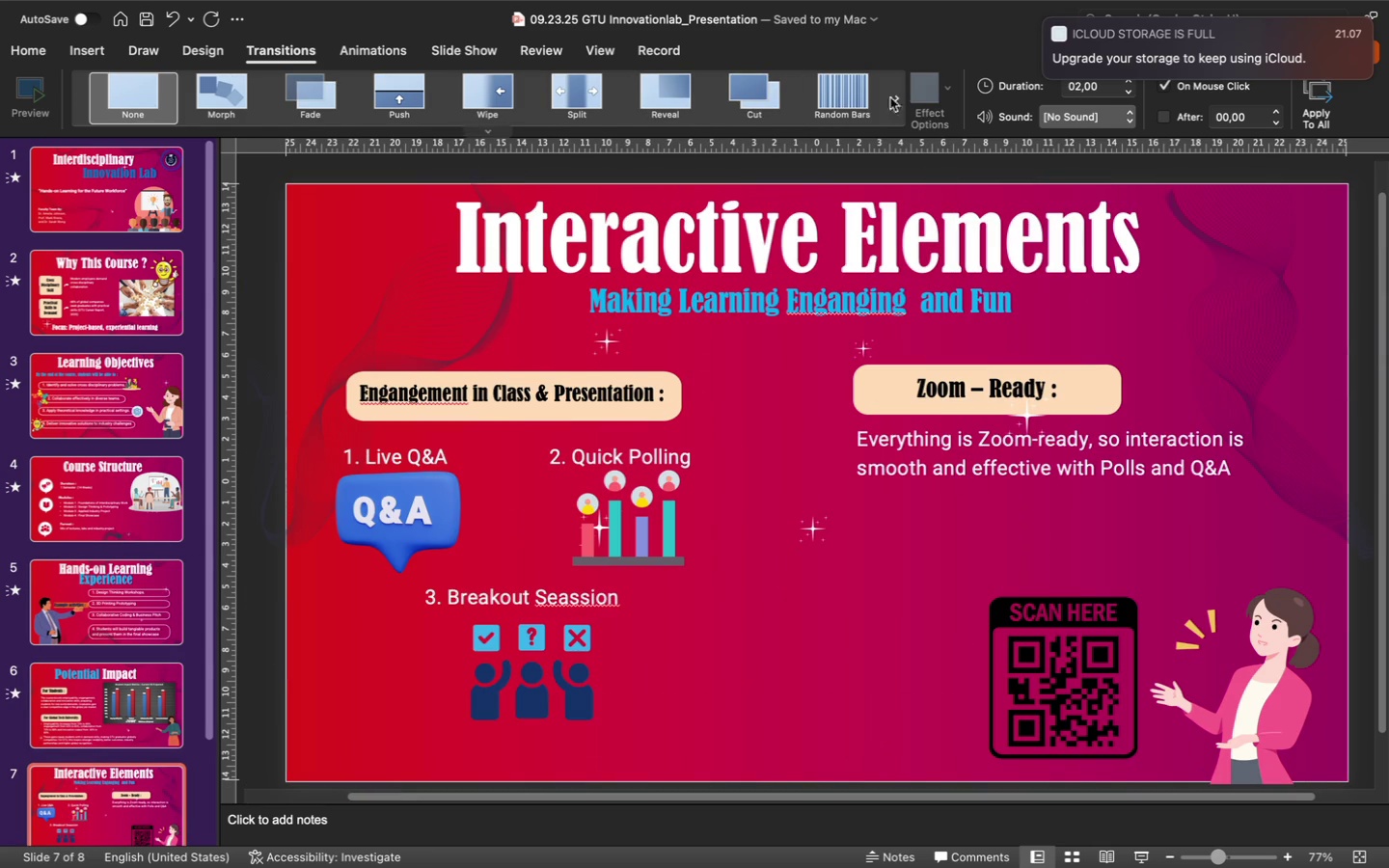 
left_click([899, 90])
 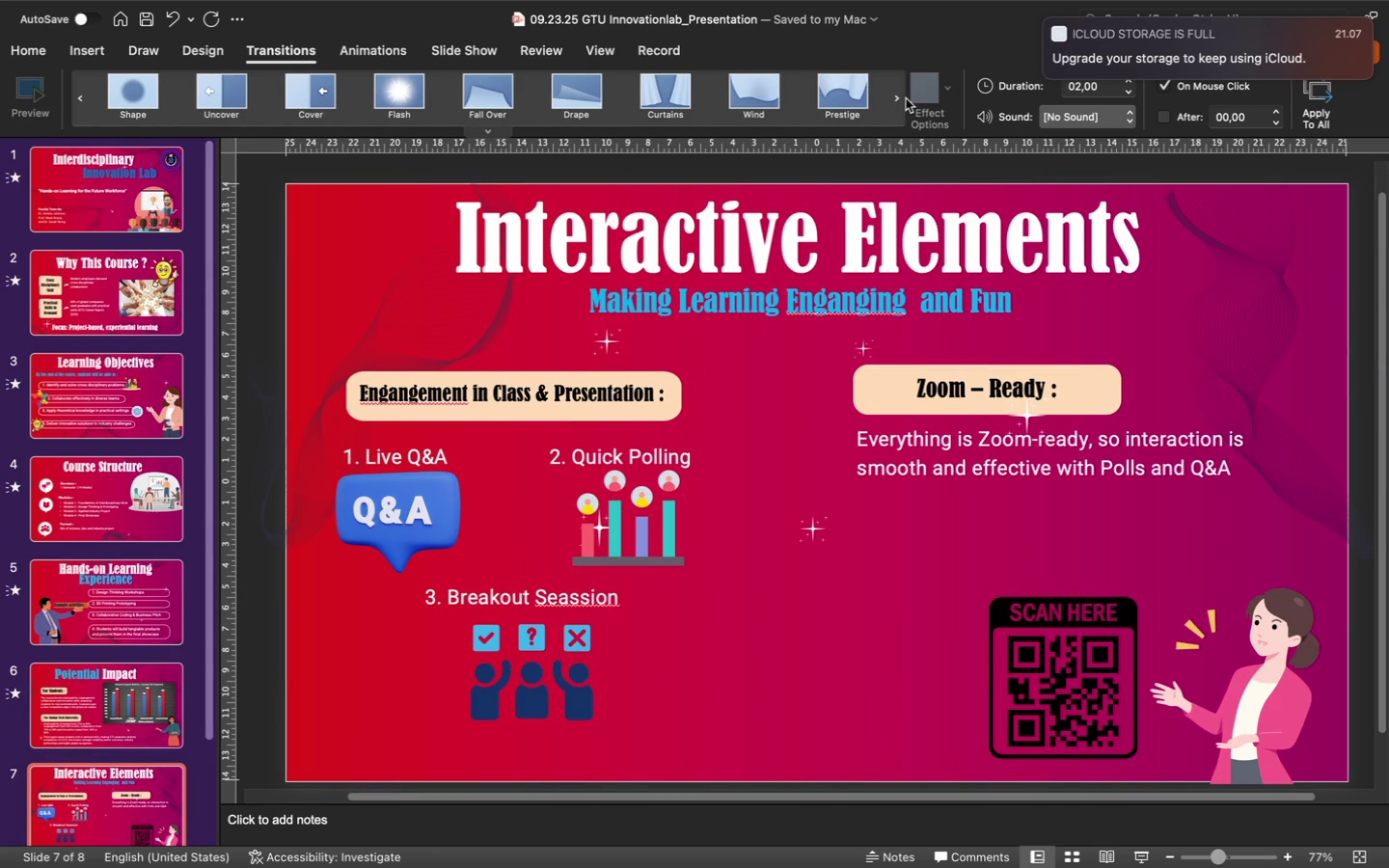 
double_click([906, 98])
 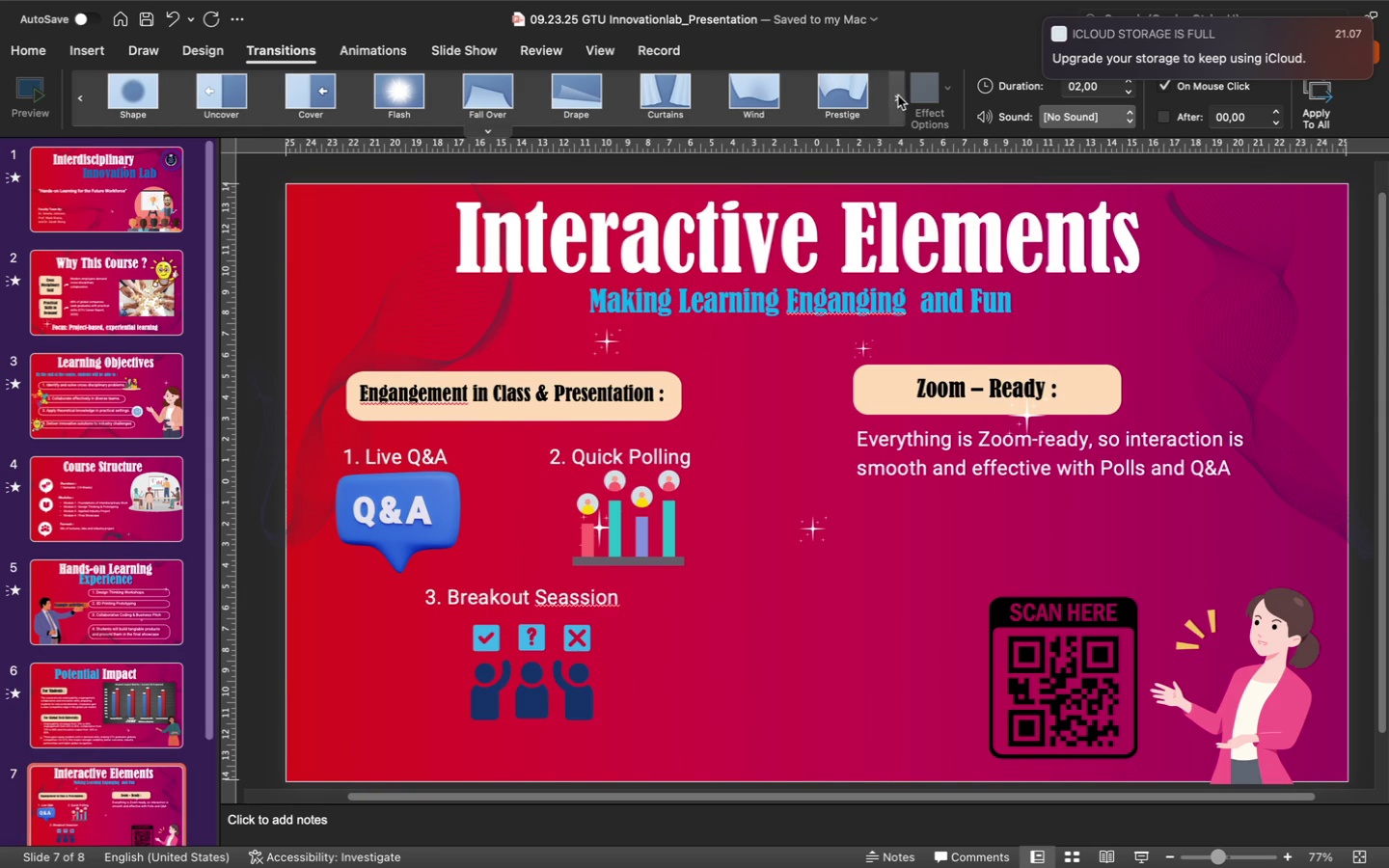 
double_click([897, 95])
 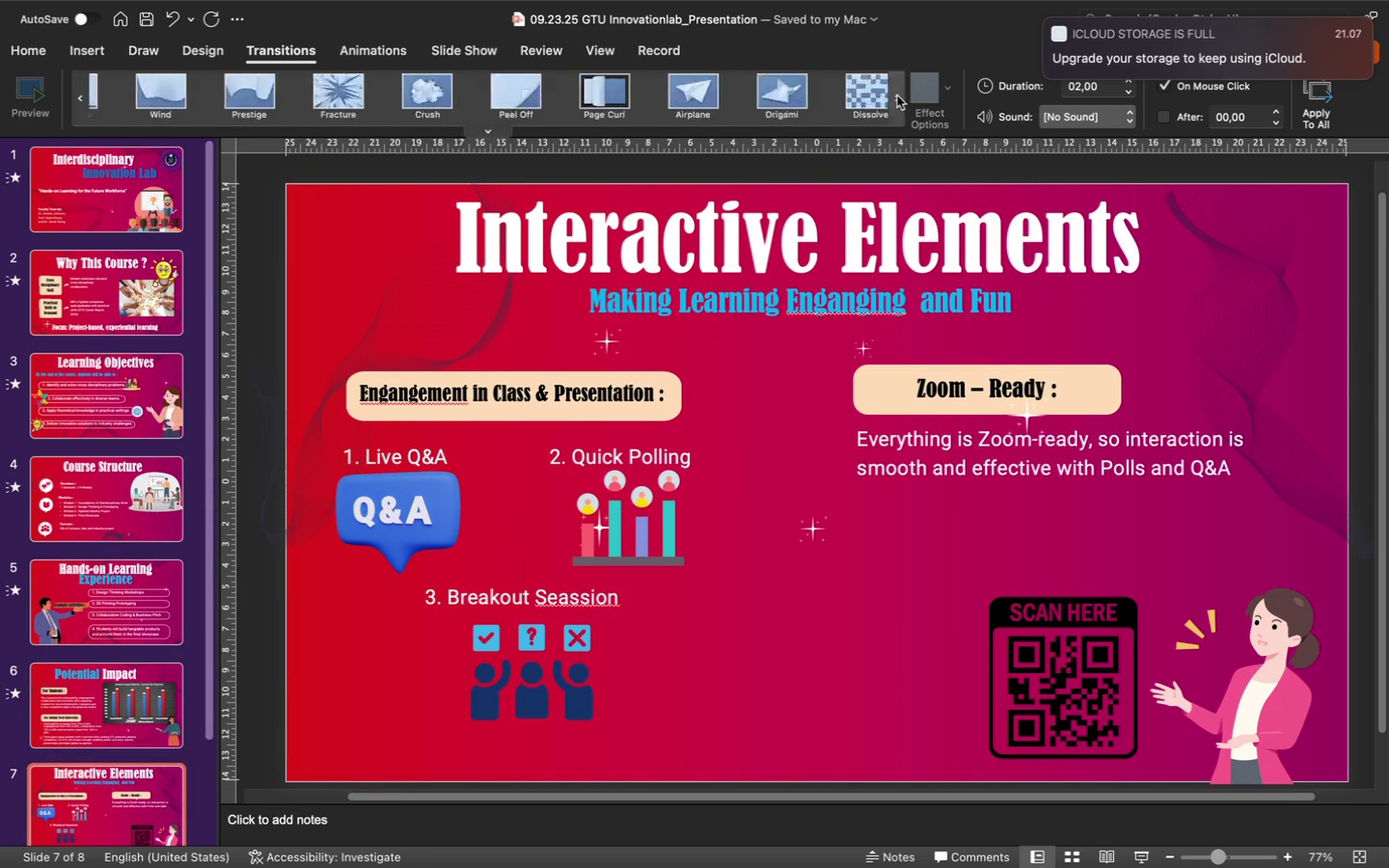 
triple_click([897, 95])
 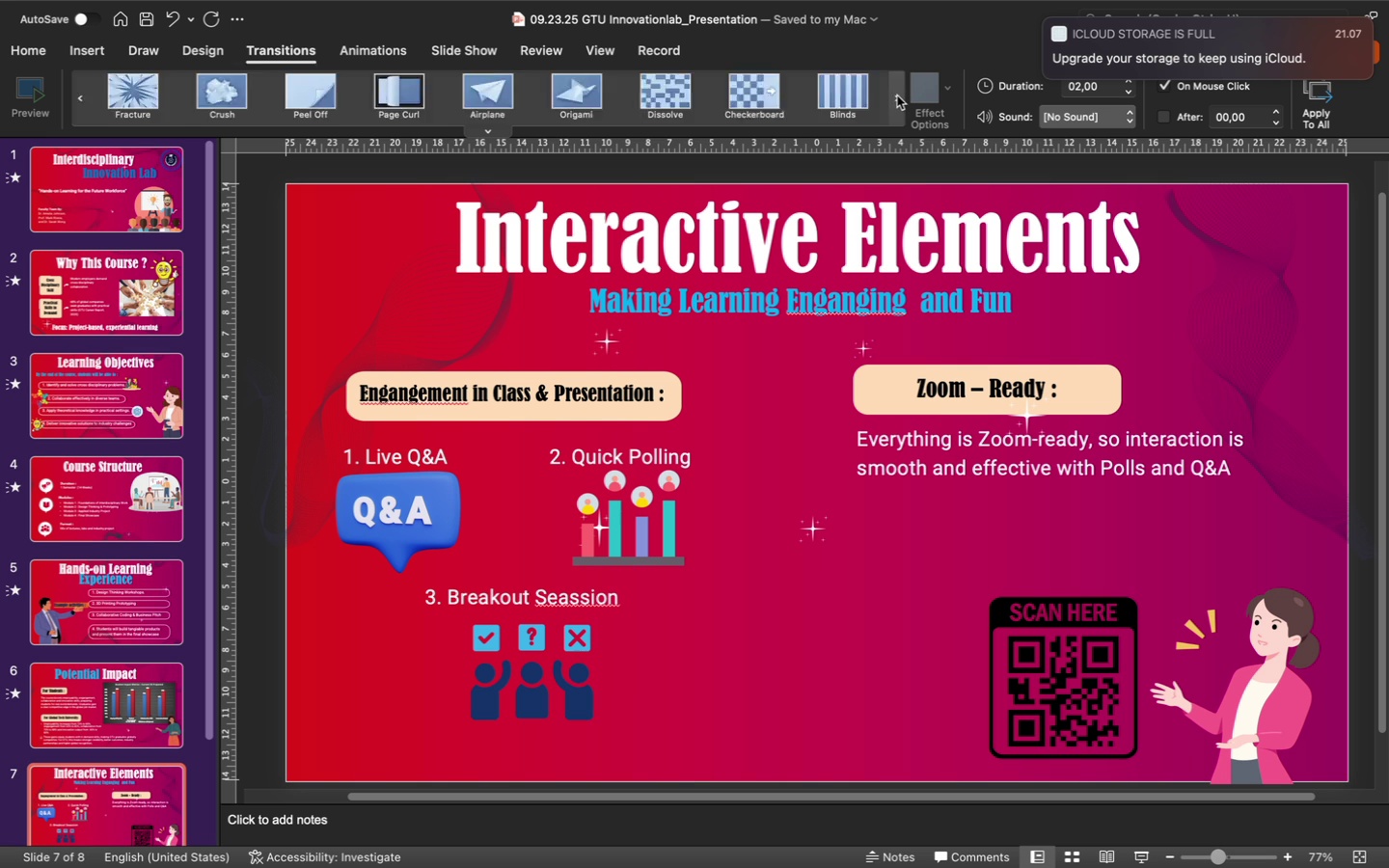 
triple_click([897, 95])
 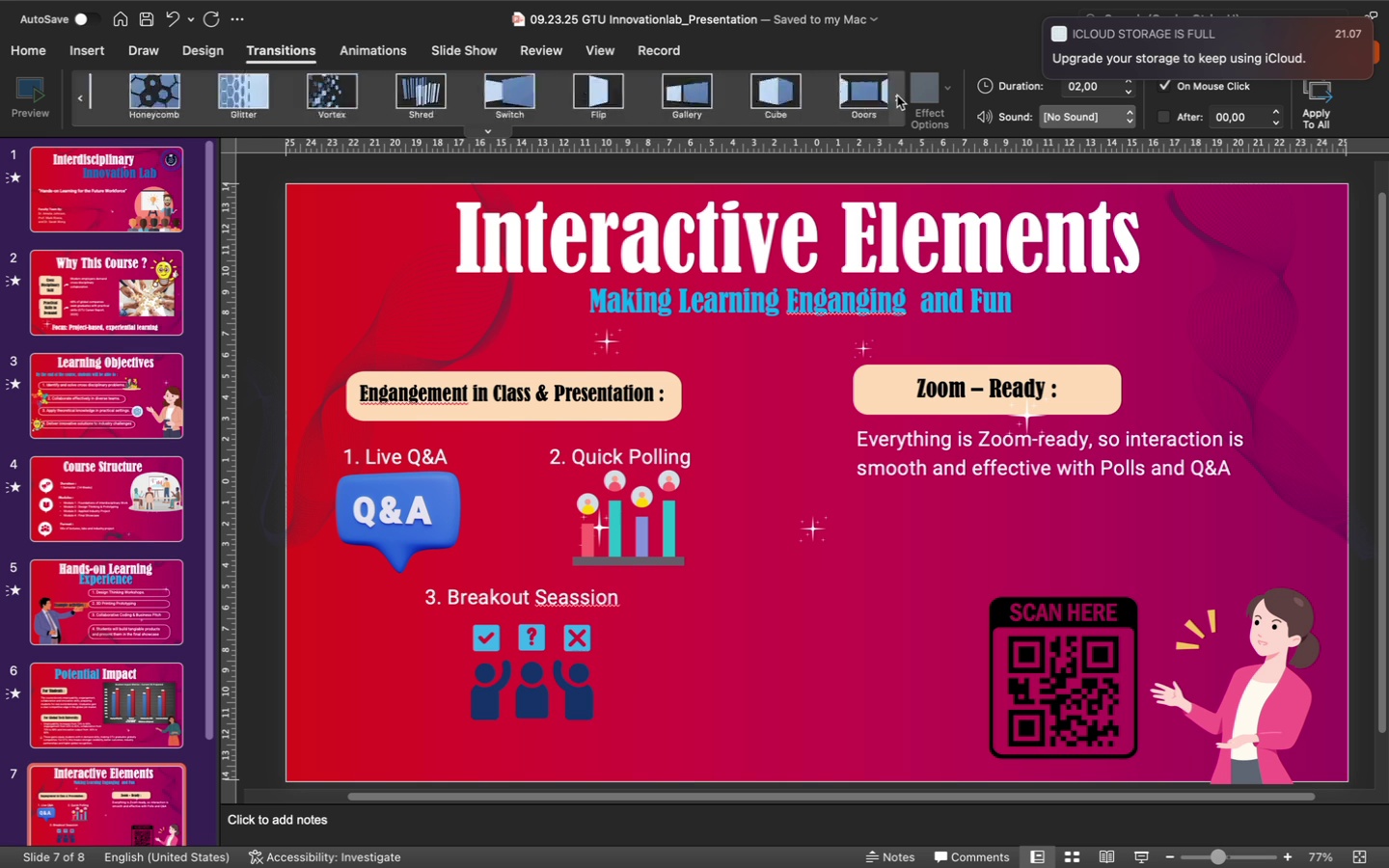 
triple_click([897, 95])
 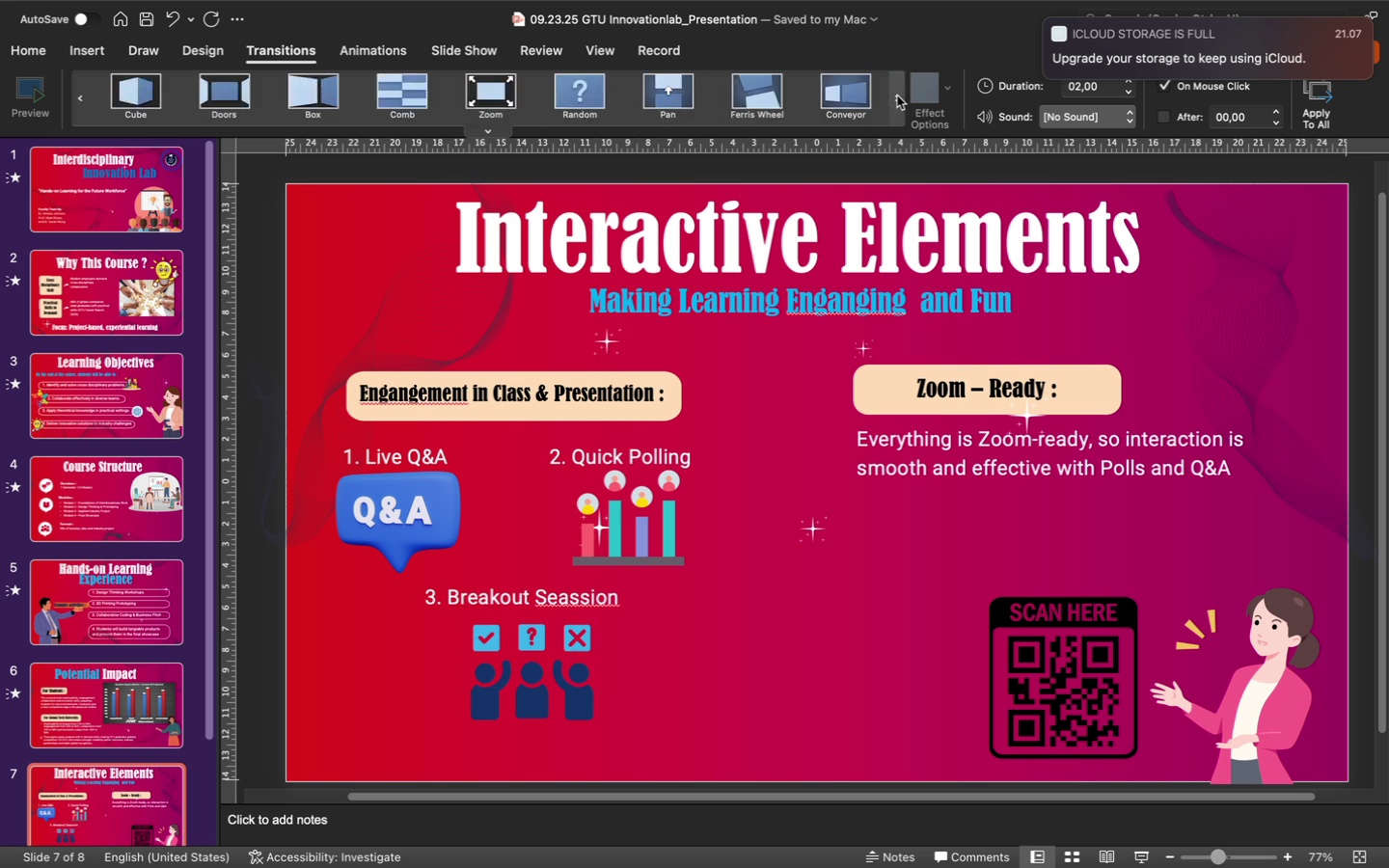 
triple_click([897, 95])
 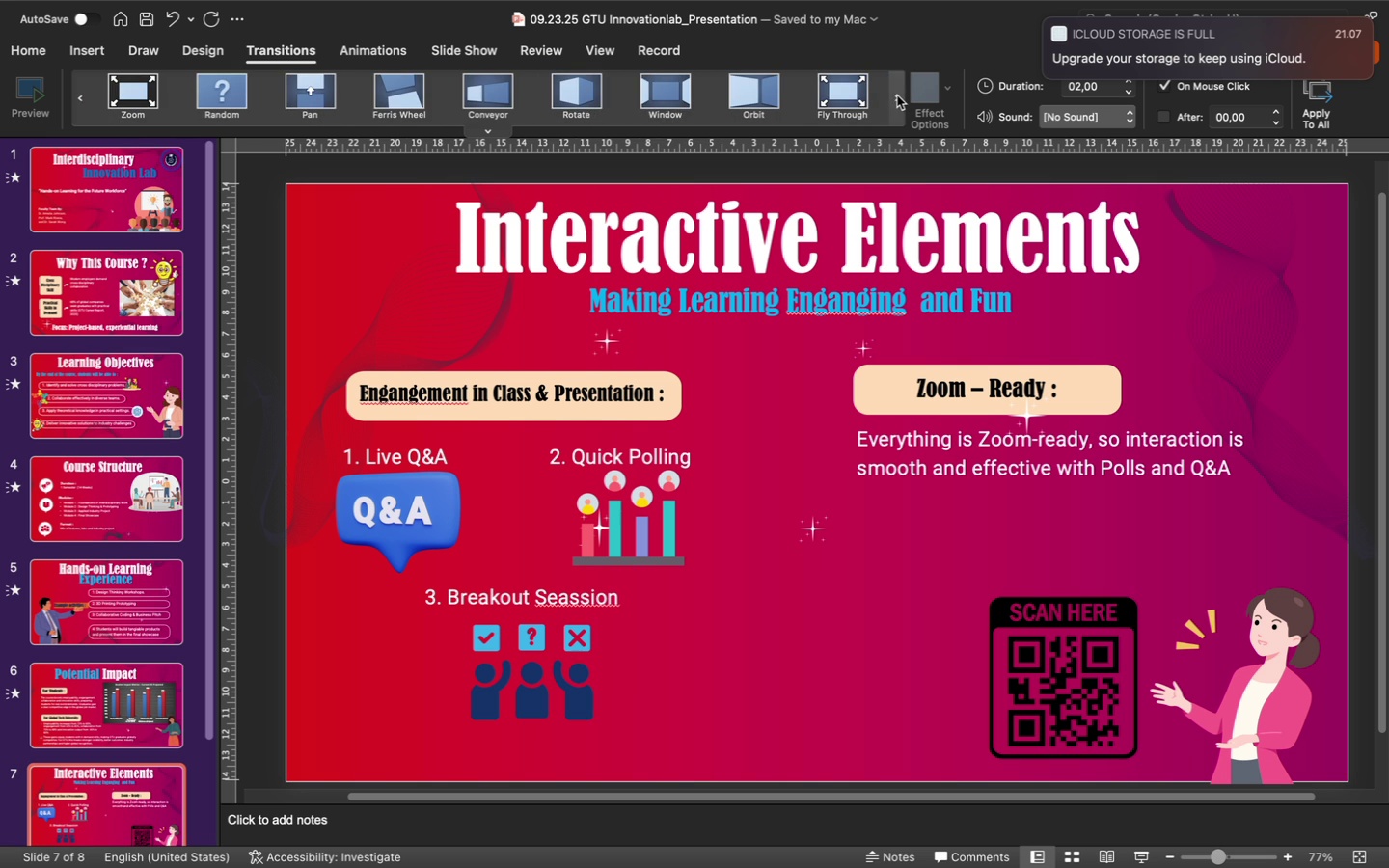 
triple_click([897, 95])
 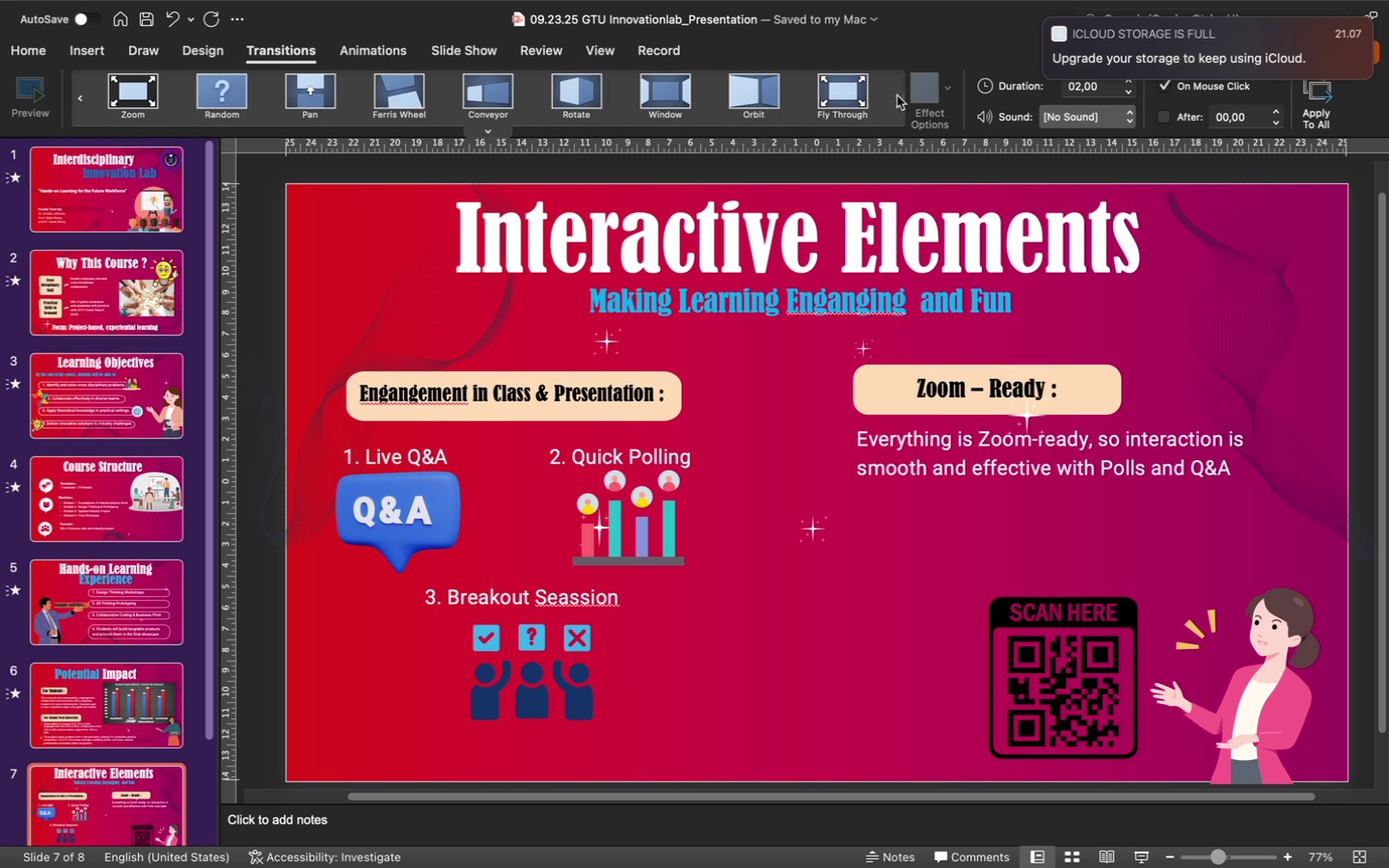 
triple_click([897, 95])
 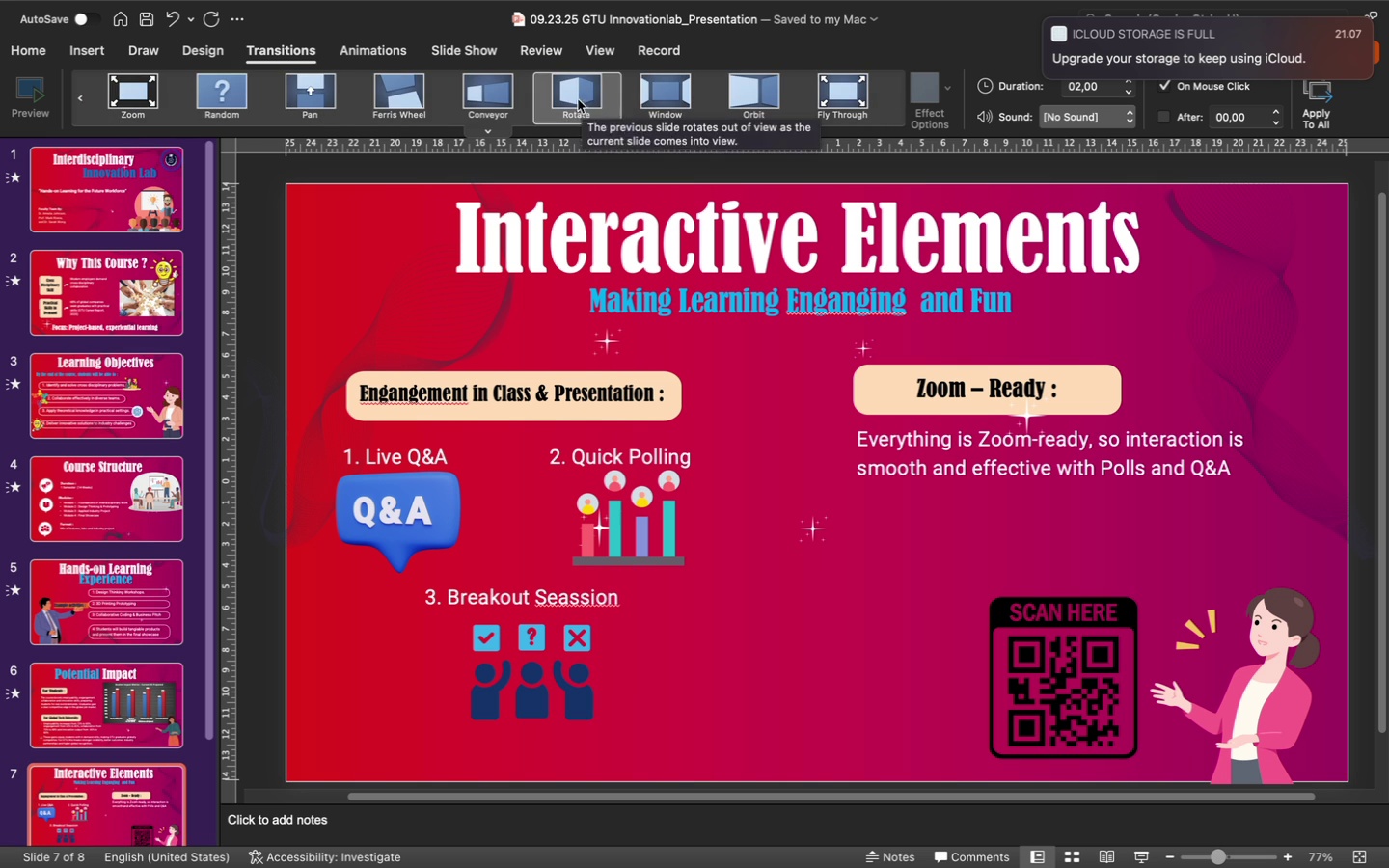 
left_click([490, 102])
 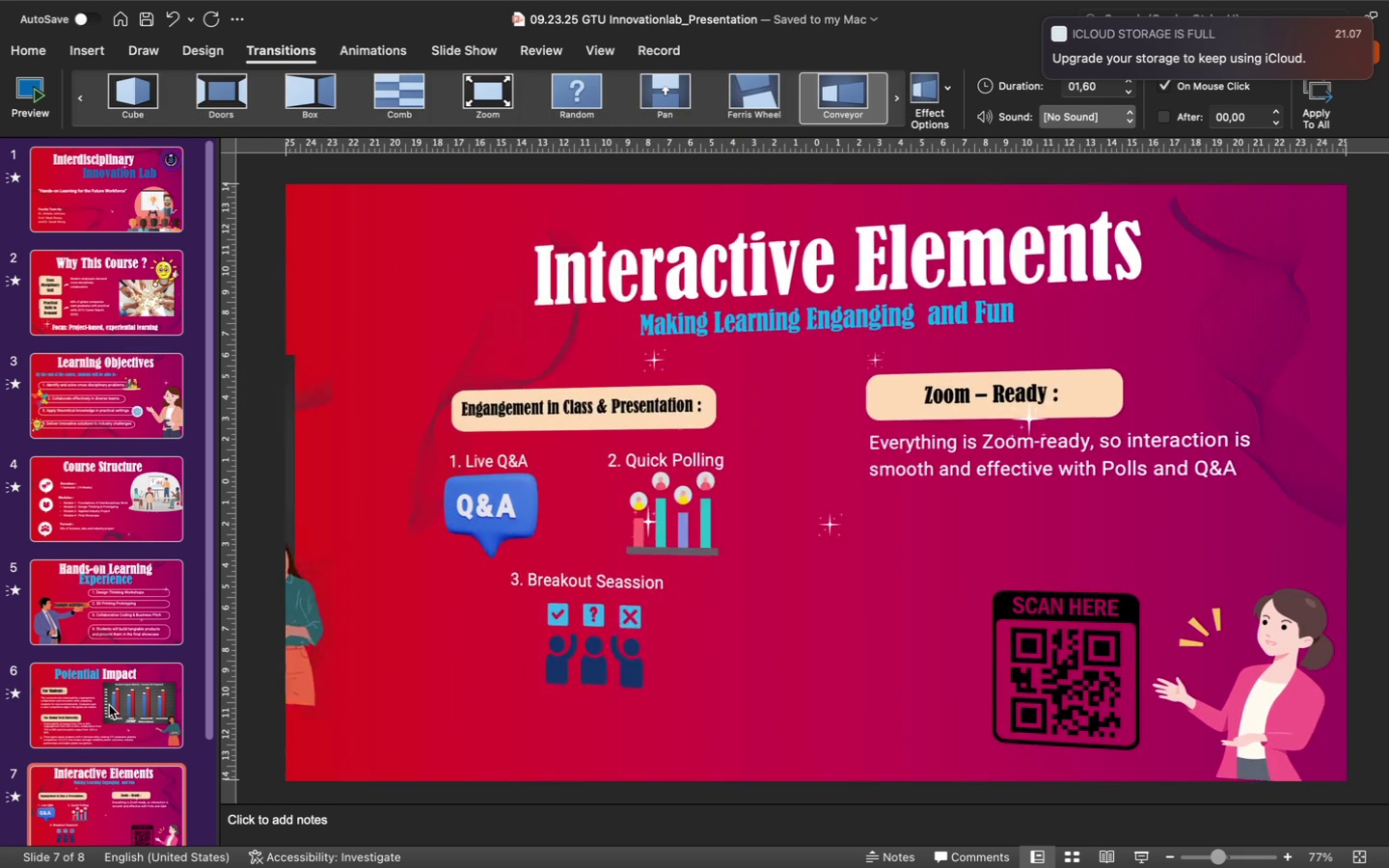 
scroll: coordinate [63, 706], scroll_direction: down, amount: 97.0
 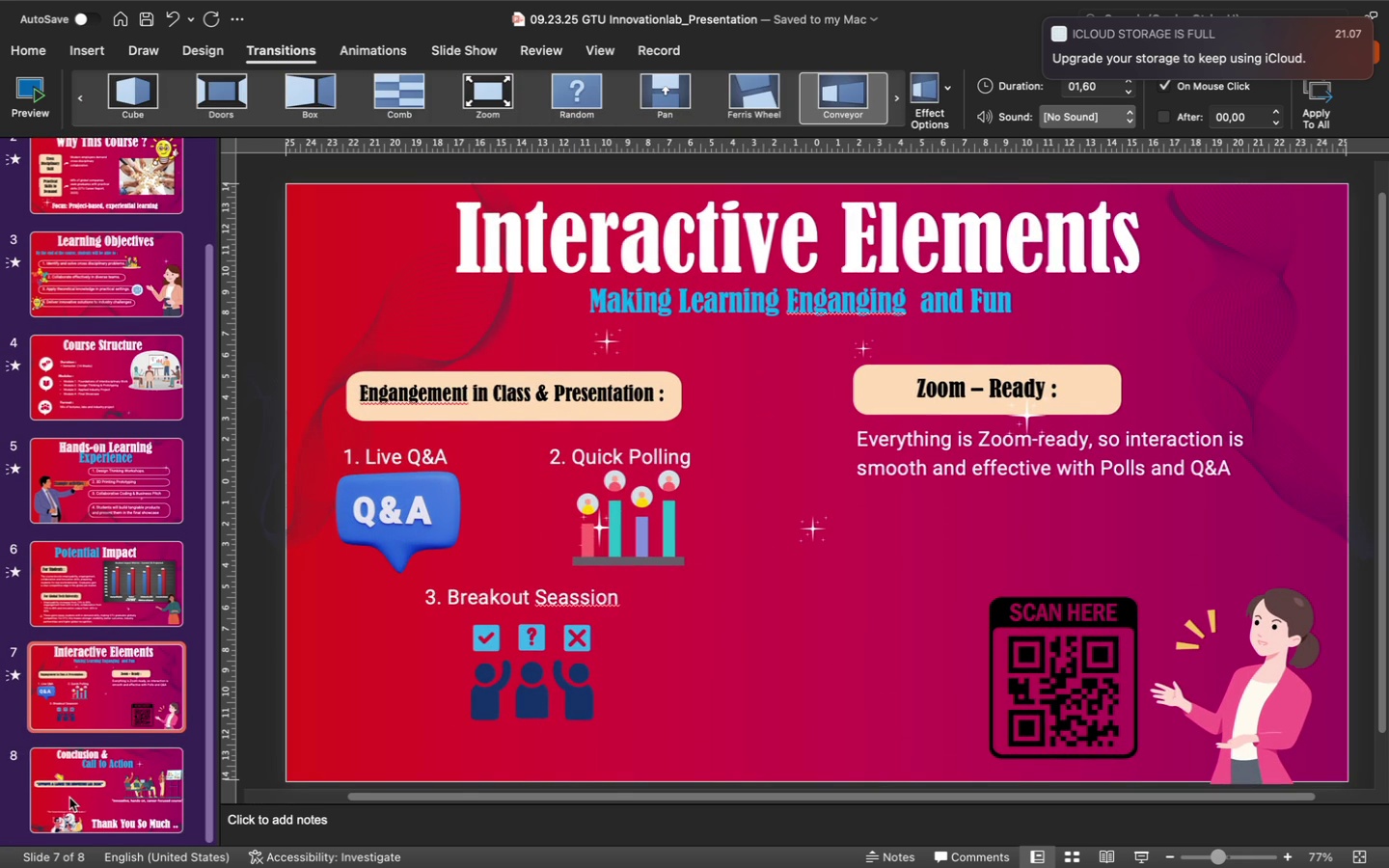 
left_click([71, 801])
 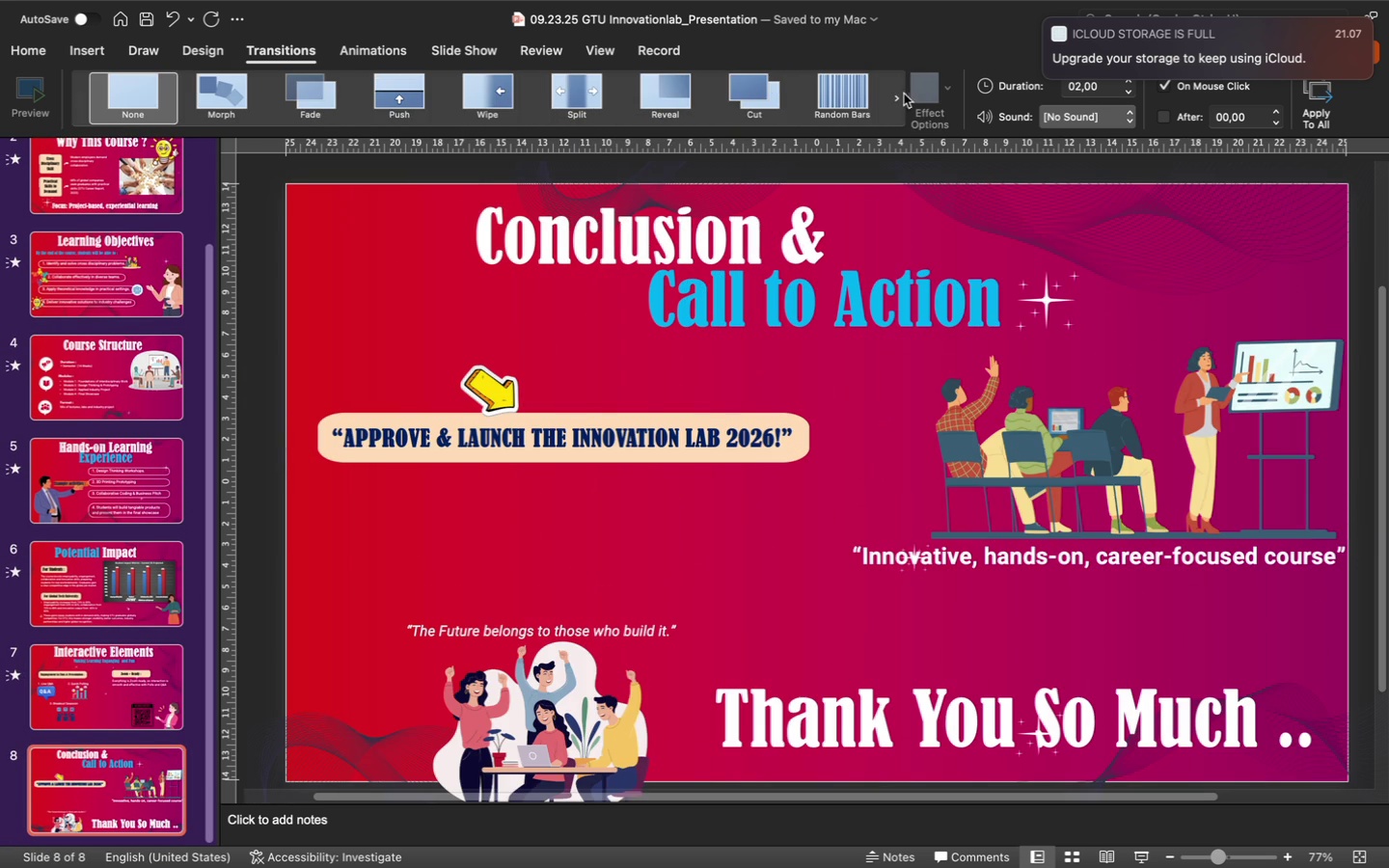 
double_click([897, 93])
 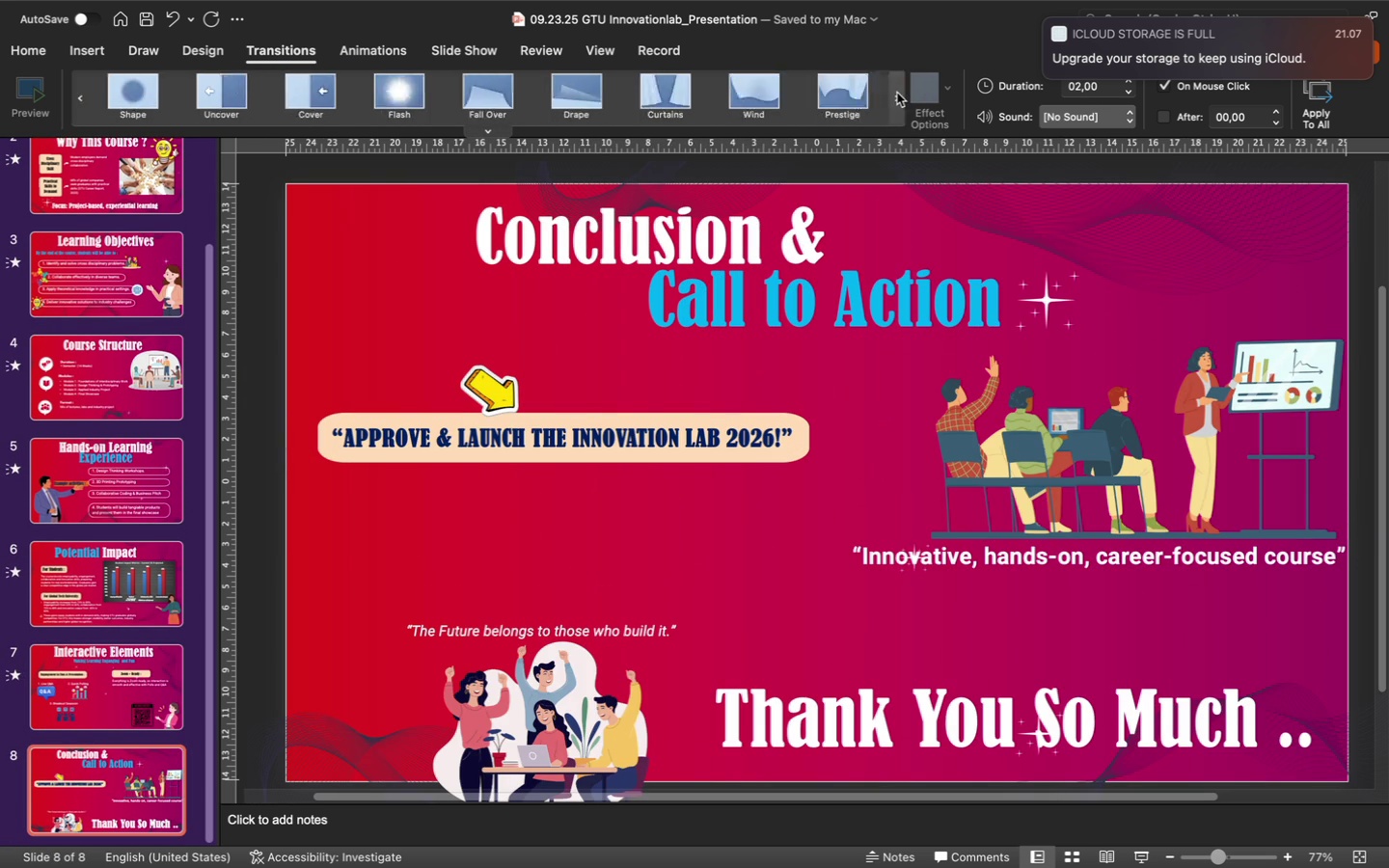 
triple_click([897, 93])
 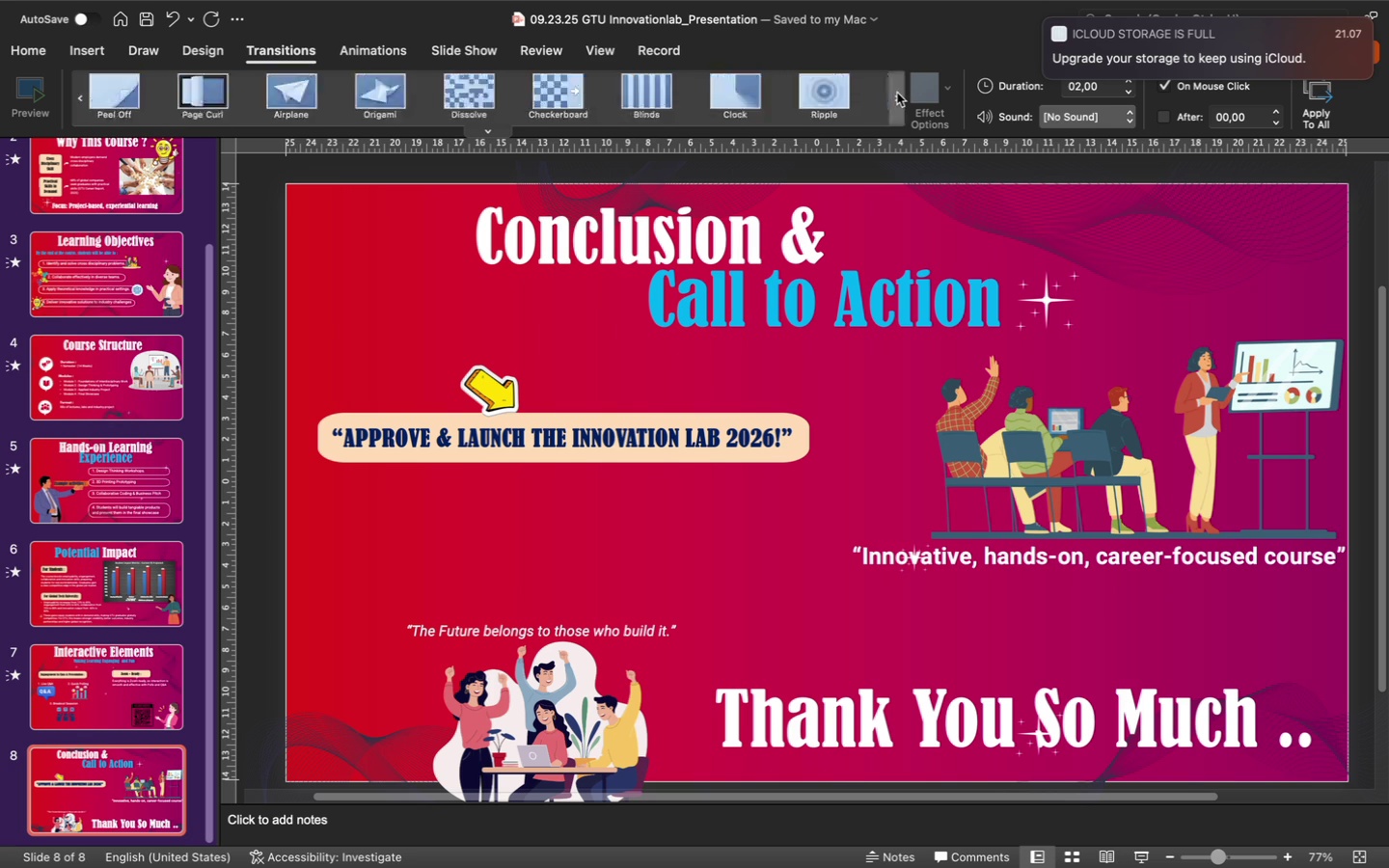 
triple_click([897, 93])
 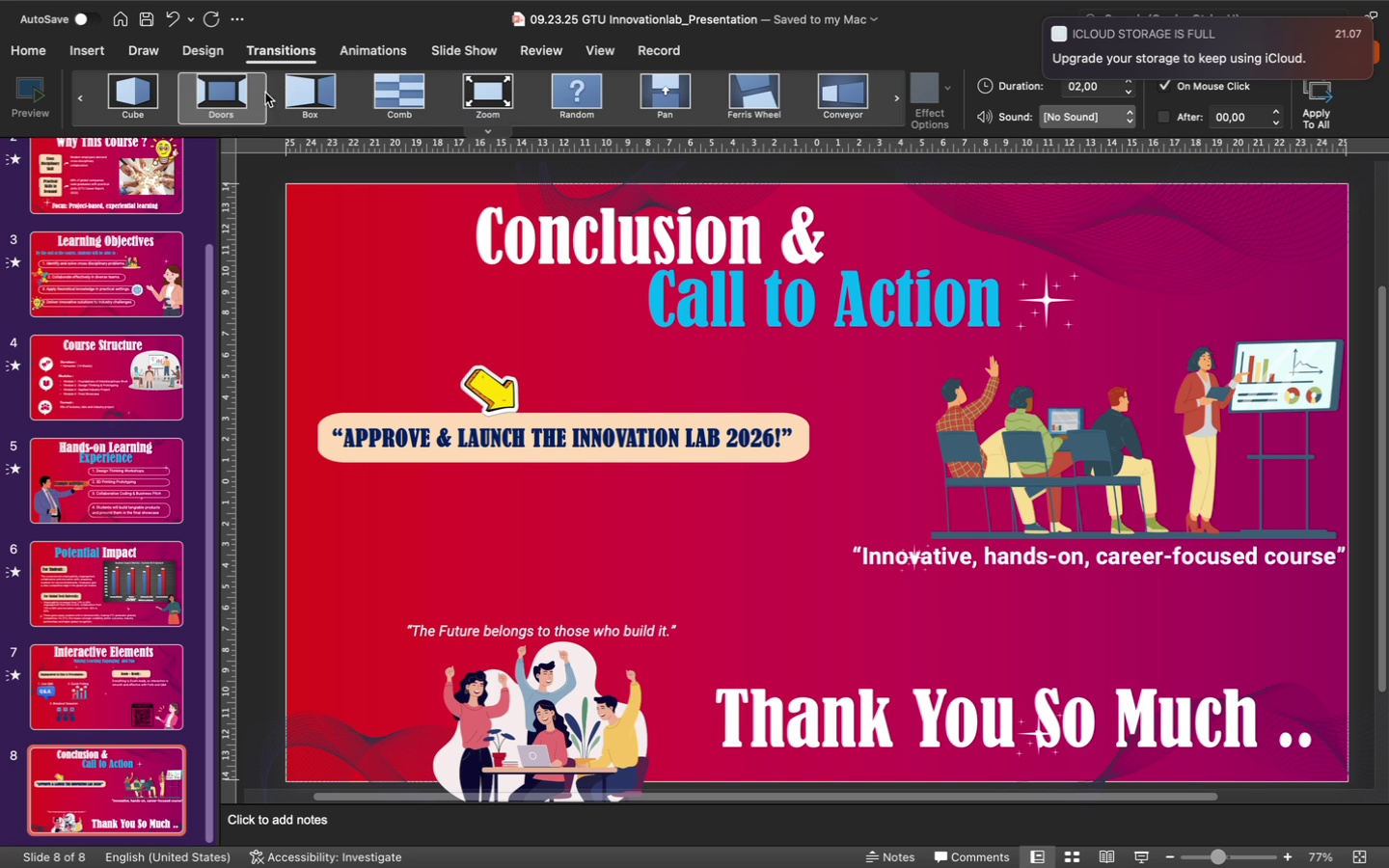 
double_click([80, 96])
 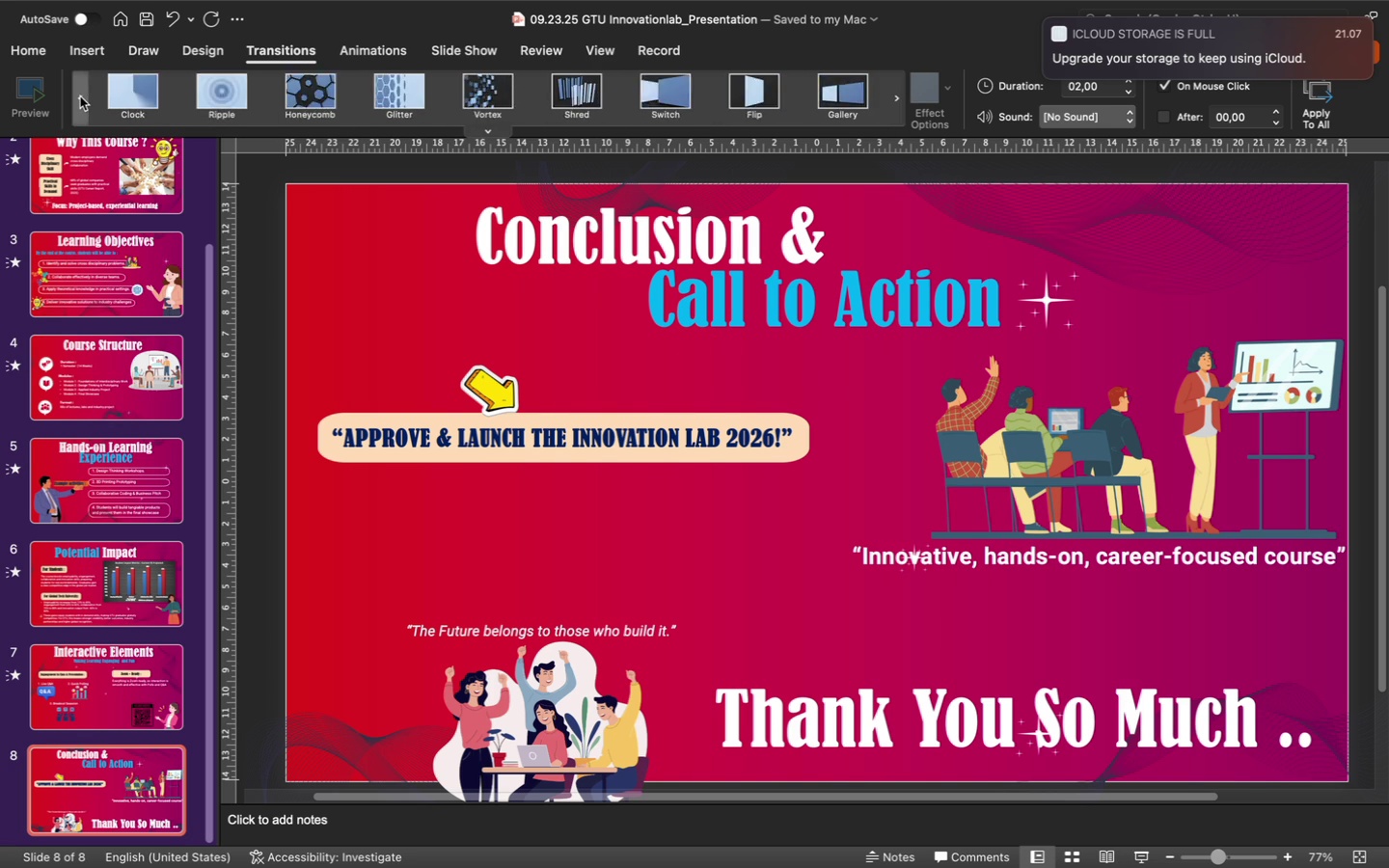 
triple_click([80, 96])
 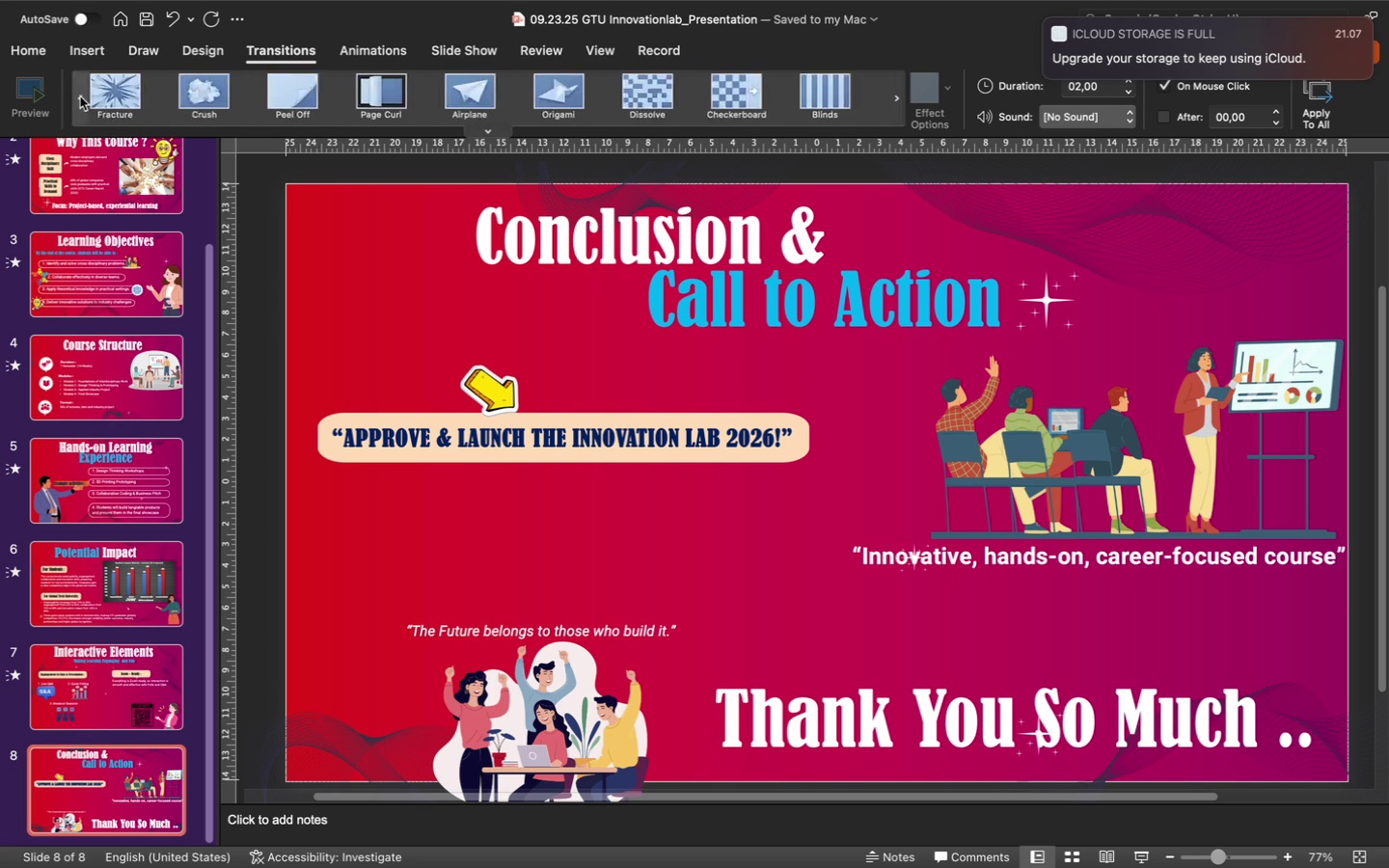 
triple_click([80, 96])
 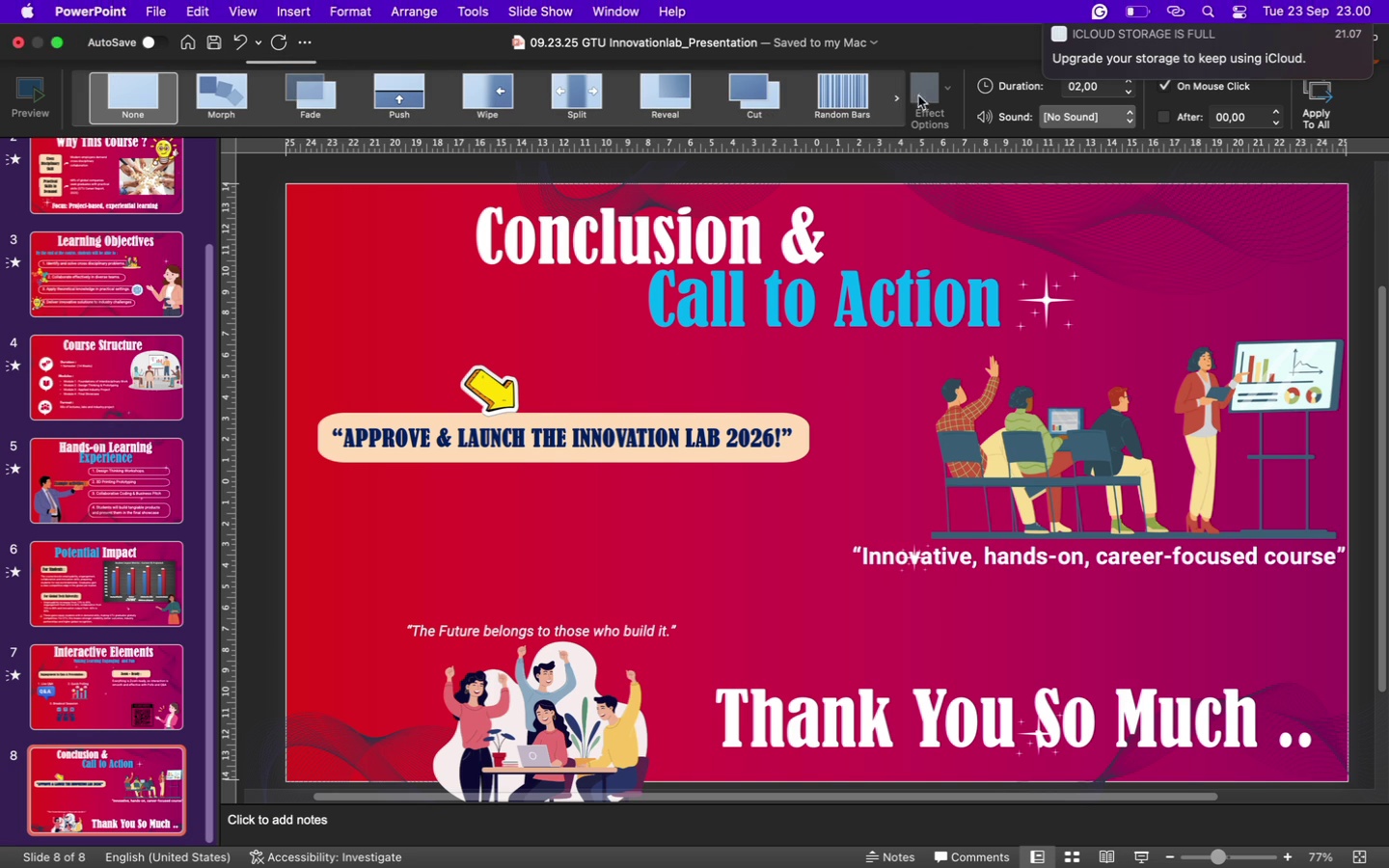 
left_click([895, 103])
 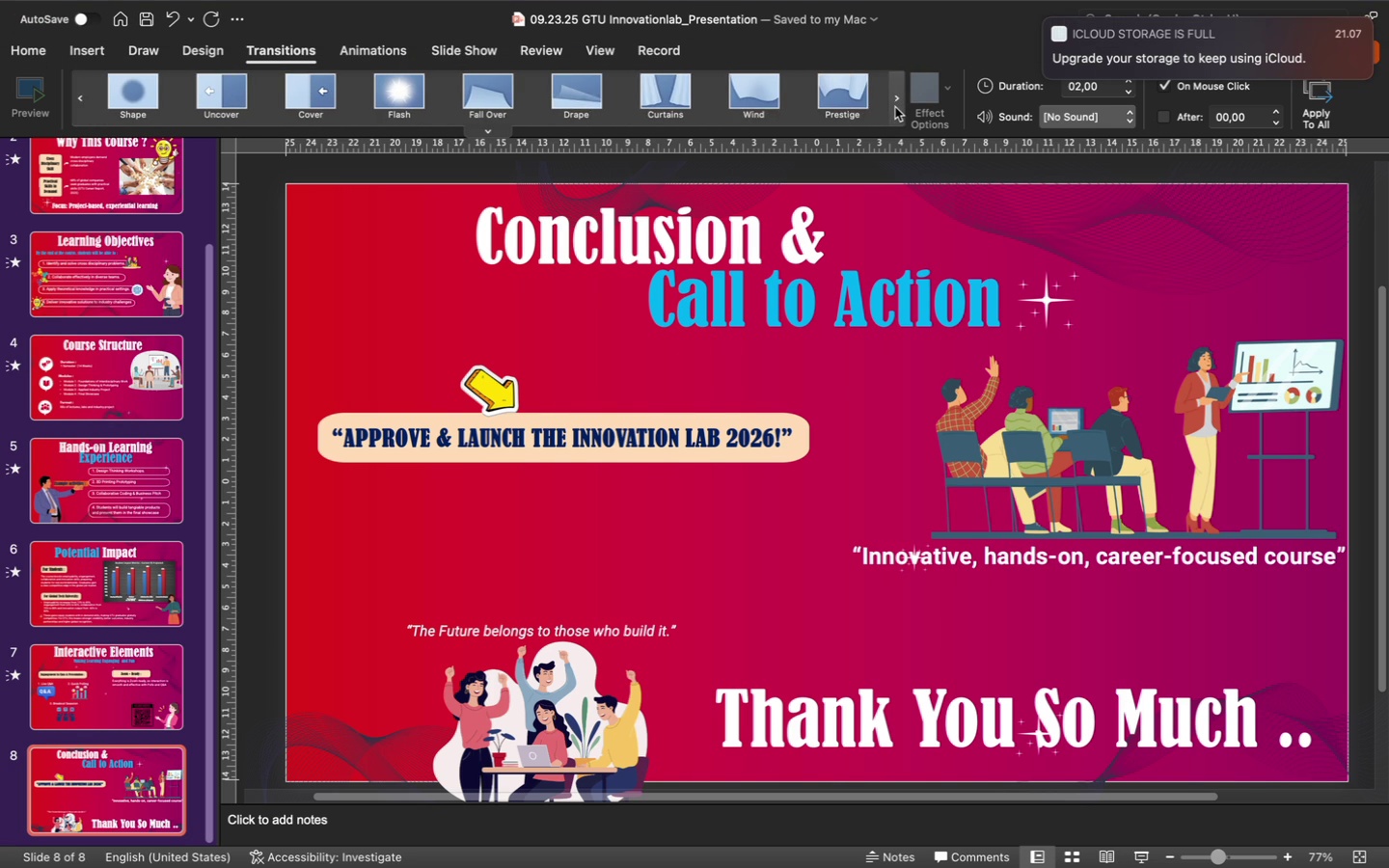 
left_click([895, 107])
 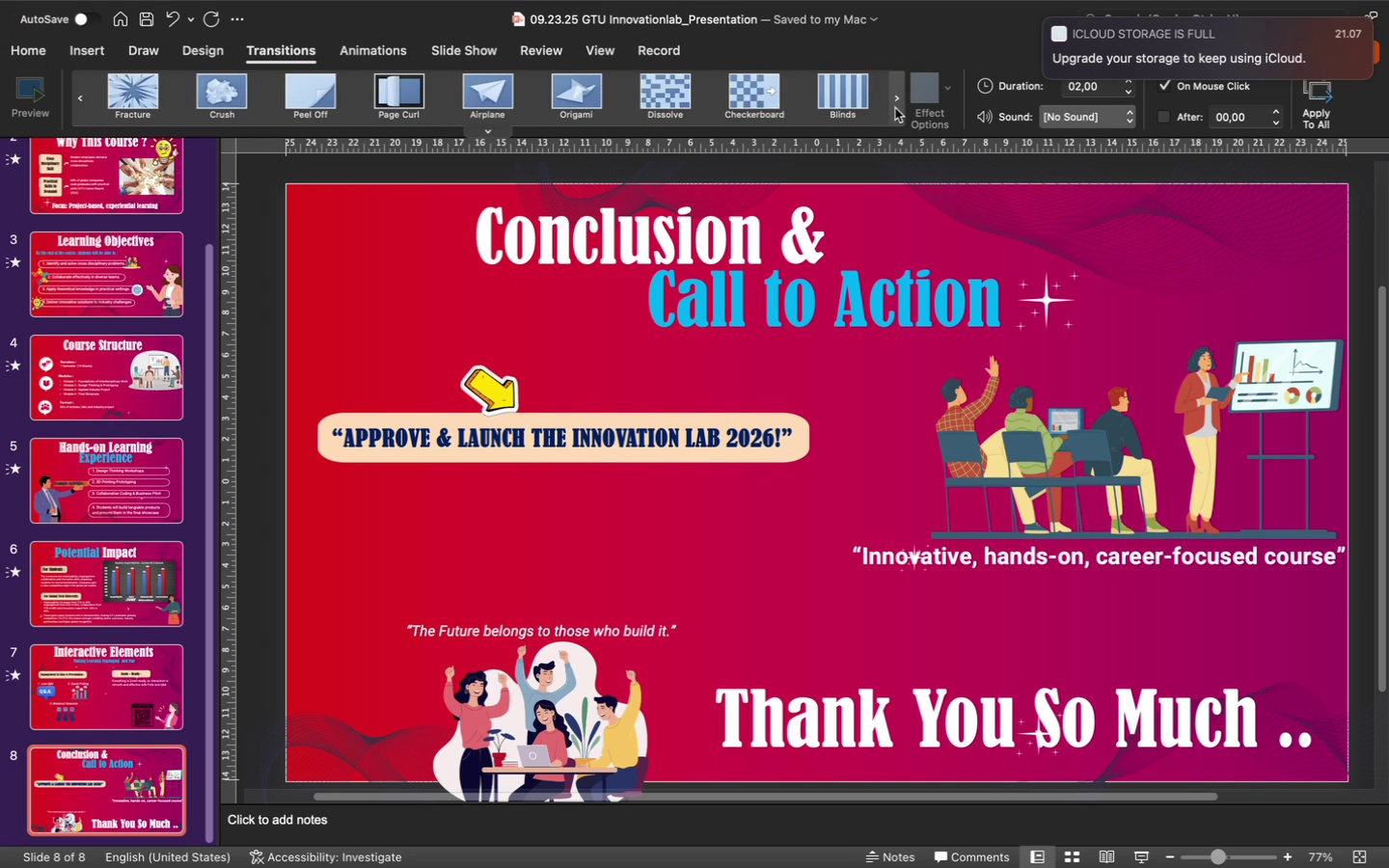 
left_click([895, 110])
 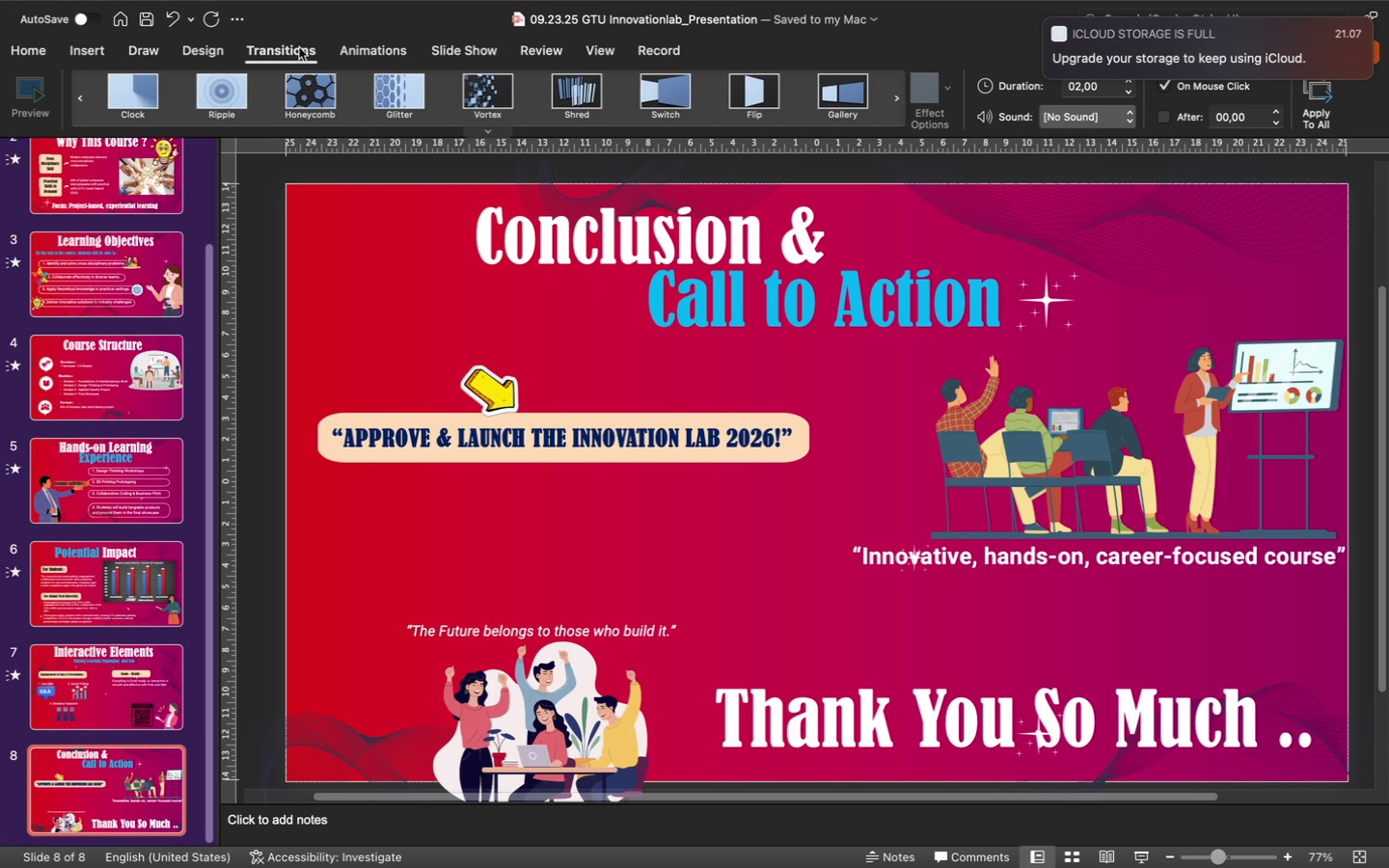 
left_click([230, 91])
 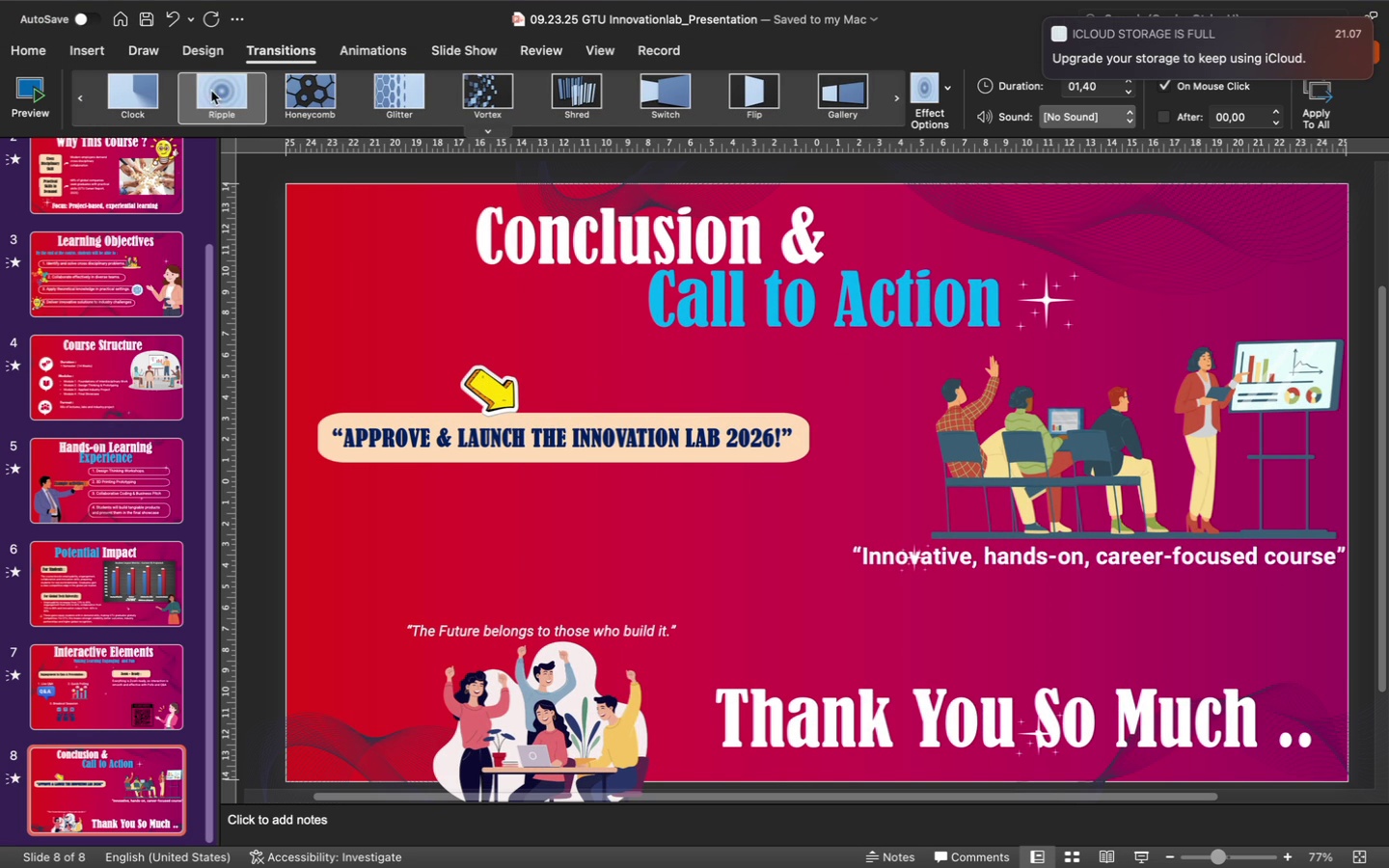 
wait(5.72)
 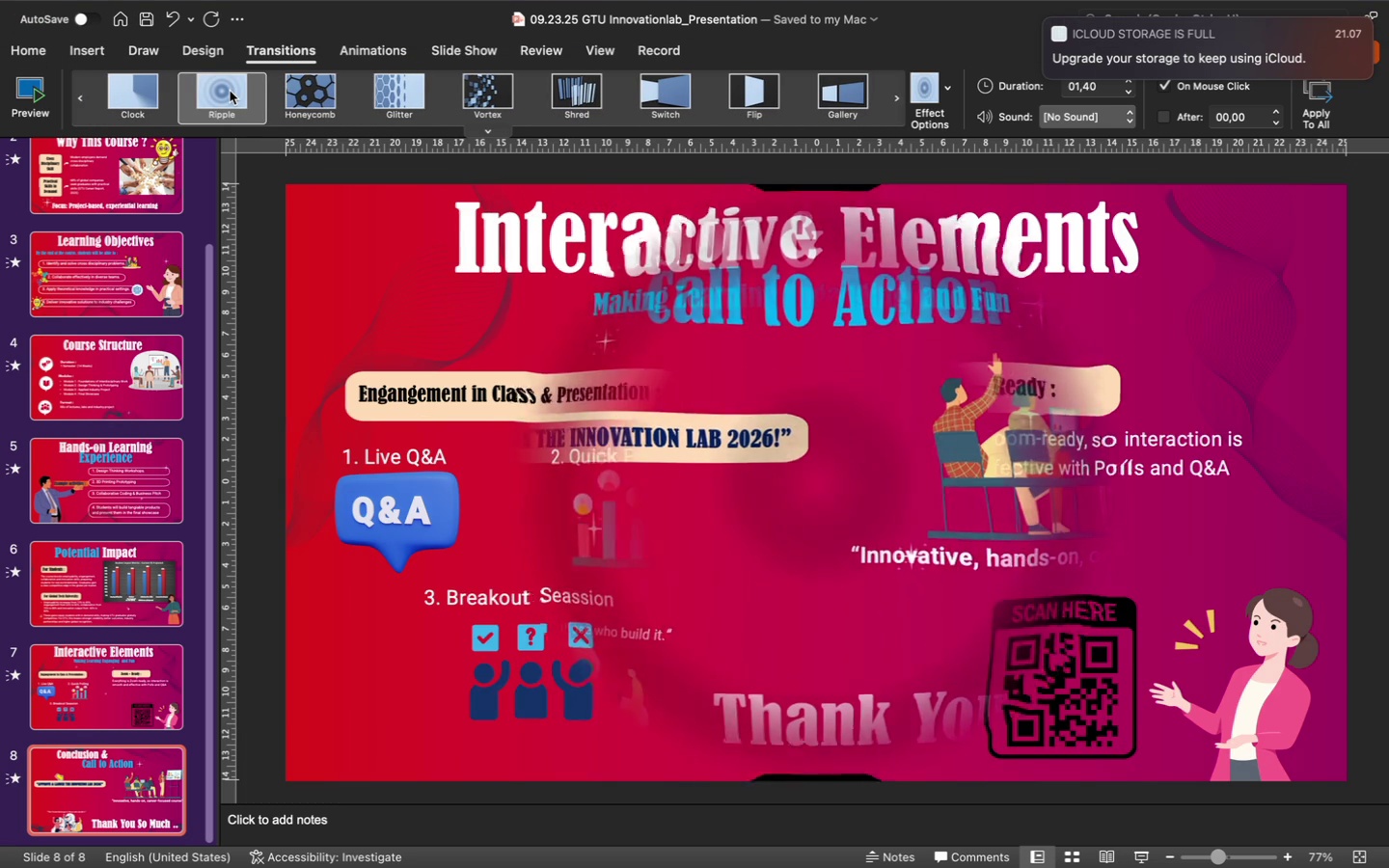 
scroll: coordinate [95, 424], scroll_direction: up, amount: 211.0
 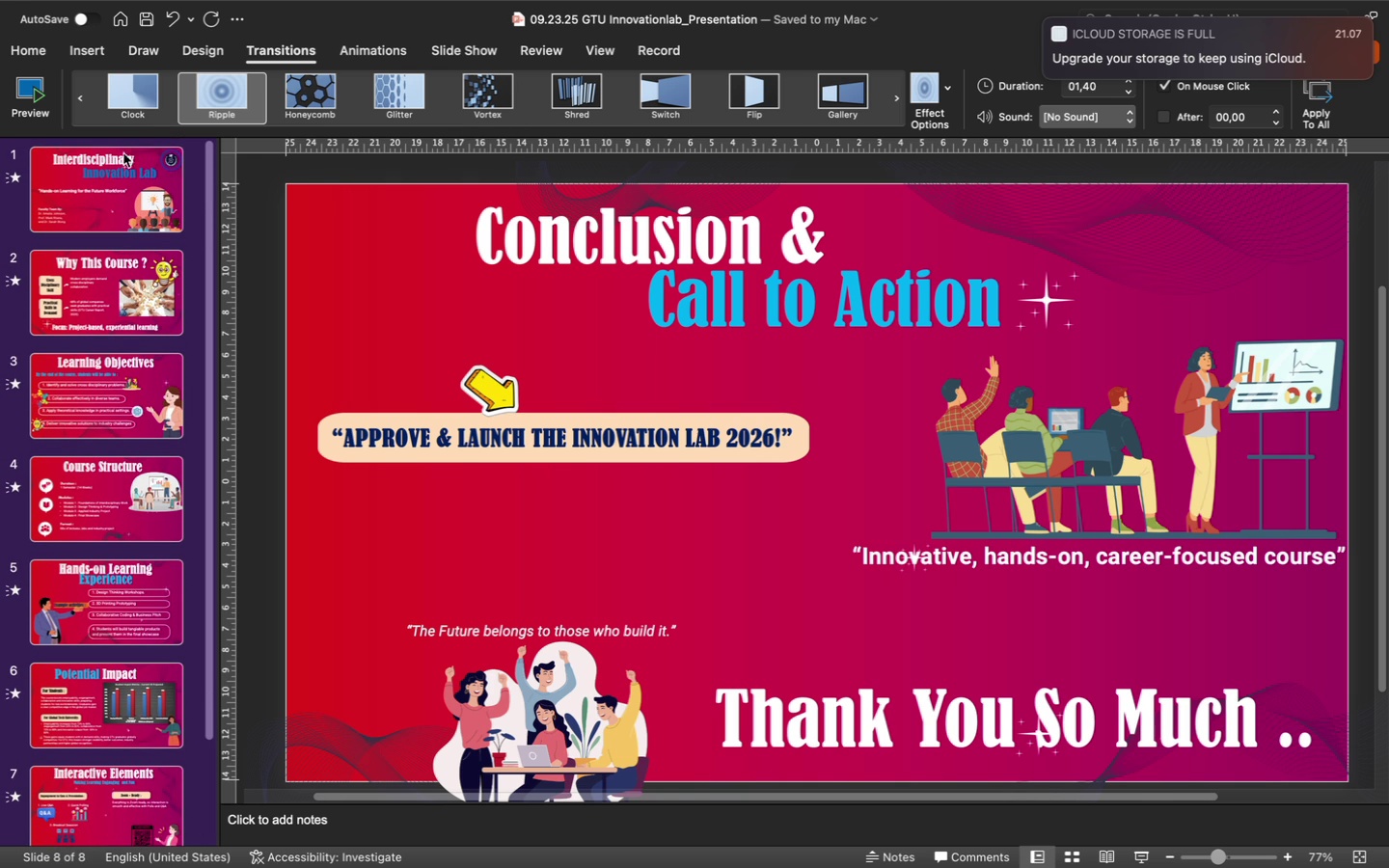 
left_click([108, 178])
 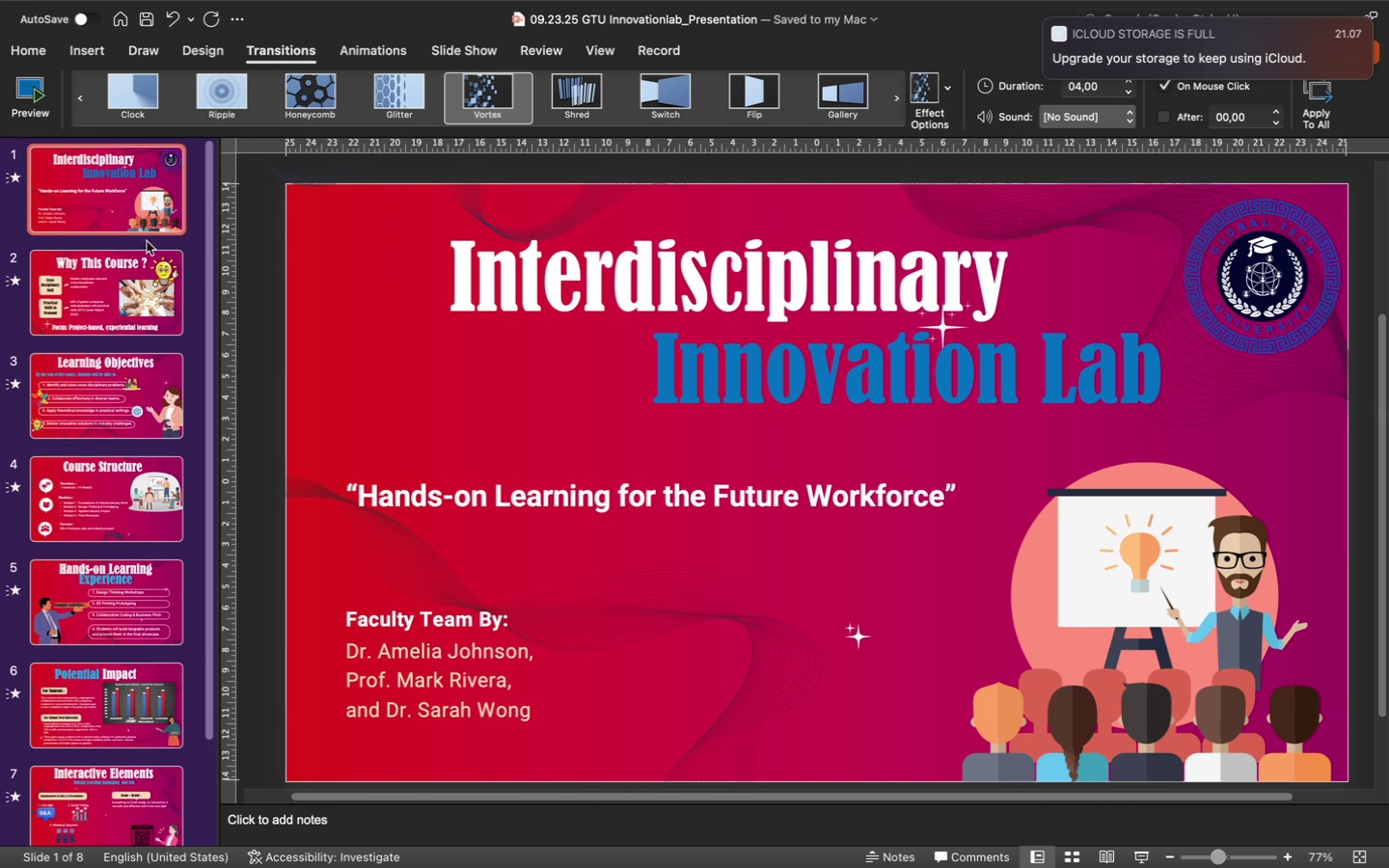 
wait(5.42)
 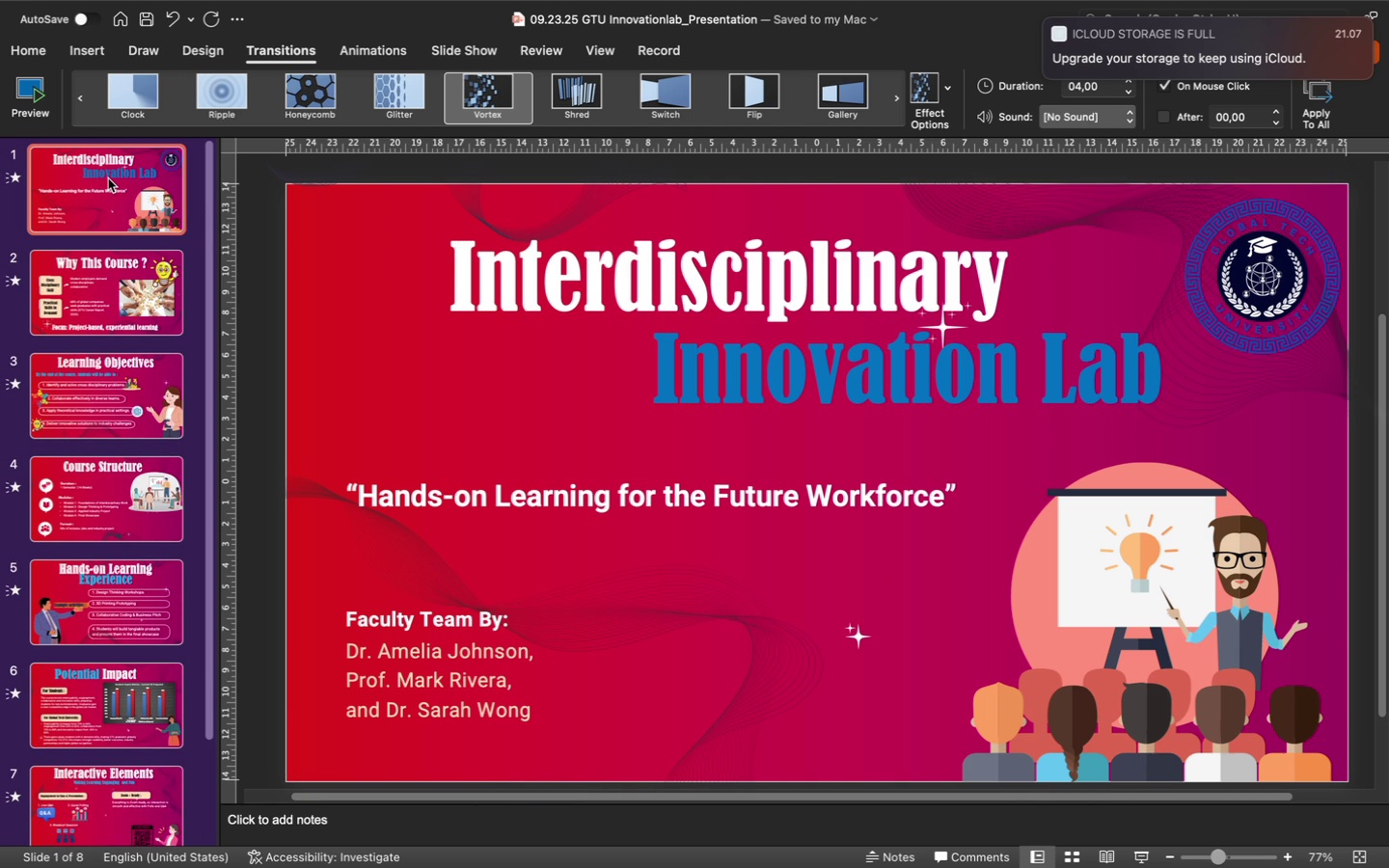 
left_click([1253, 279])
 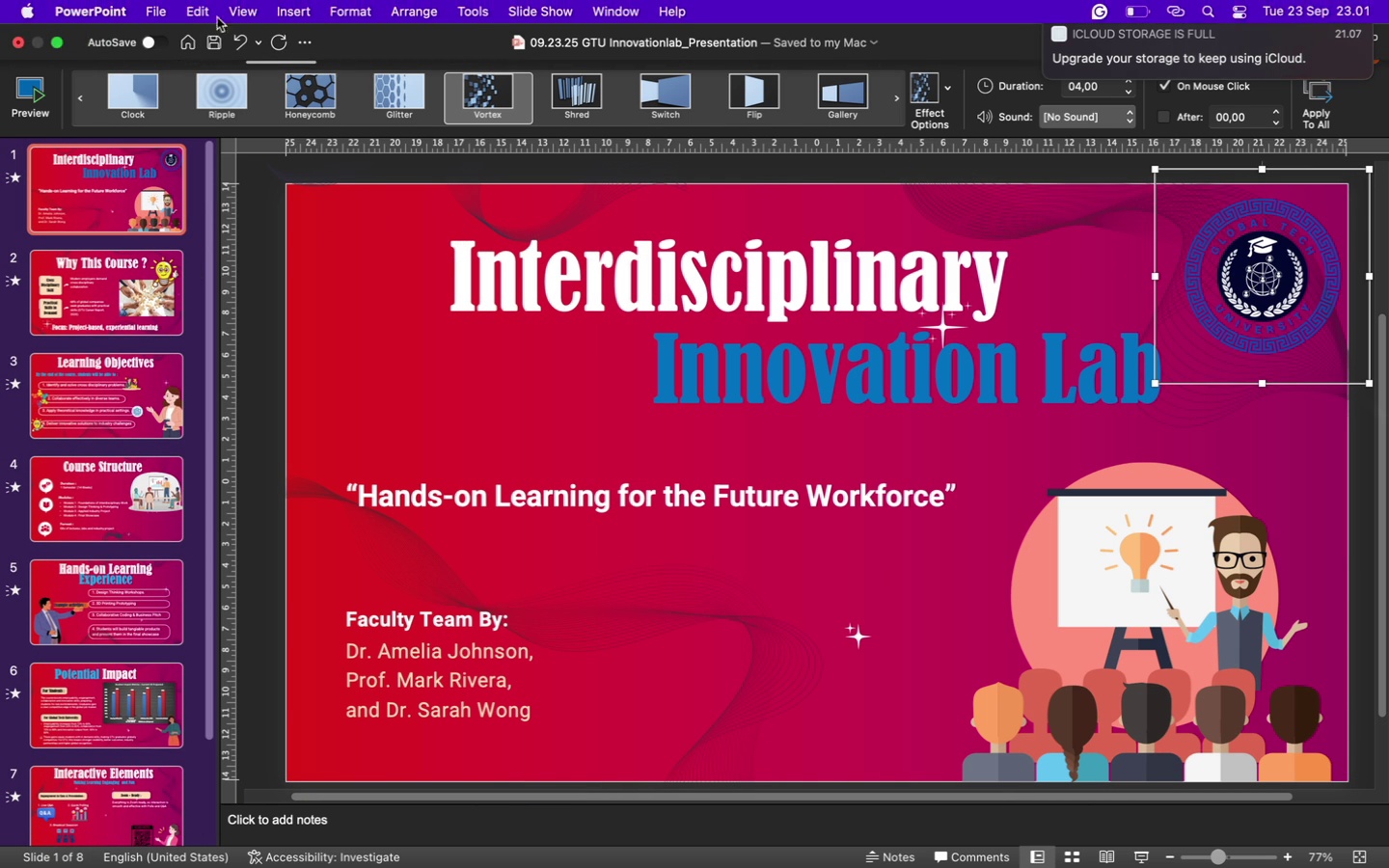 
wait(5.79)
 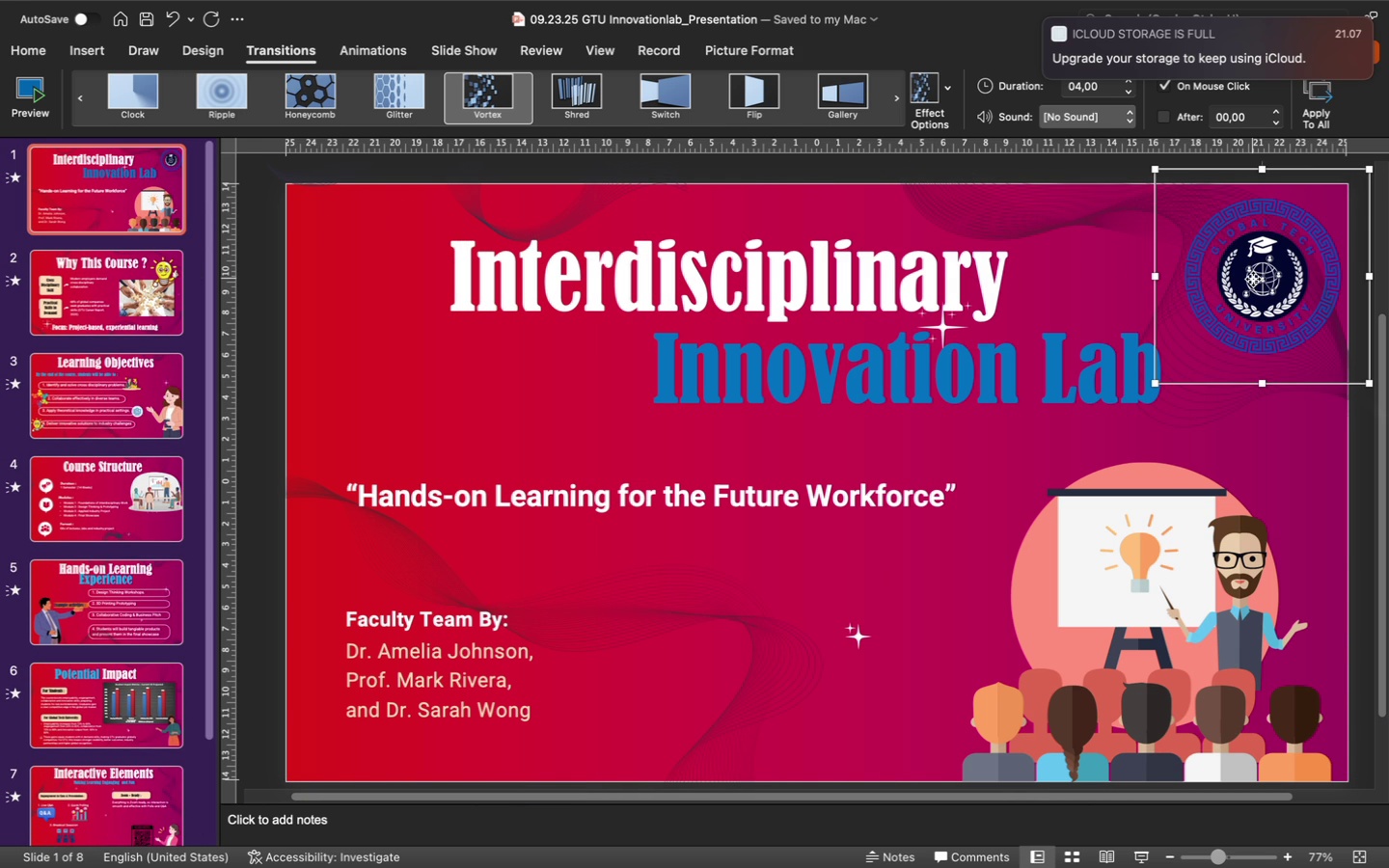 
mouse_move([343, 103])
 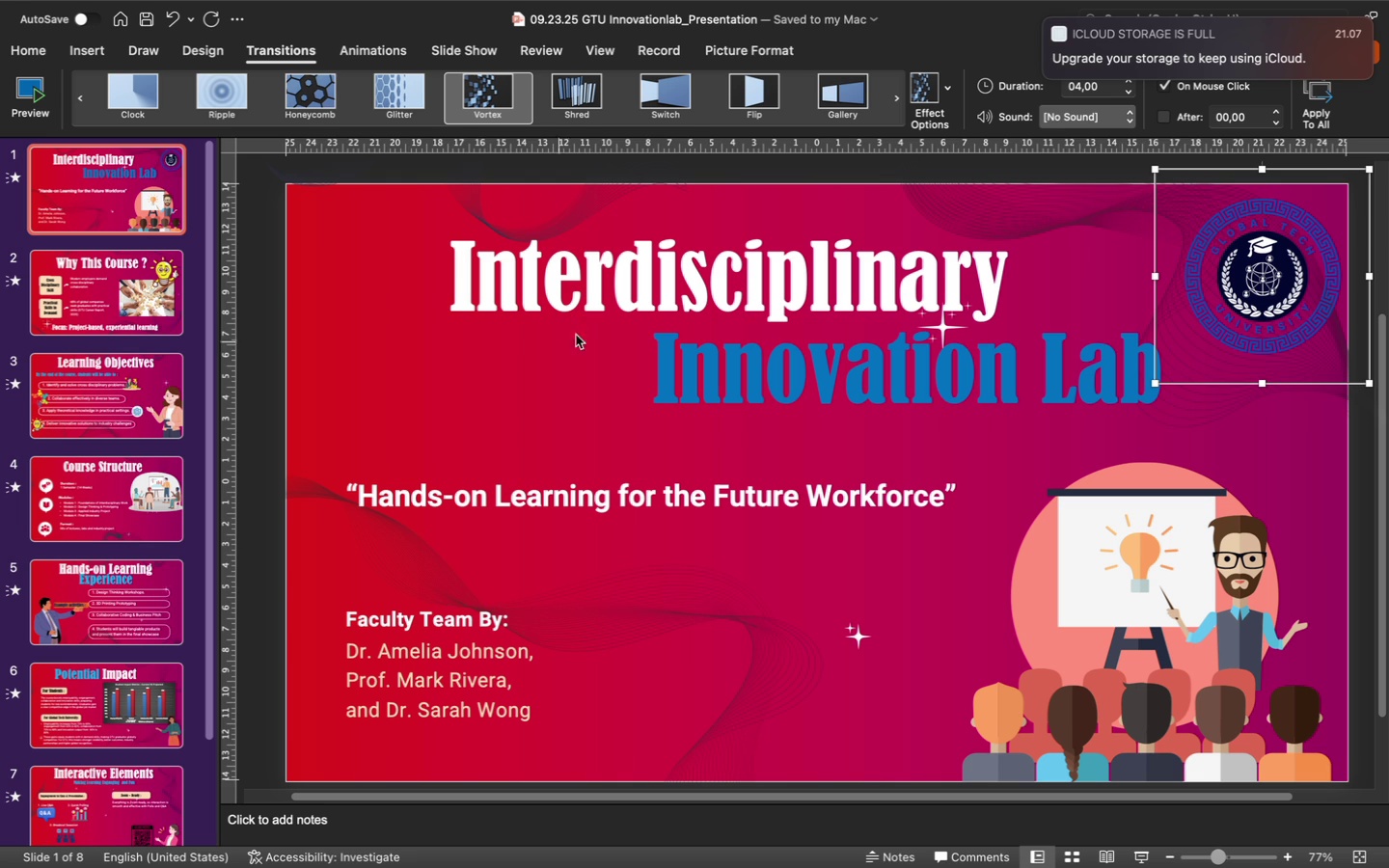 
left_click([588, 297])
 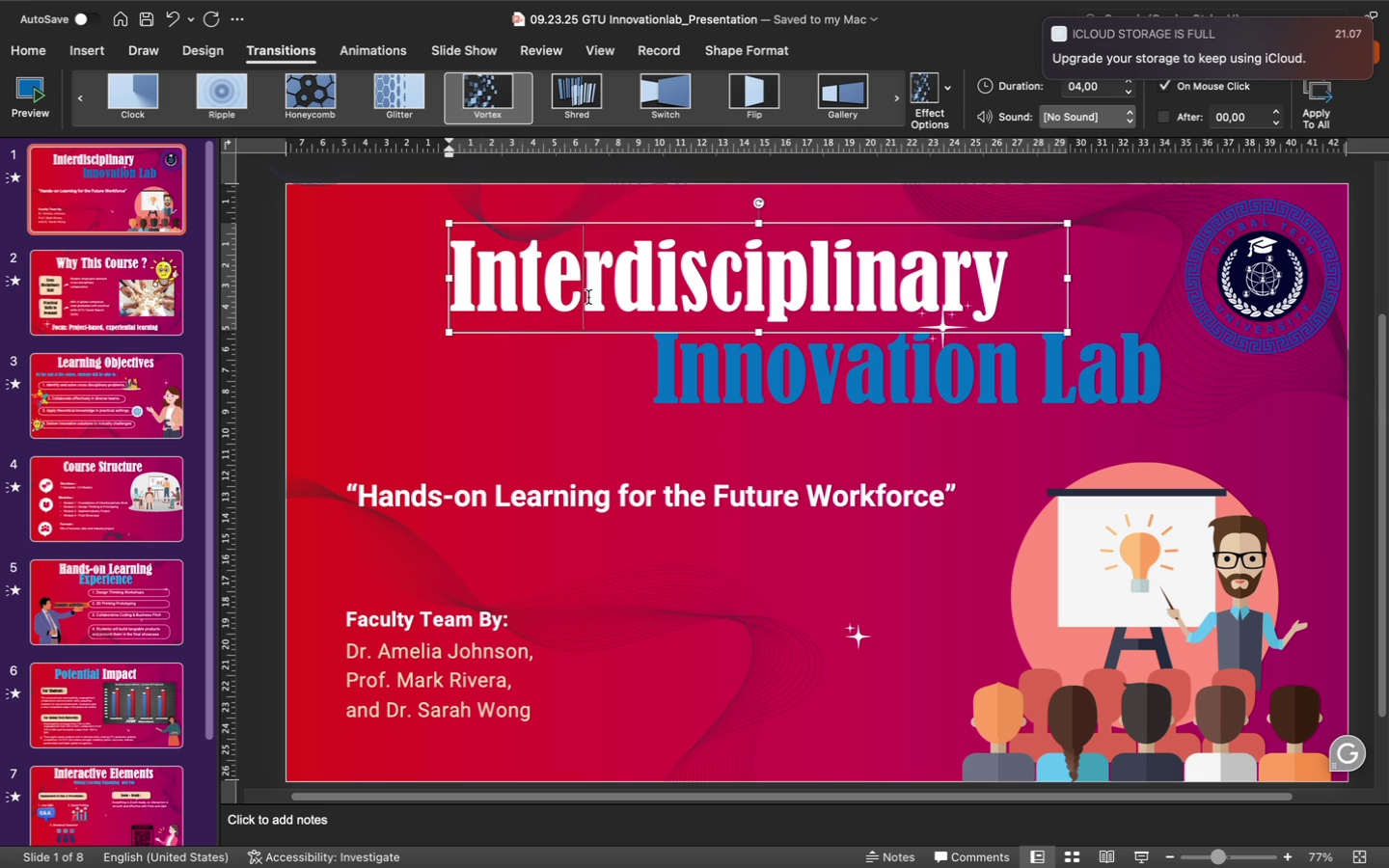 
hold_key(key=ShiftLeft, duration=1.41)
left_click([735, 373])
 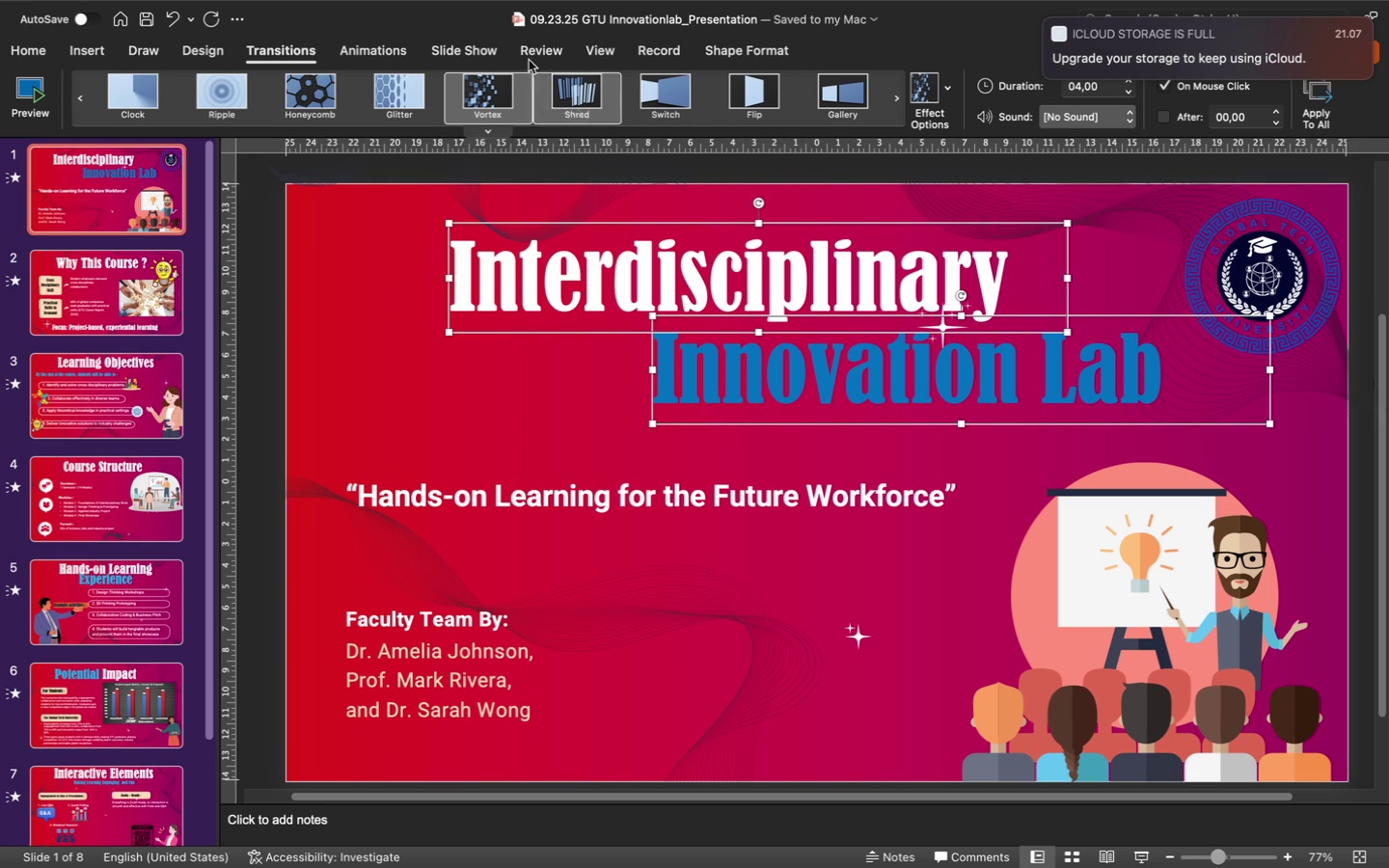 
left_click([368, 53])
 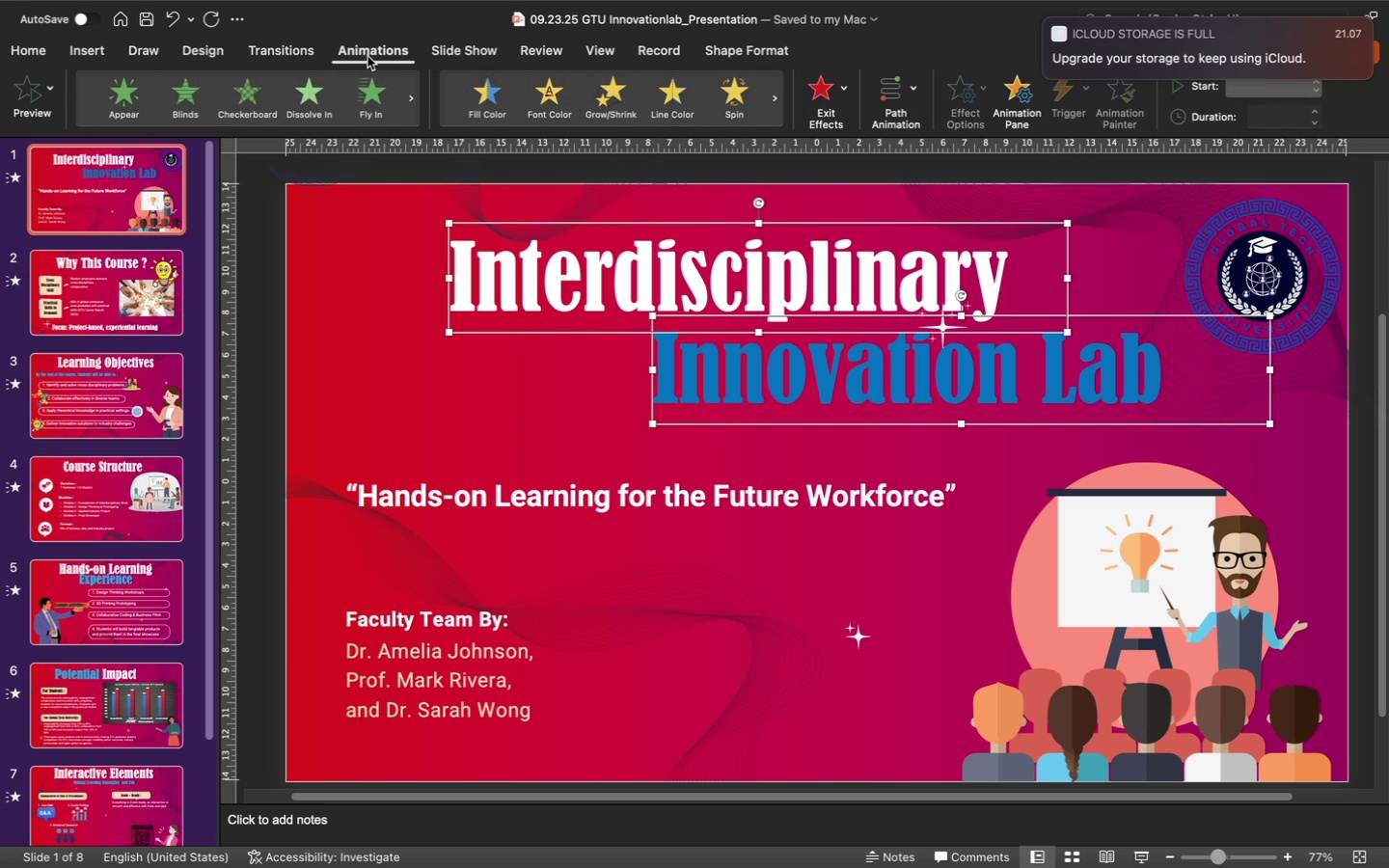 
left_click([372, 88])
 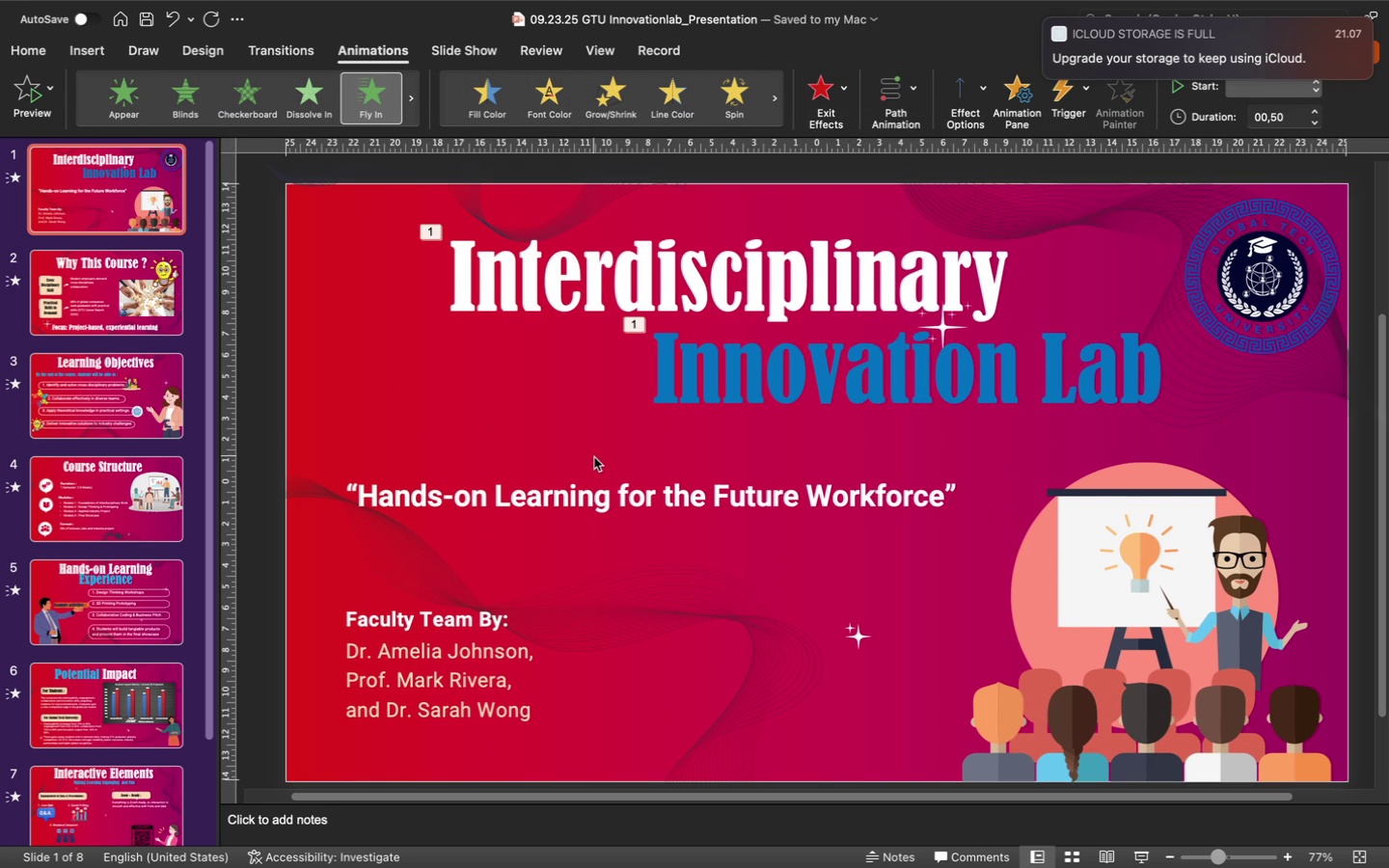 
wait(5.61)
 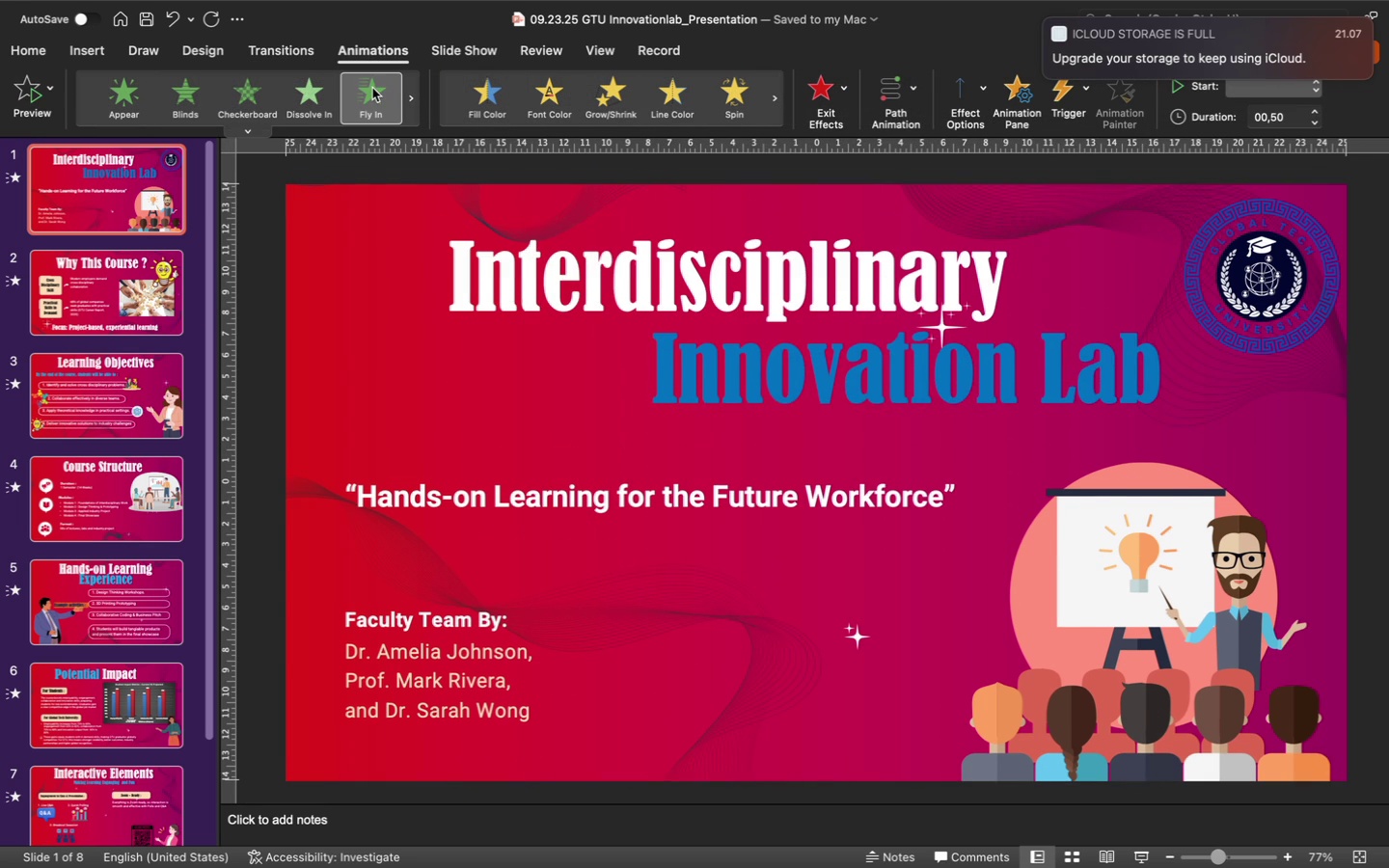 
left_click([589, 499])
 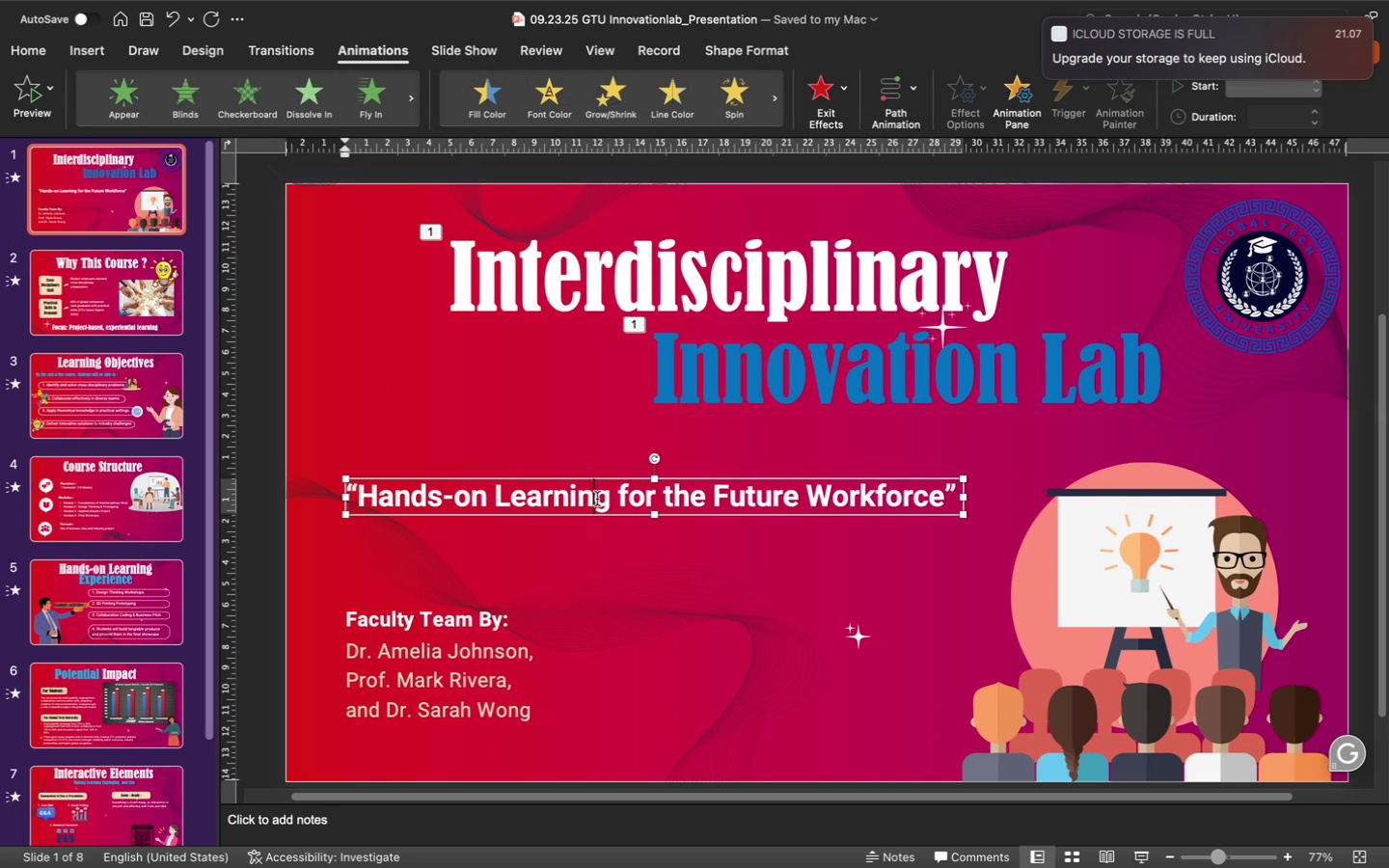 
hold_key(key=ShiftLeft, duration=1.88)
left_click([1081, 553])
 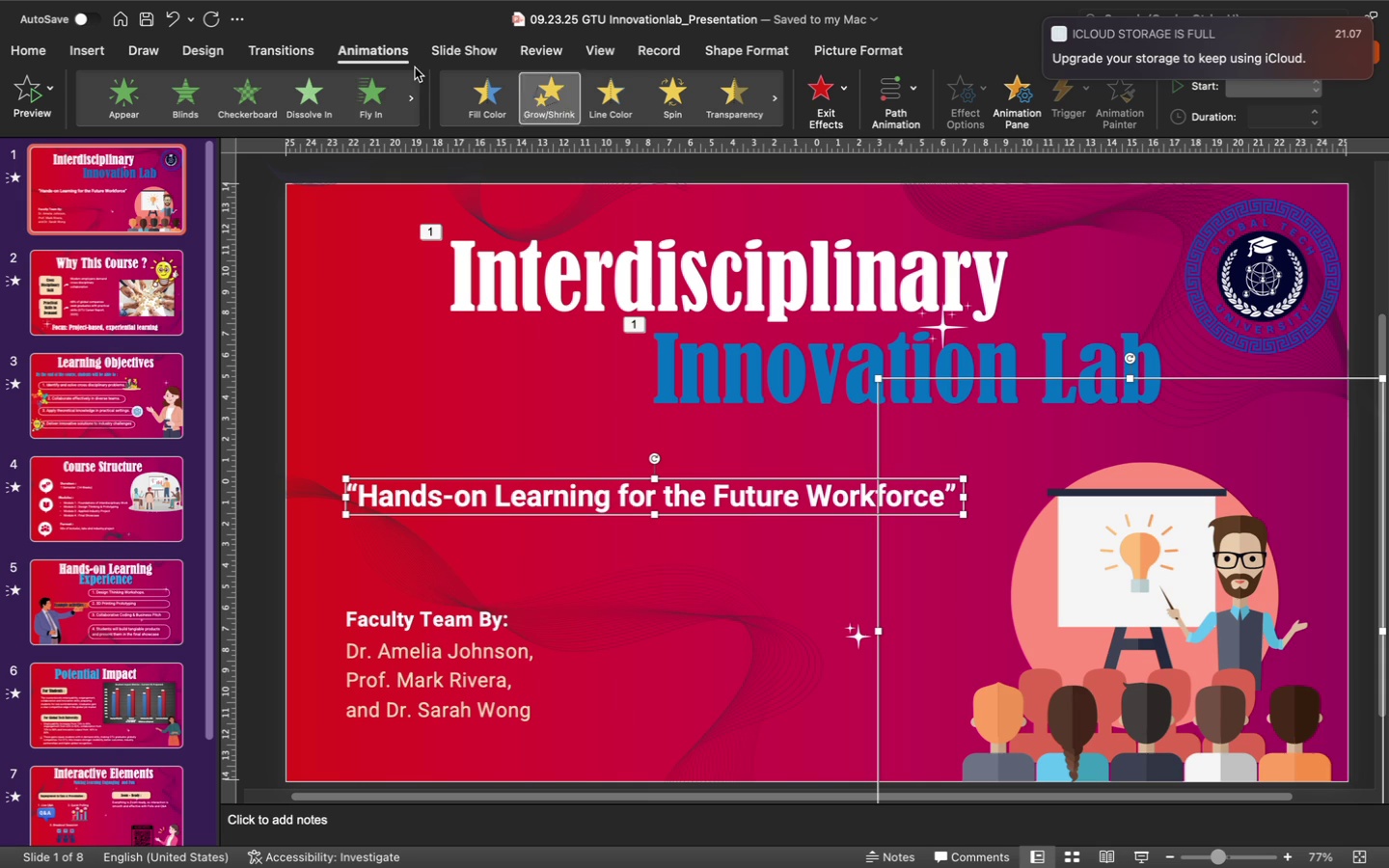 
left_click([369, 101])
 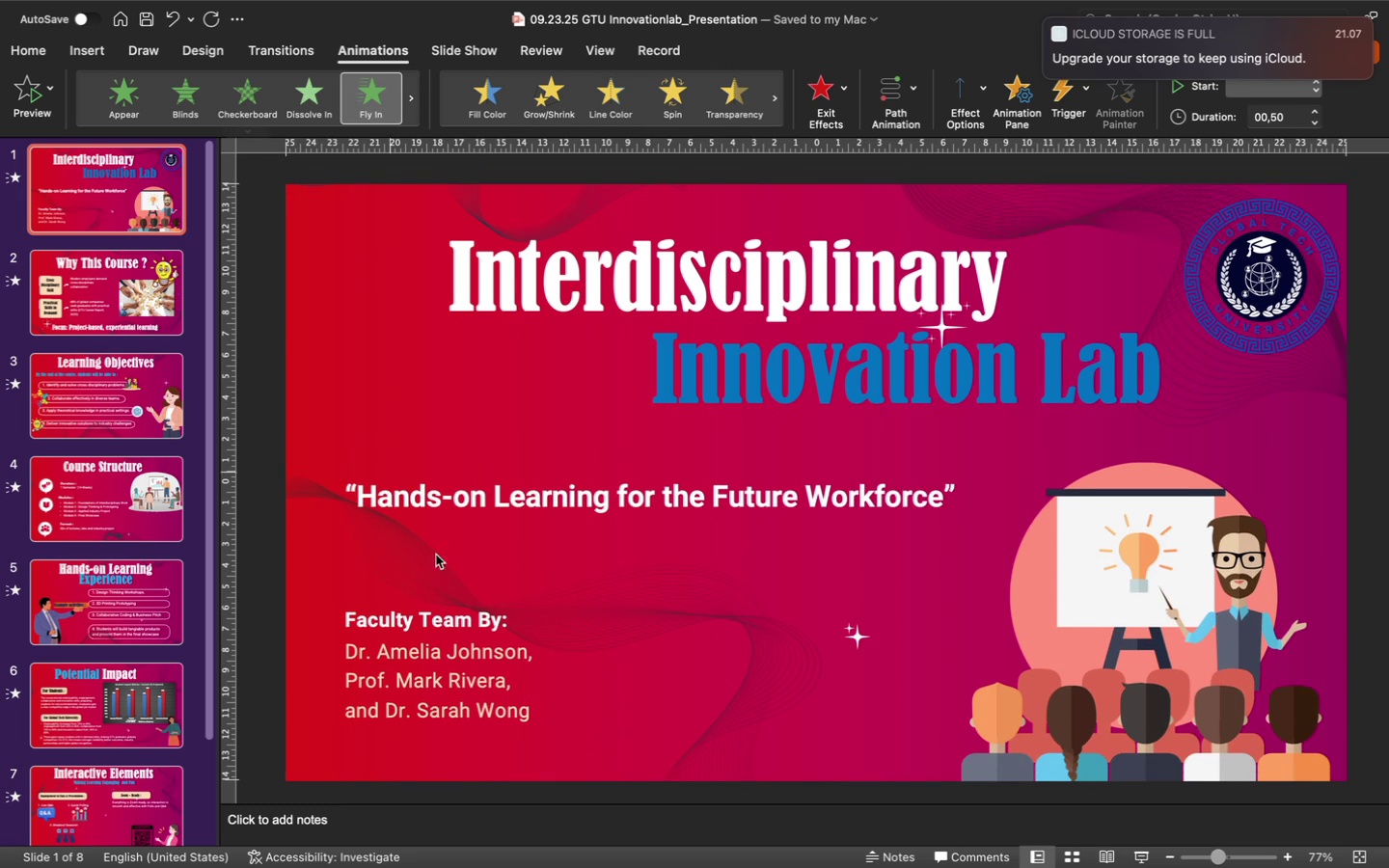 
left_click([406, 622])
 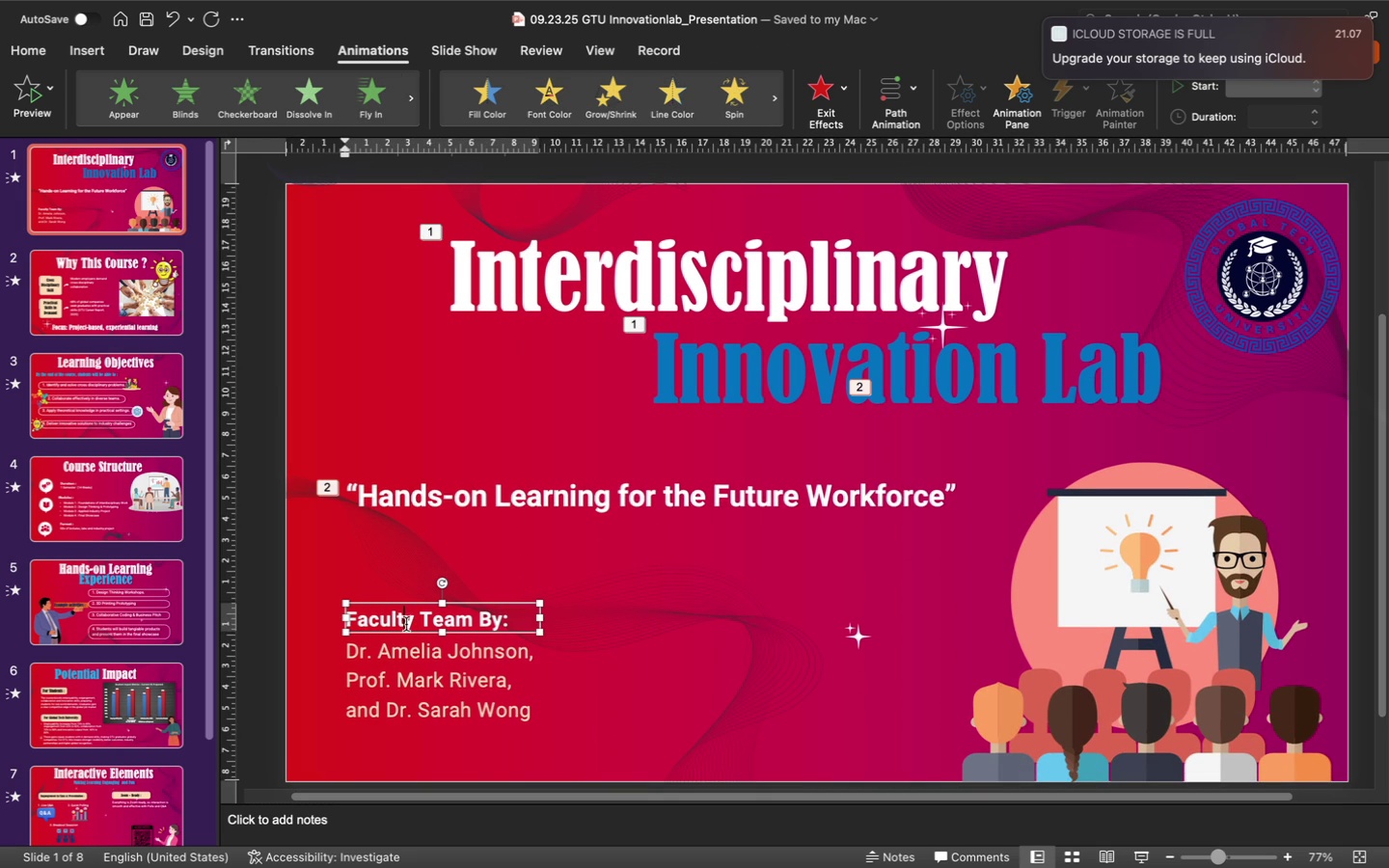 
hold_key(key=ShiftLeft, duration=1.22)
left_click([396, 665])
 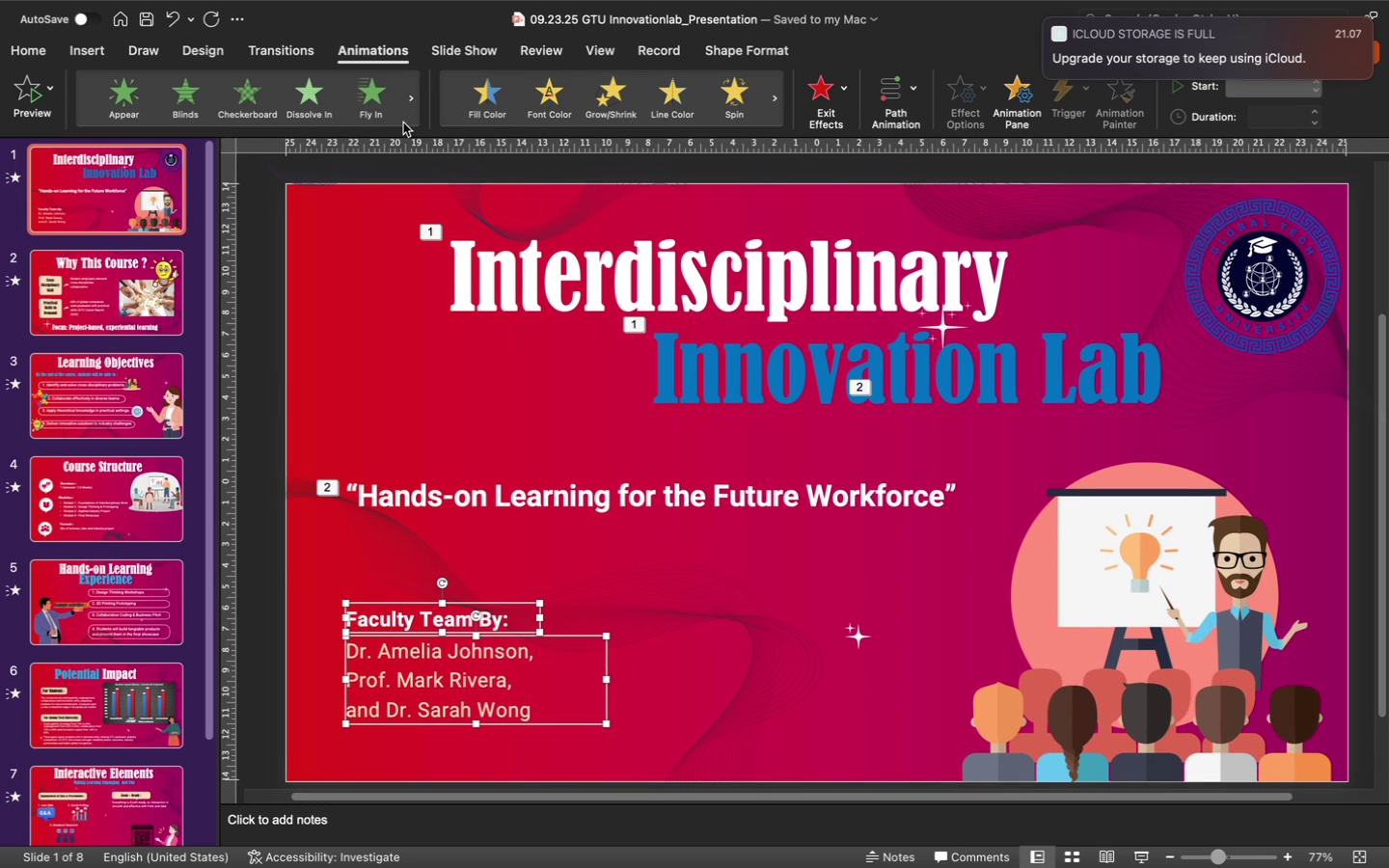 
left_click([377, 100])
 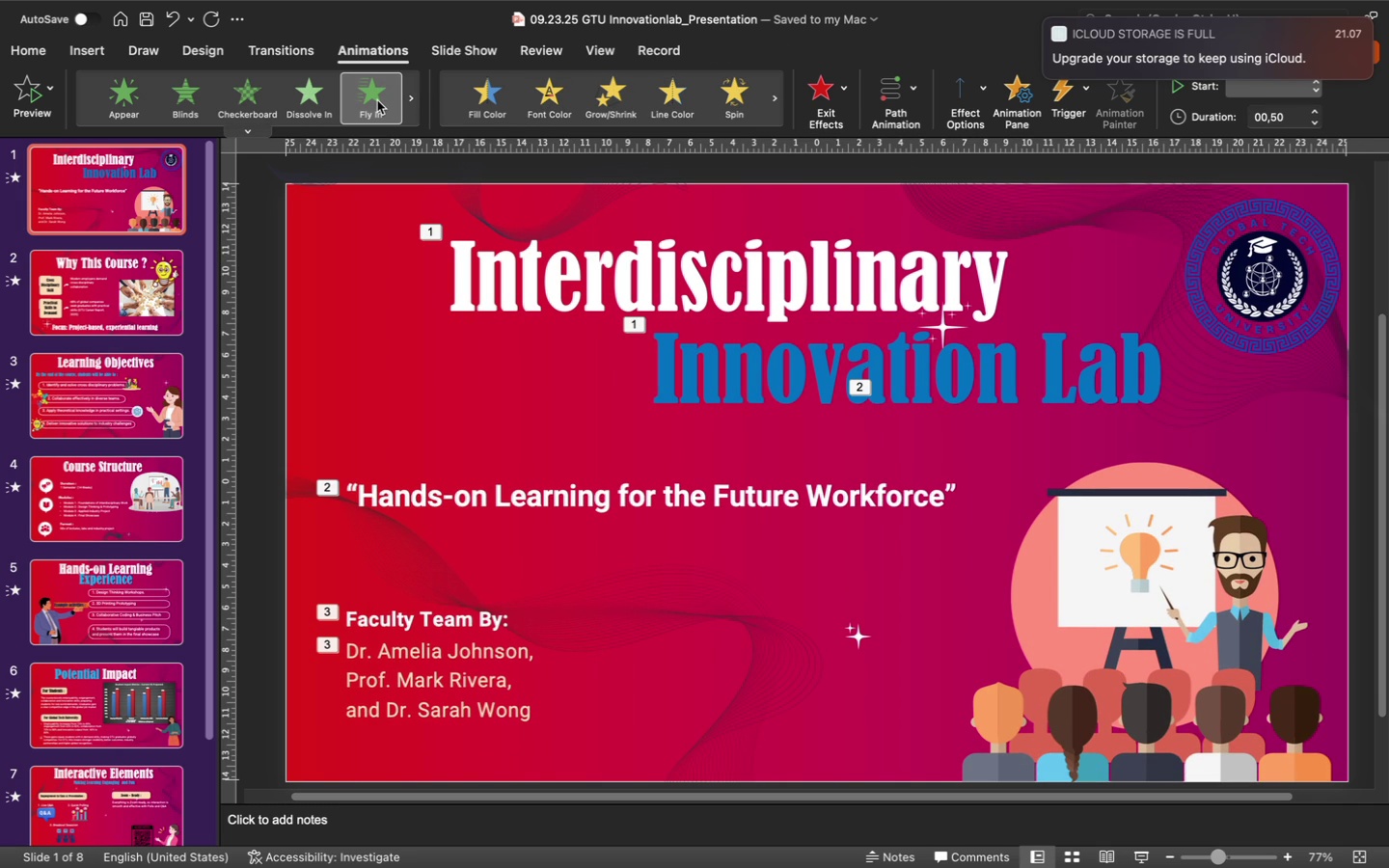 
left_click([87, 295])
 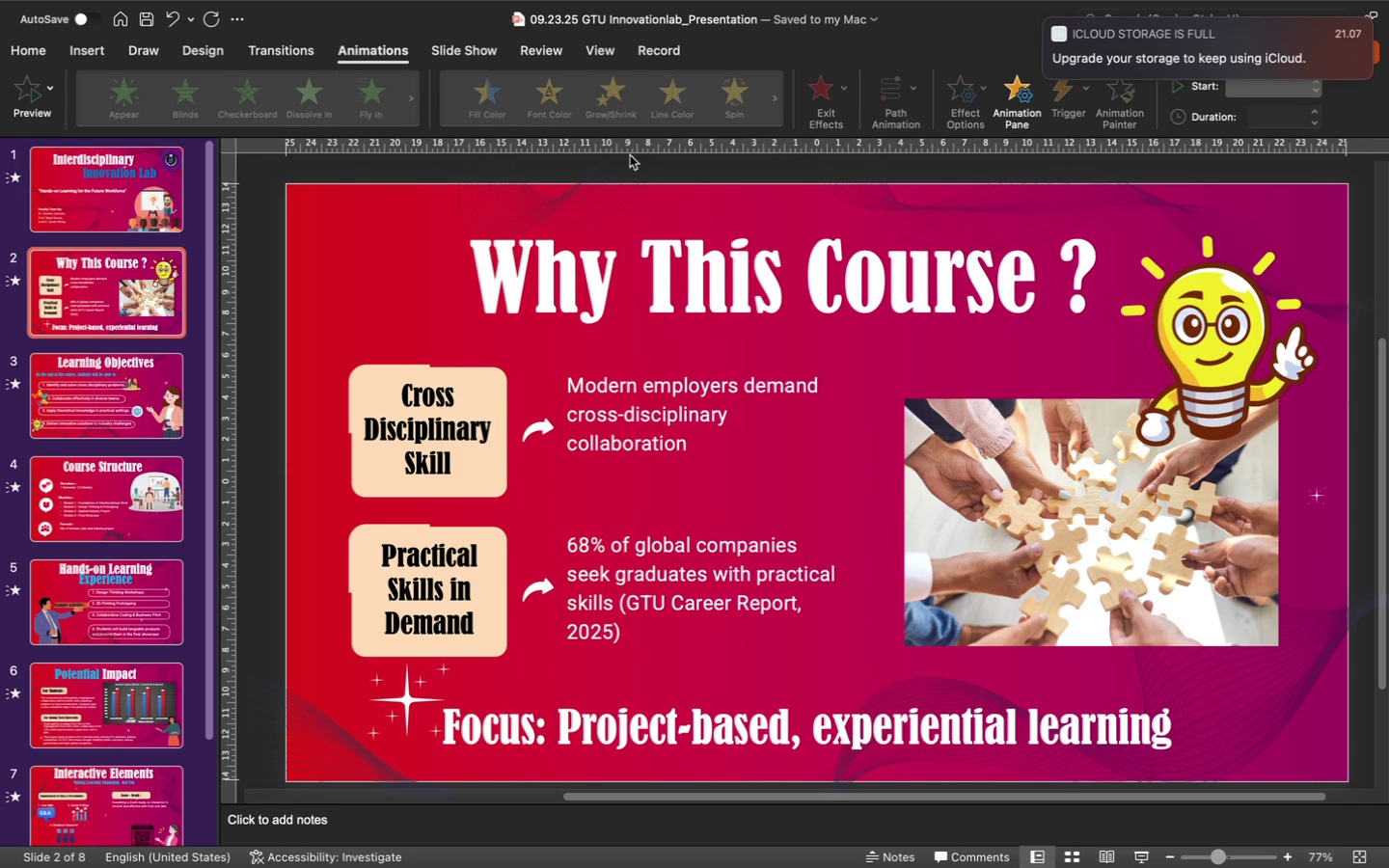 
left_click([763, 272])
 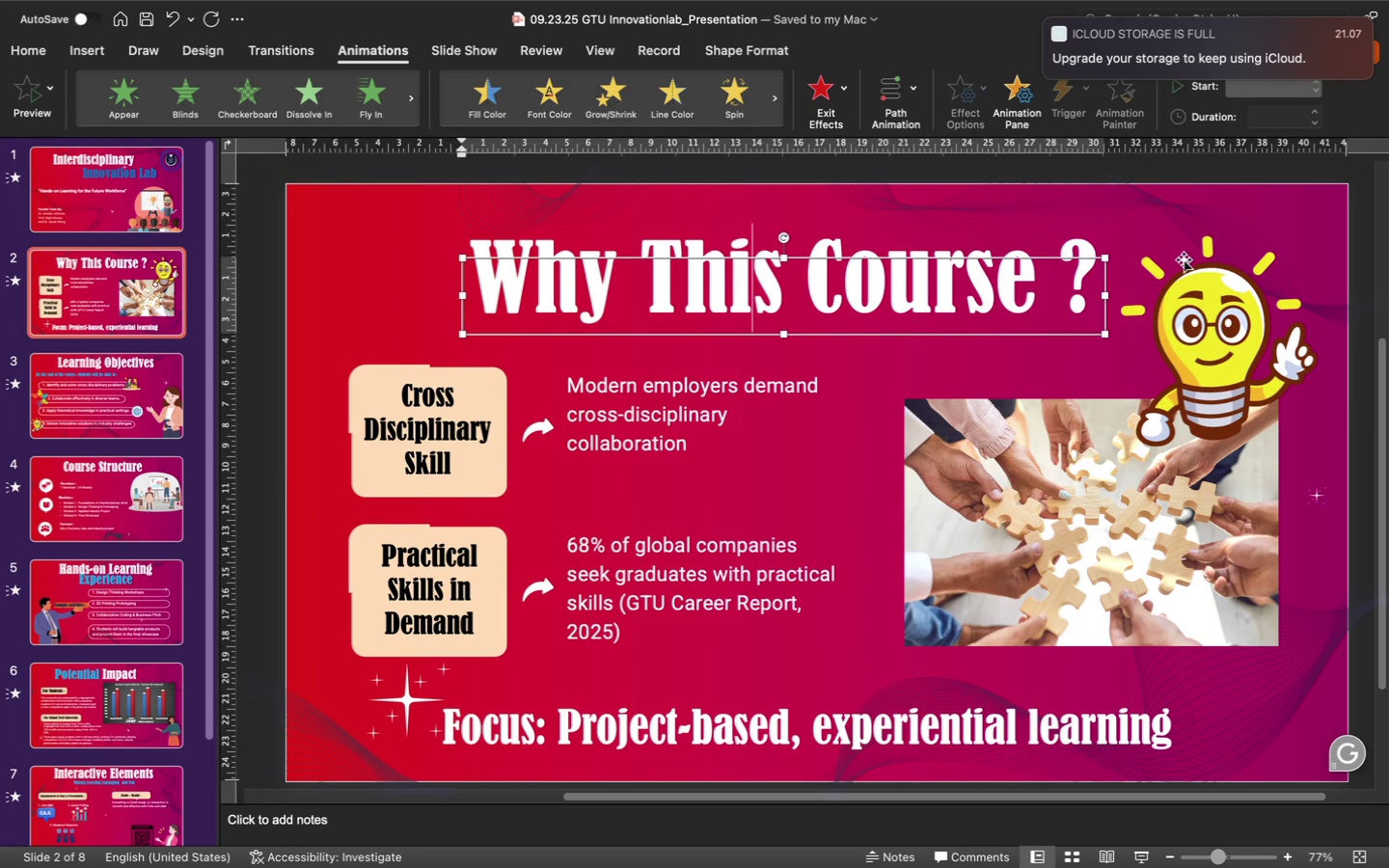 
hold_key(key=ShiftLeft, duration=0.78)
left_click([1208, 297])
 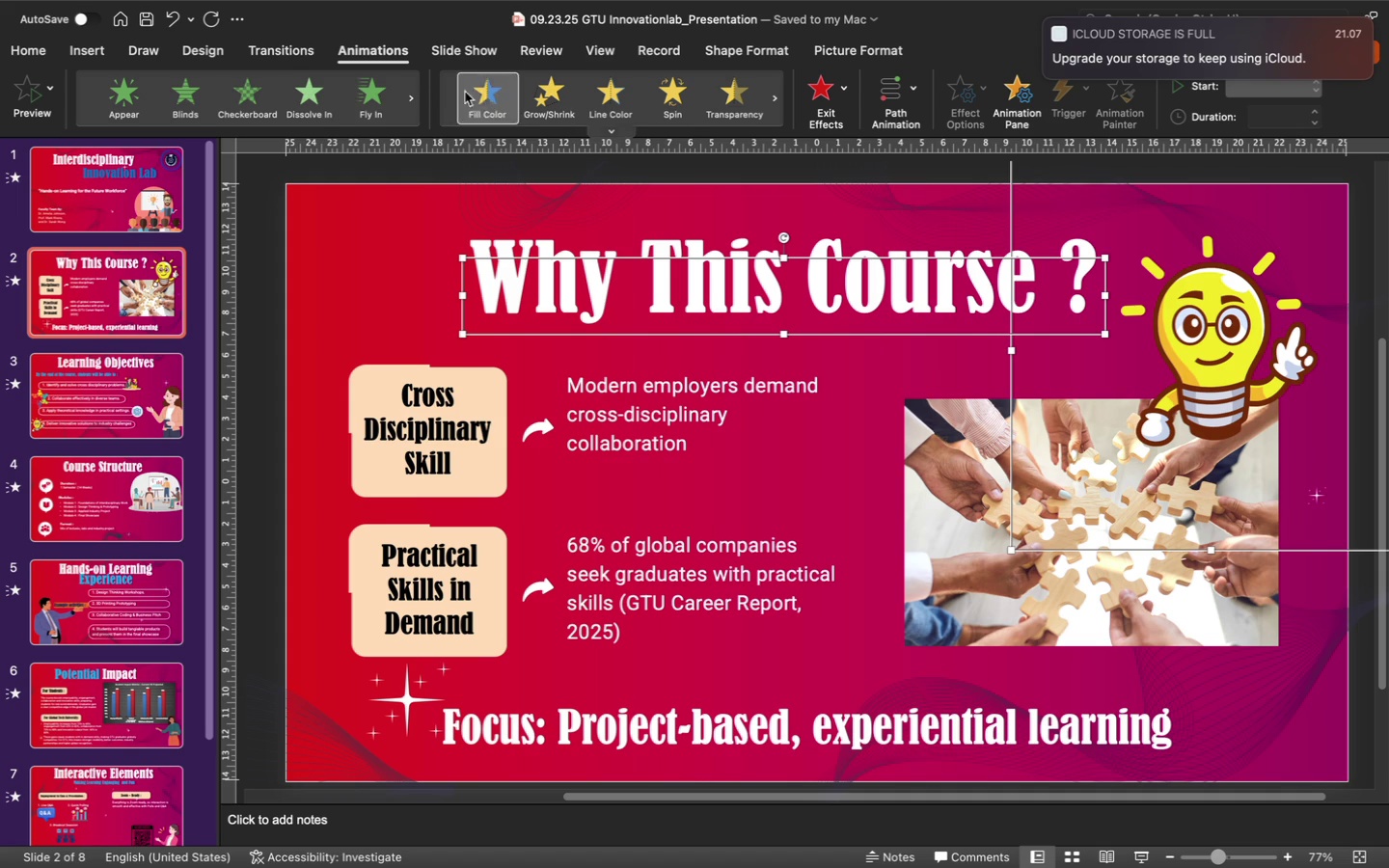 
left_click([368, 95])
 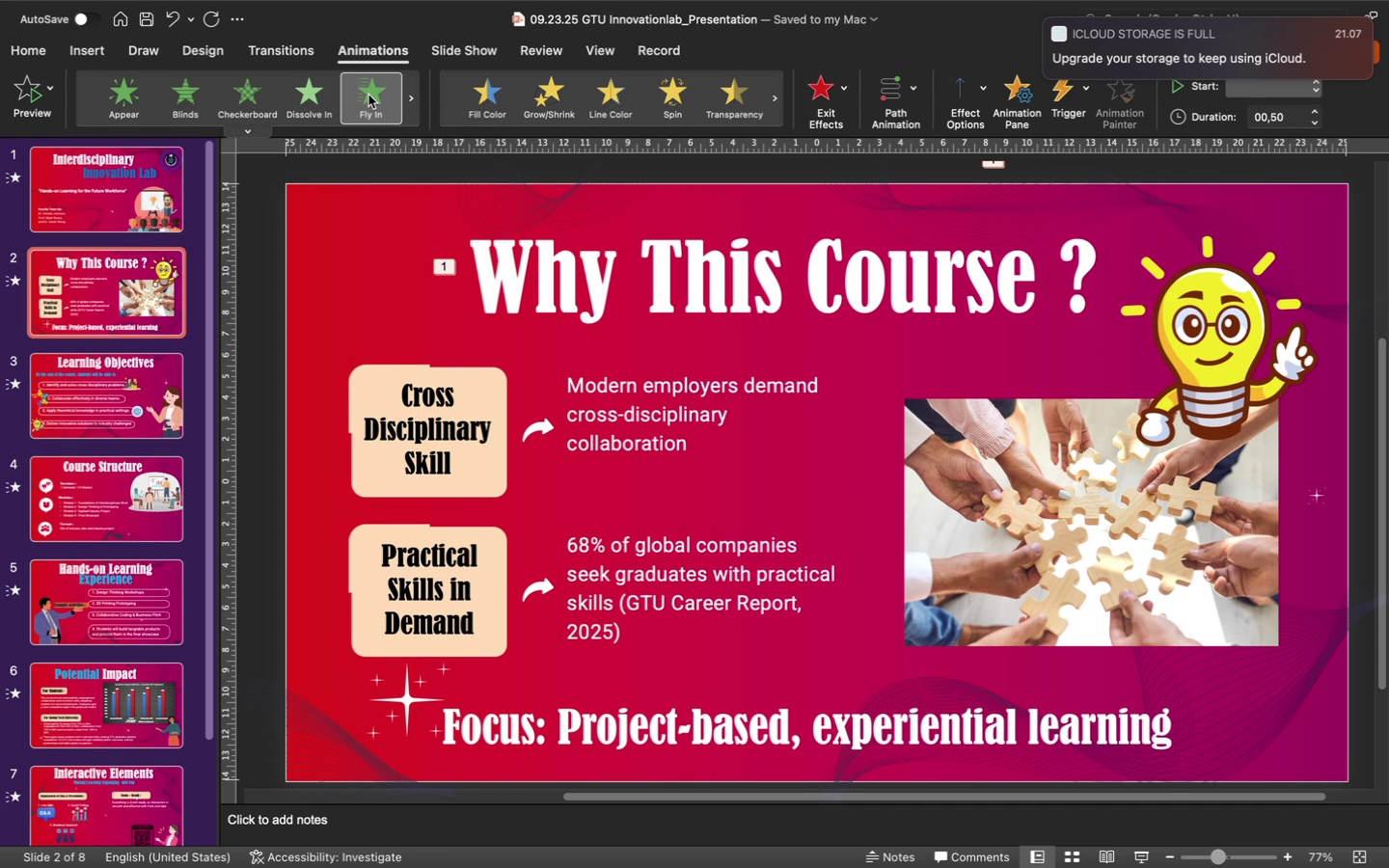 
wait(11.61)
 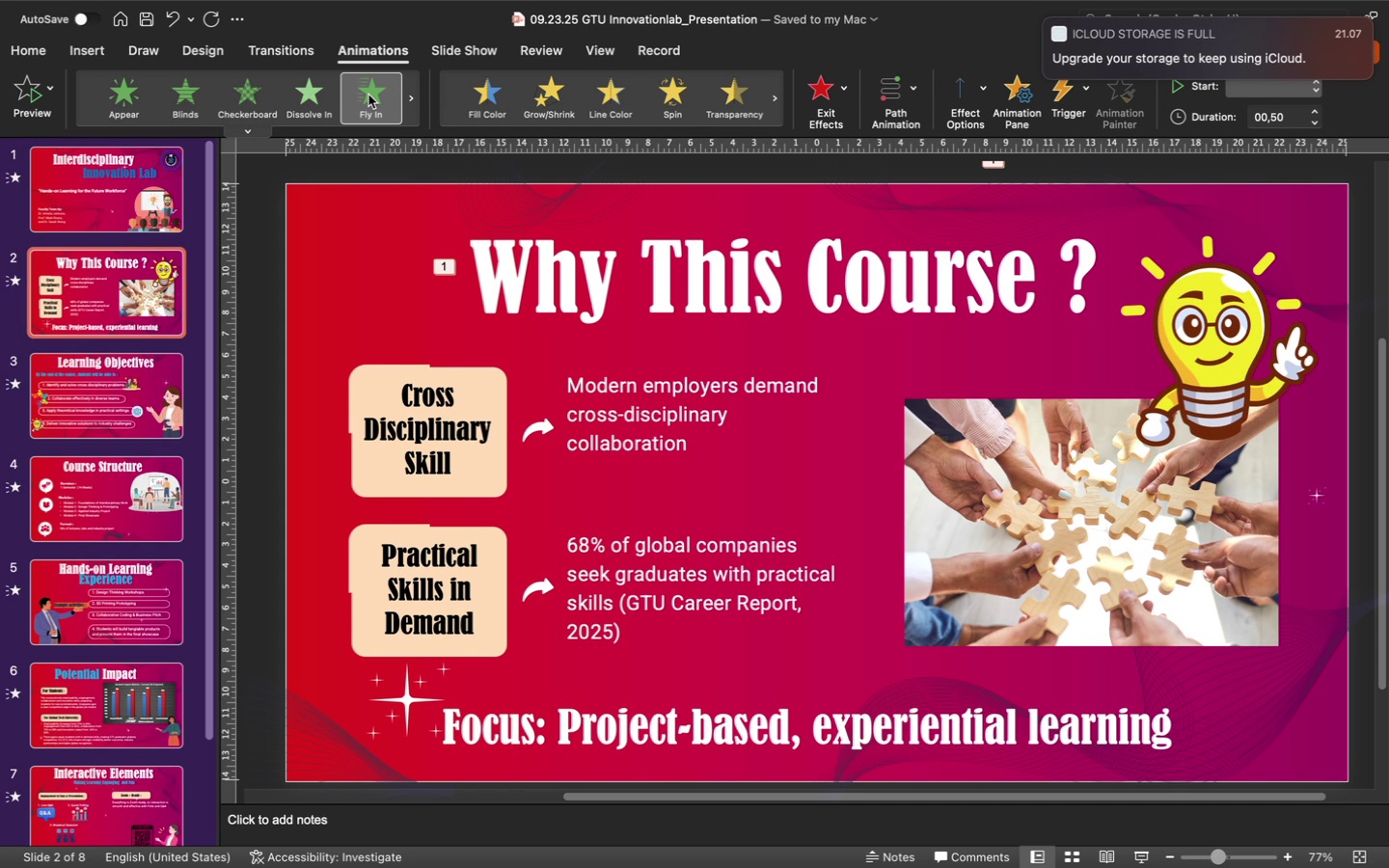 
left_click([427, 421])
 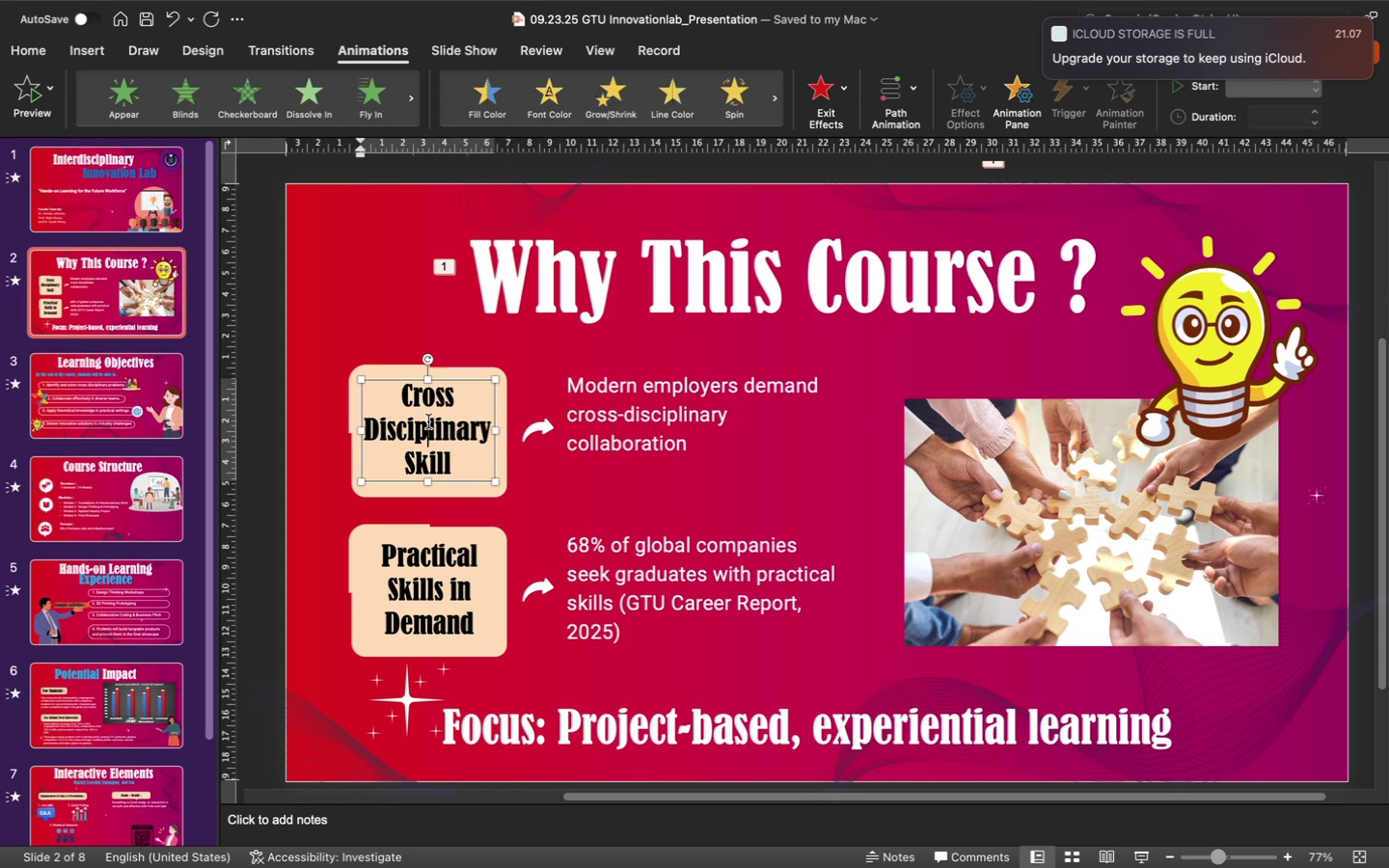 
hold_key(key=ShiftLeft, duration=7.78)
left_click([477, 372])
 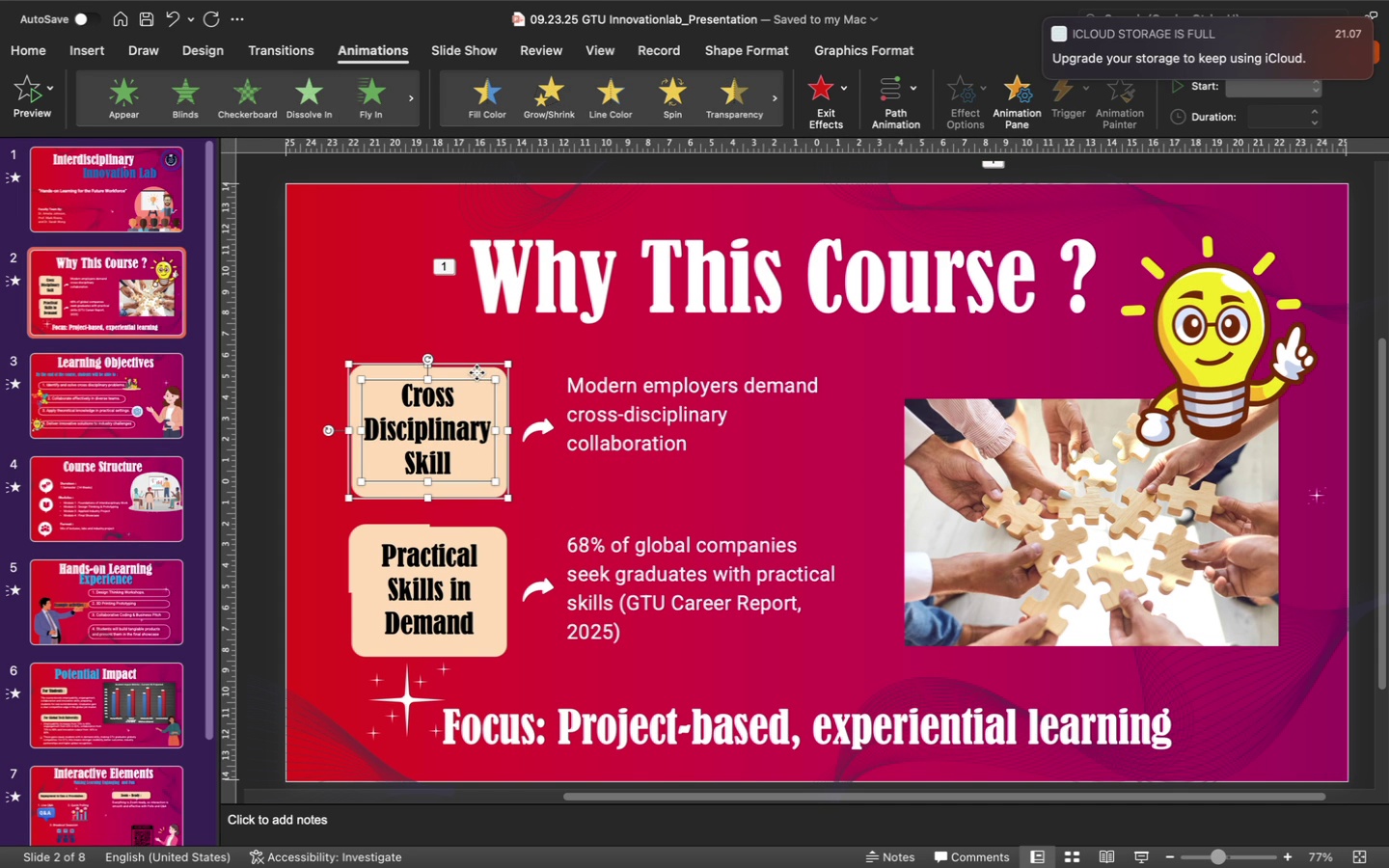 
left_click([533, 429])
 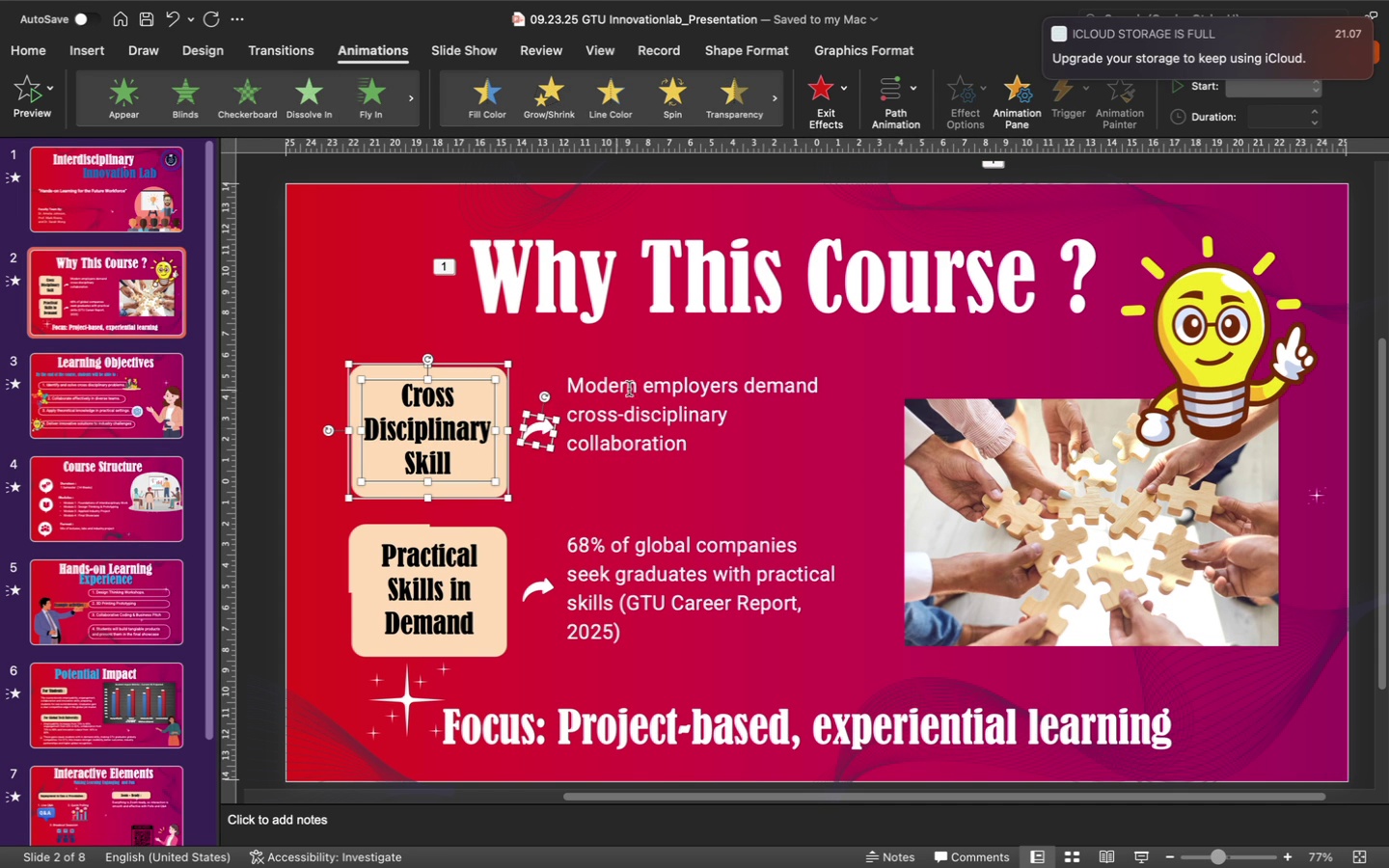 
left_click([644, 396])
 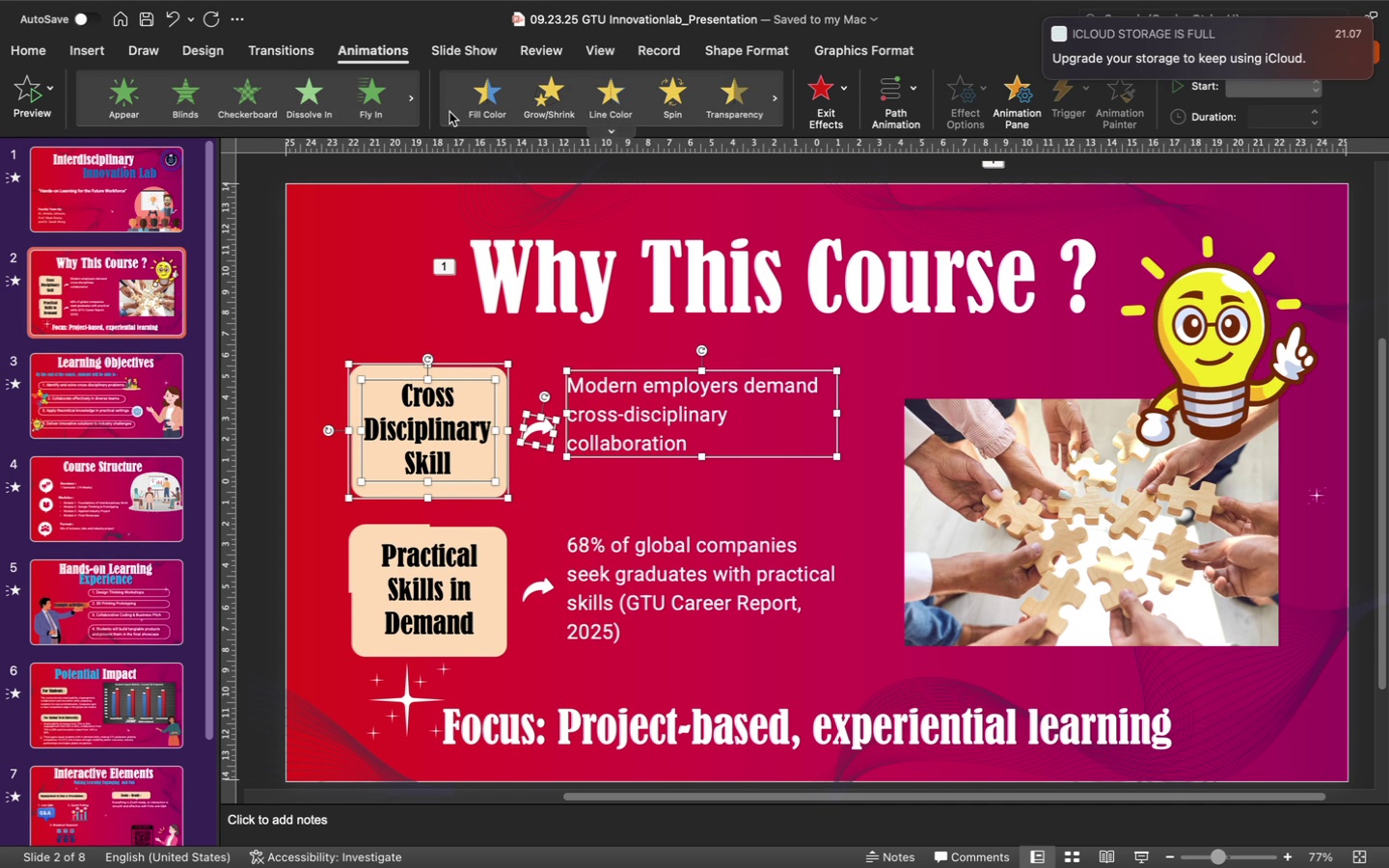 
left_click([378, 103])
 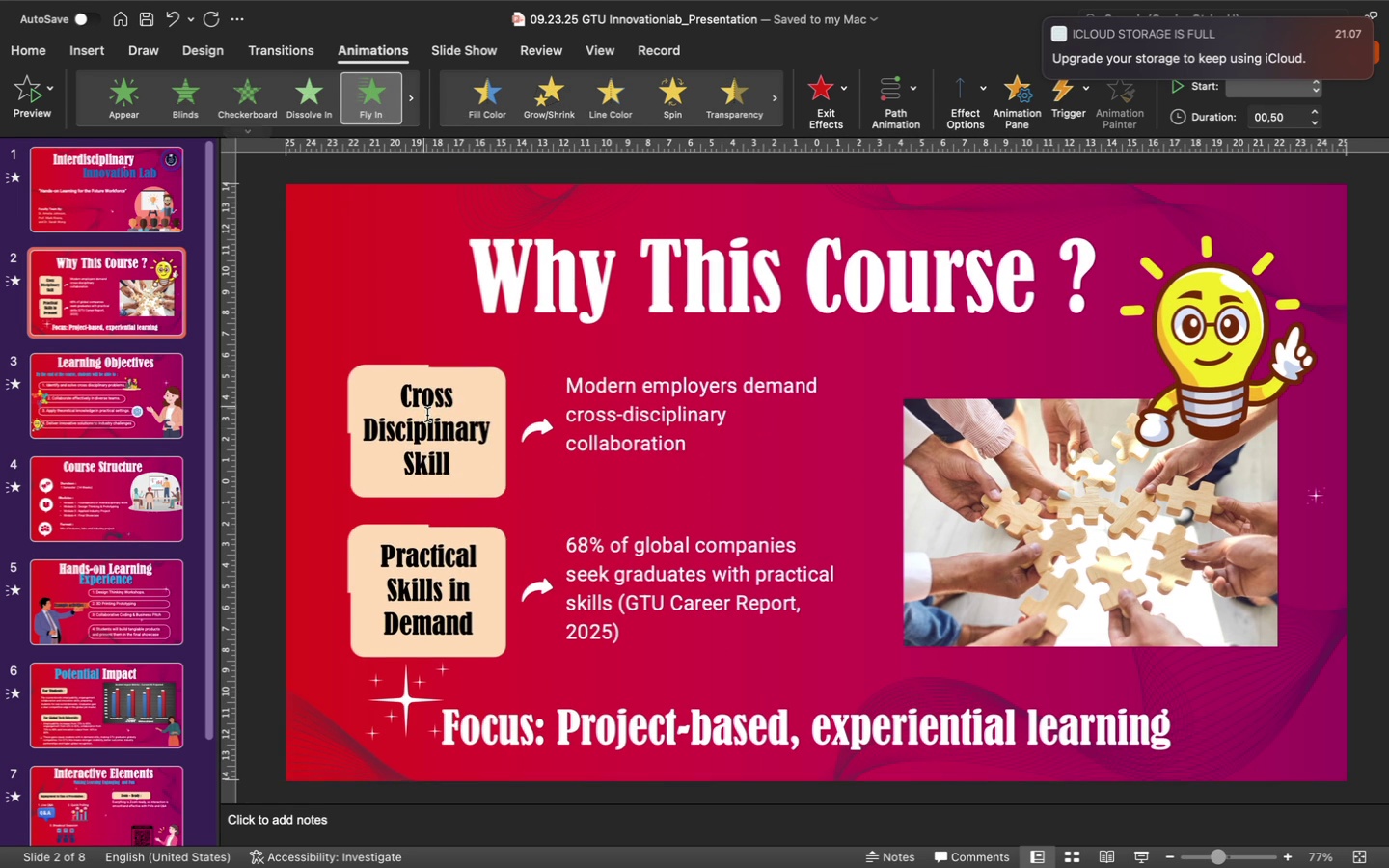 
left_click([418, 573])
 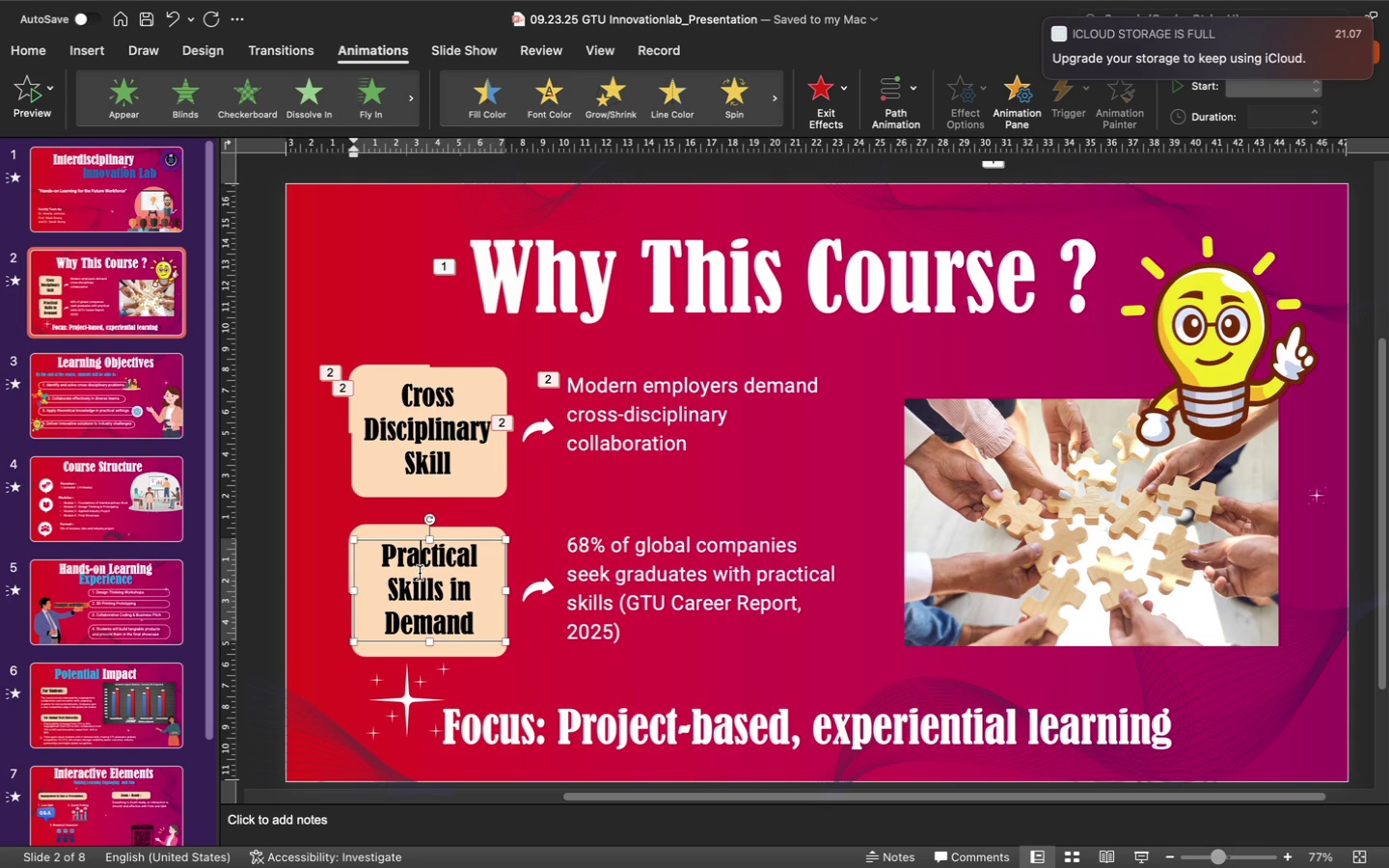 
hold_key(key=ShiftLeft, duration=6.32)
left_click([474, 532])
 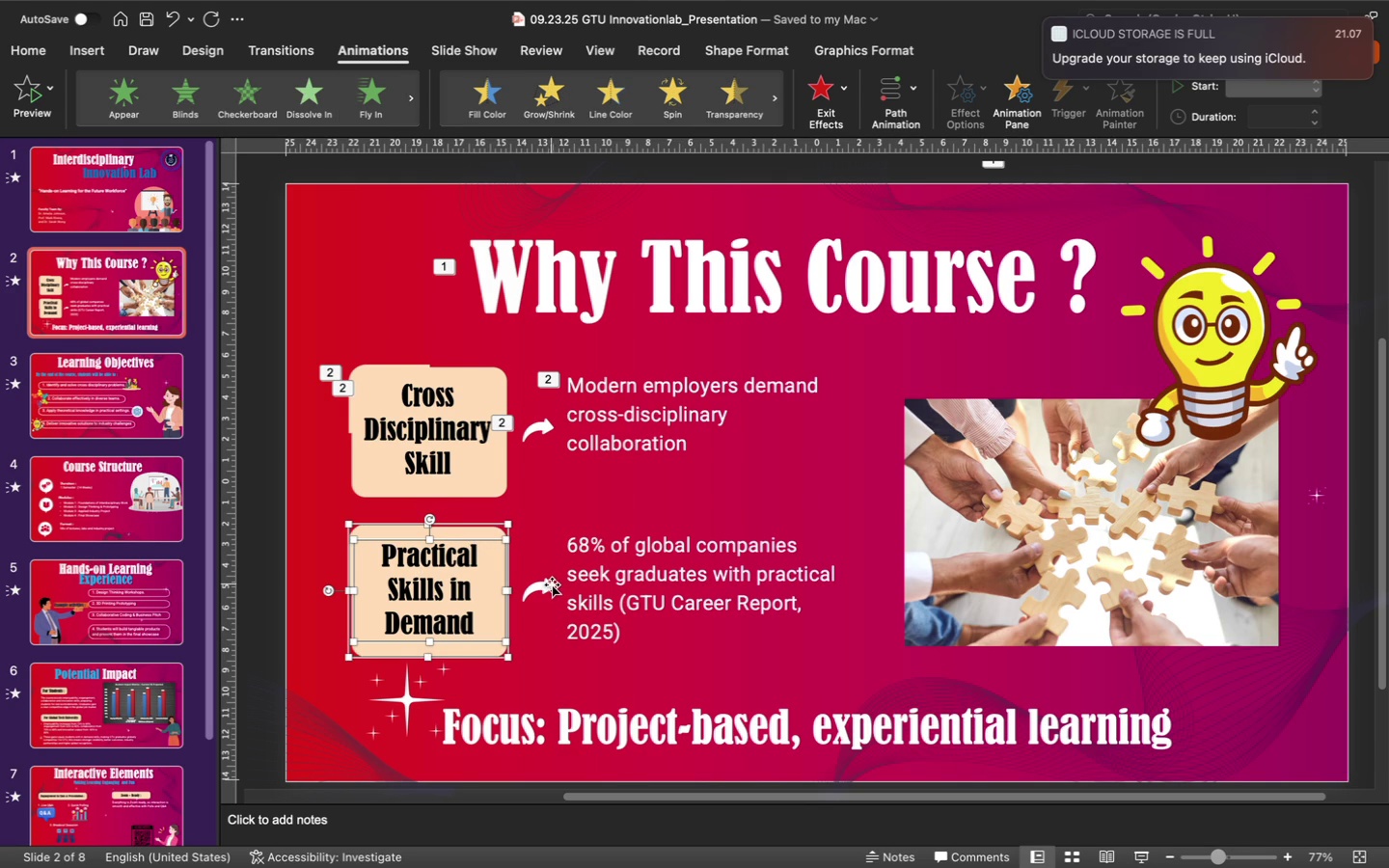 
left_click([547, 584])
 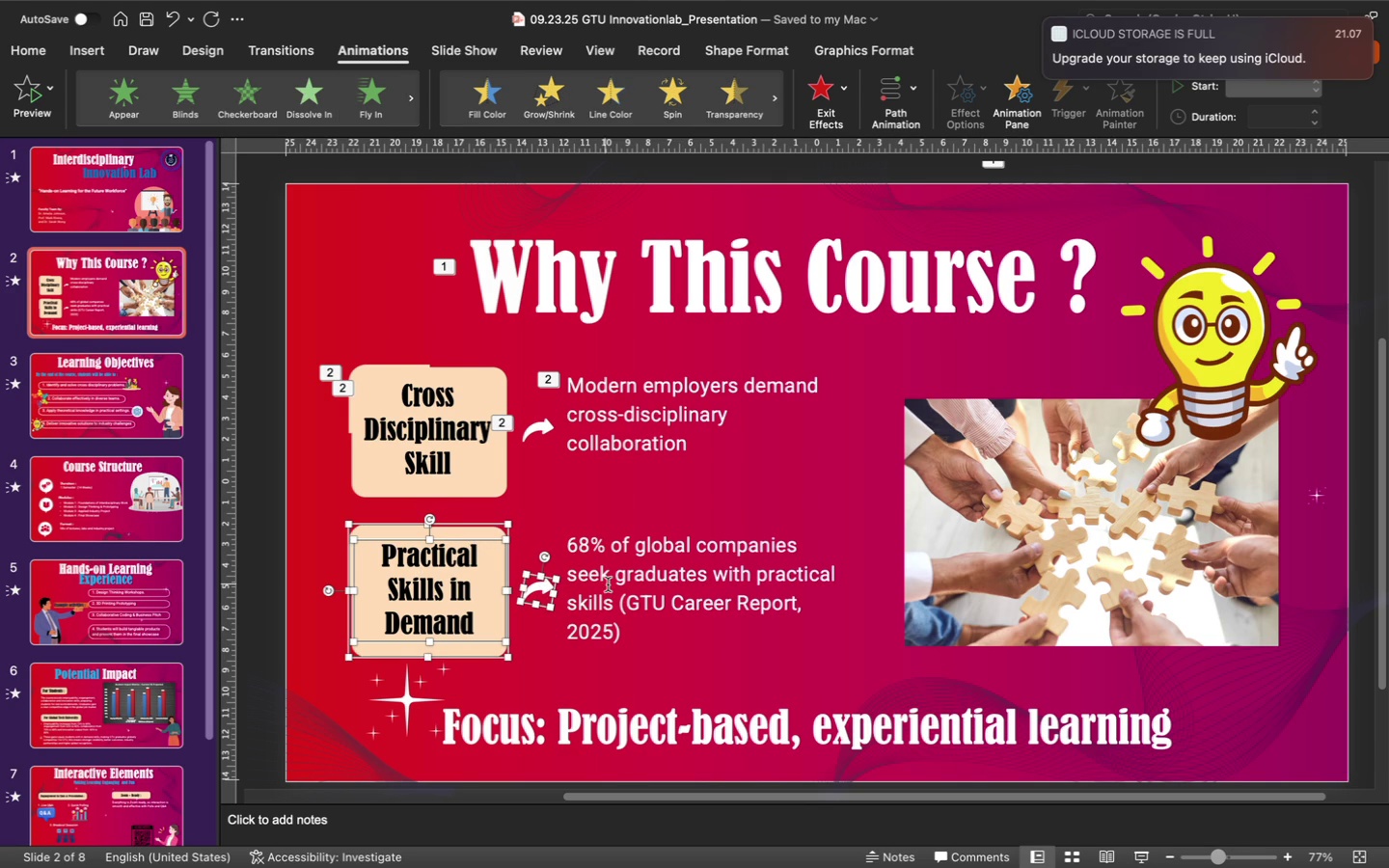 
left_click([614, 584])
 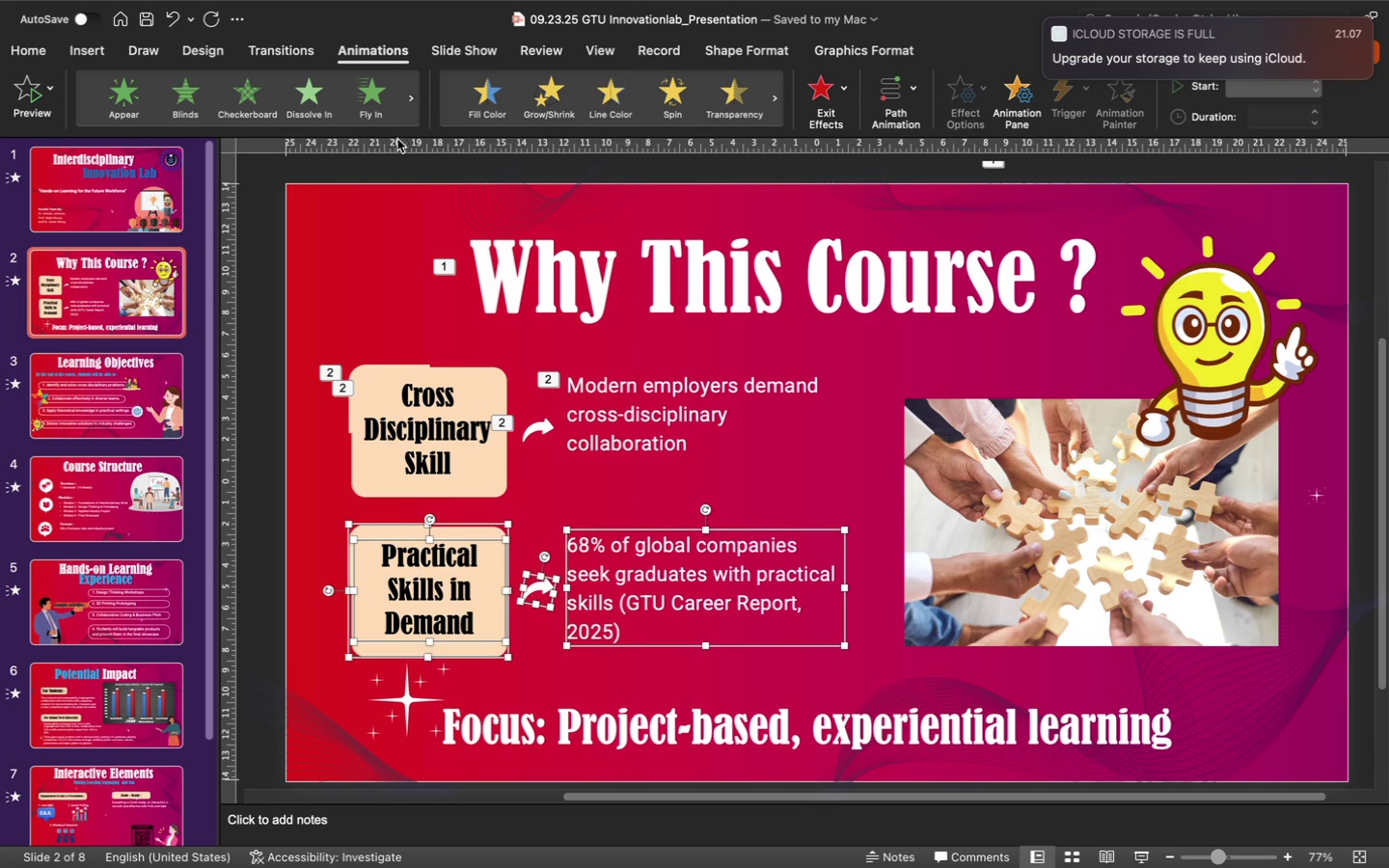 
left_click([371, 116])
 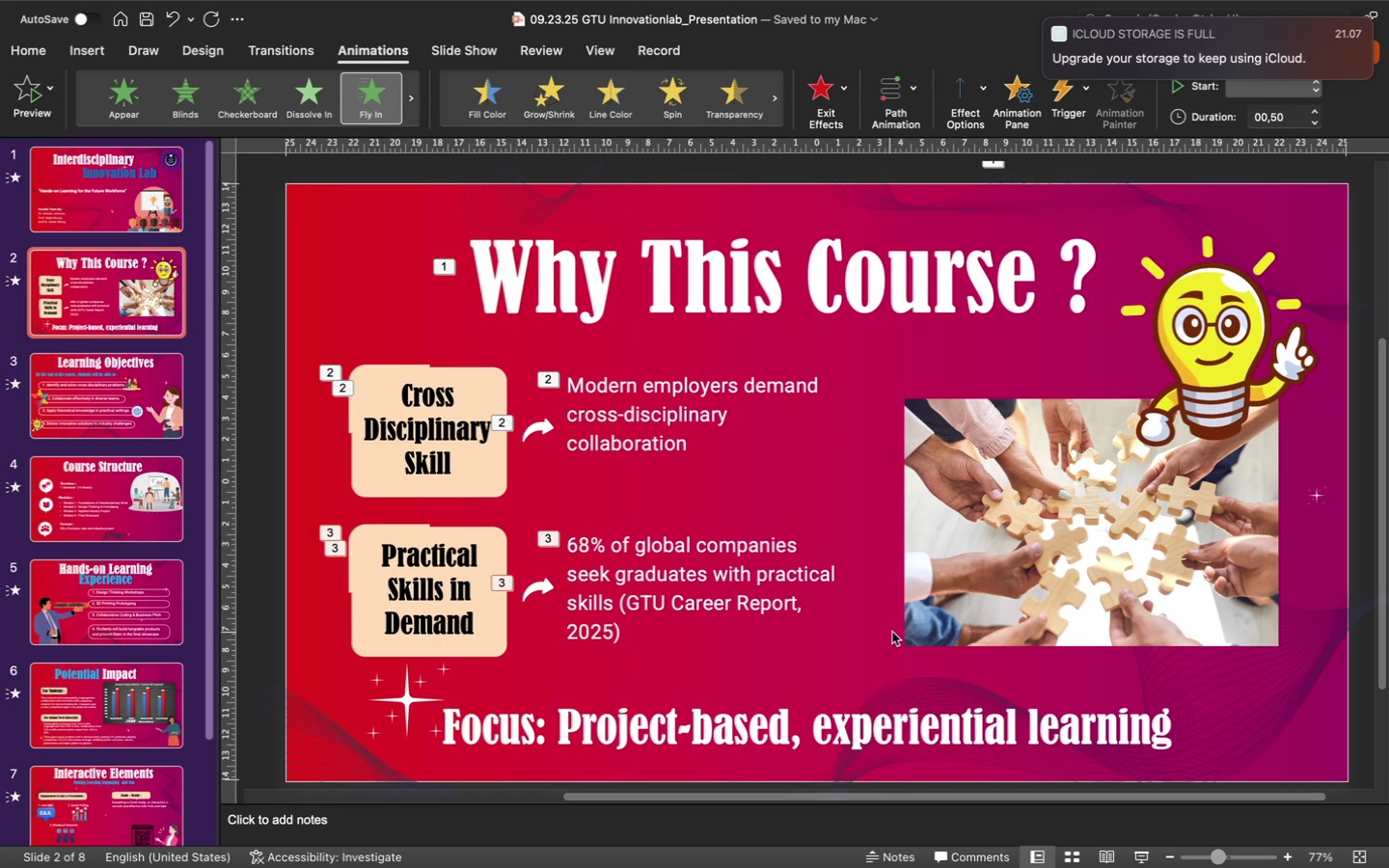 
left_click([984, 601])
 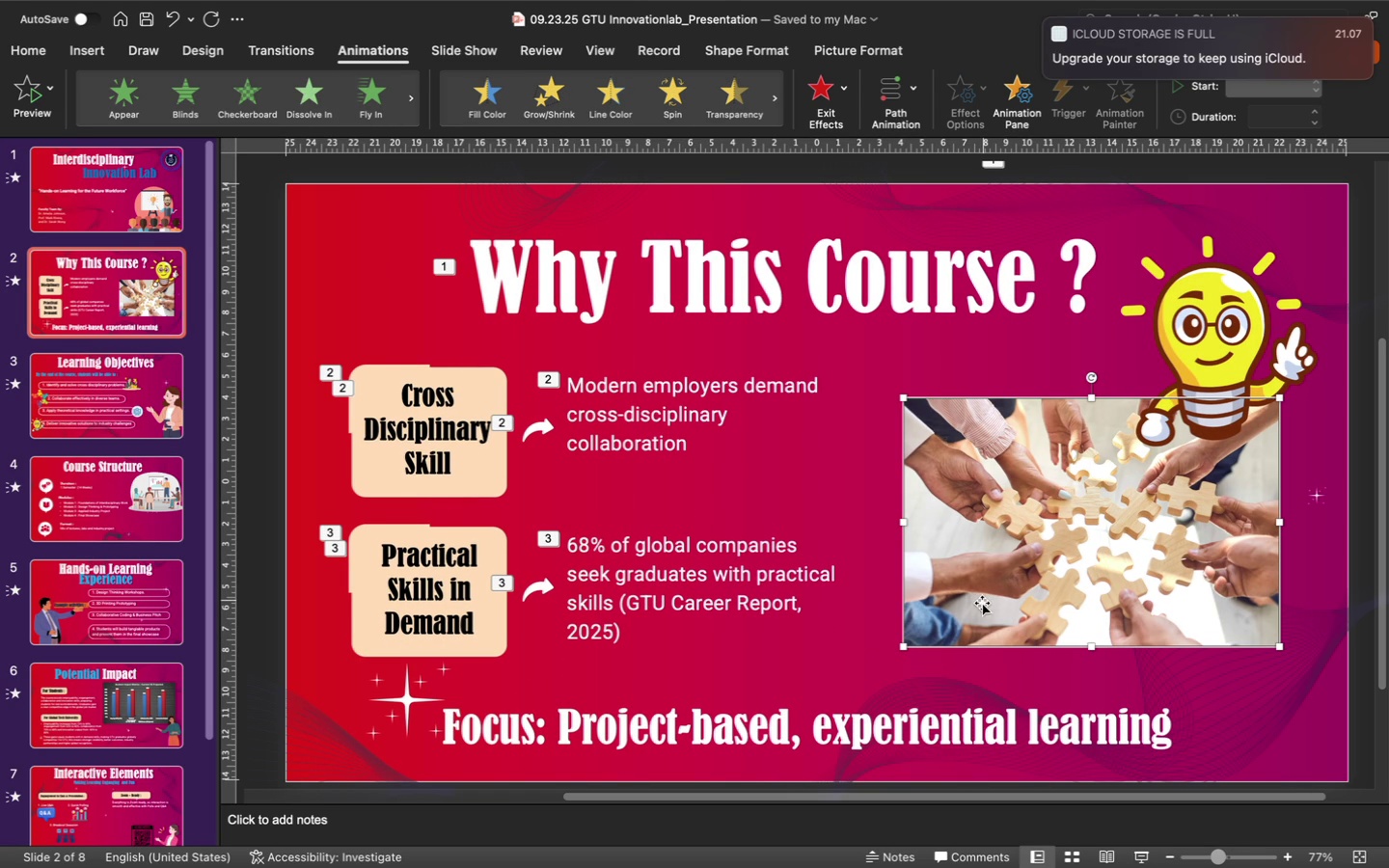 
hold_key(key=ShiftLeft, duration=3.8)
left_click([691, 736])
 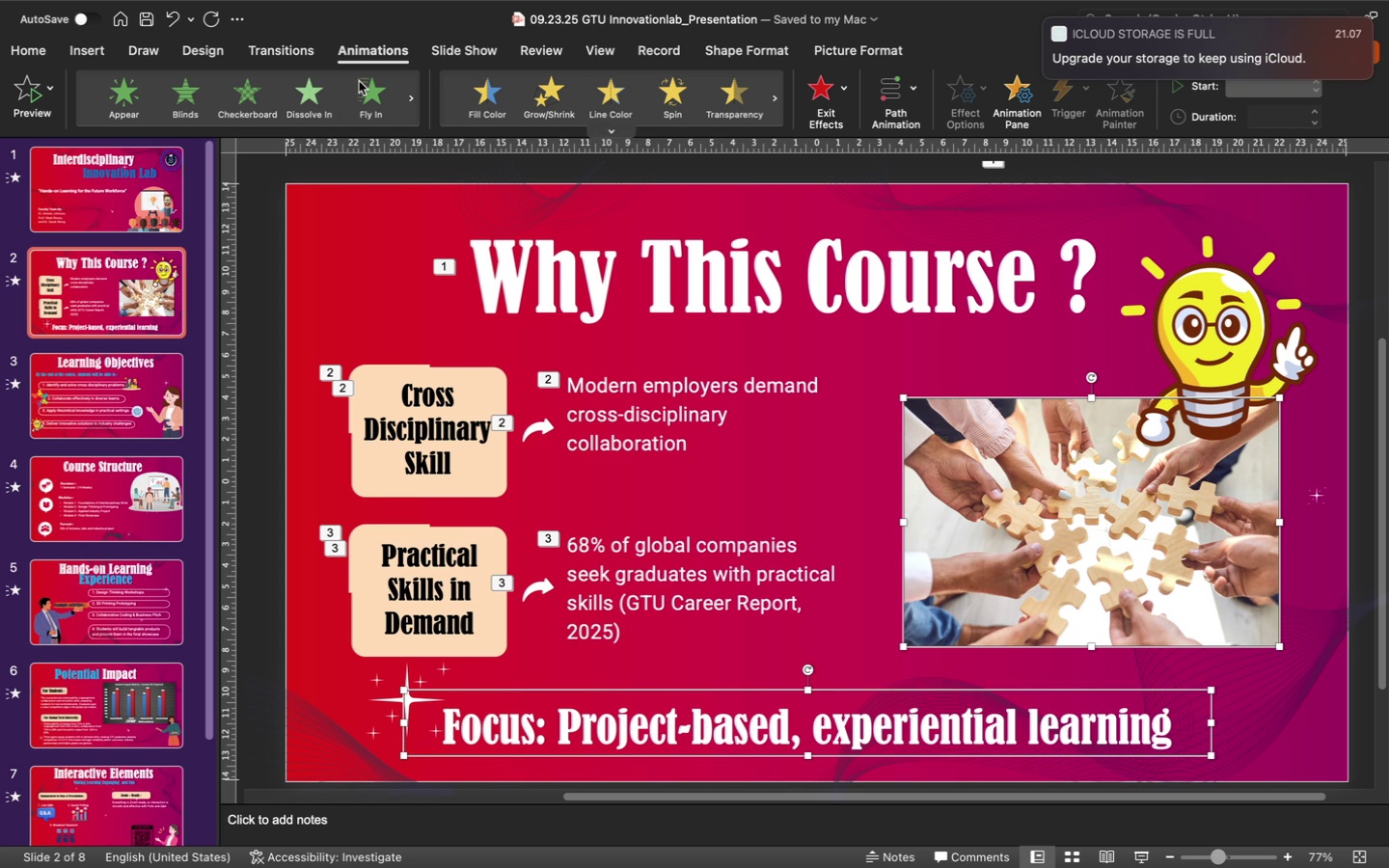 
left_click([368, 90])
 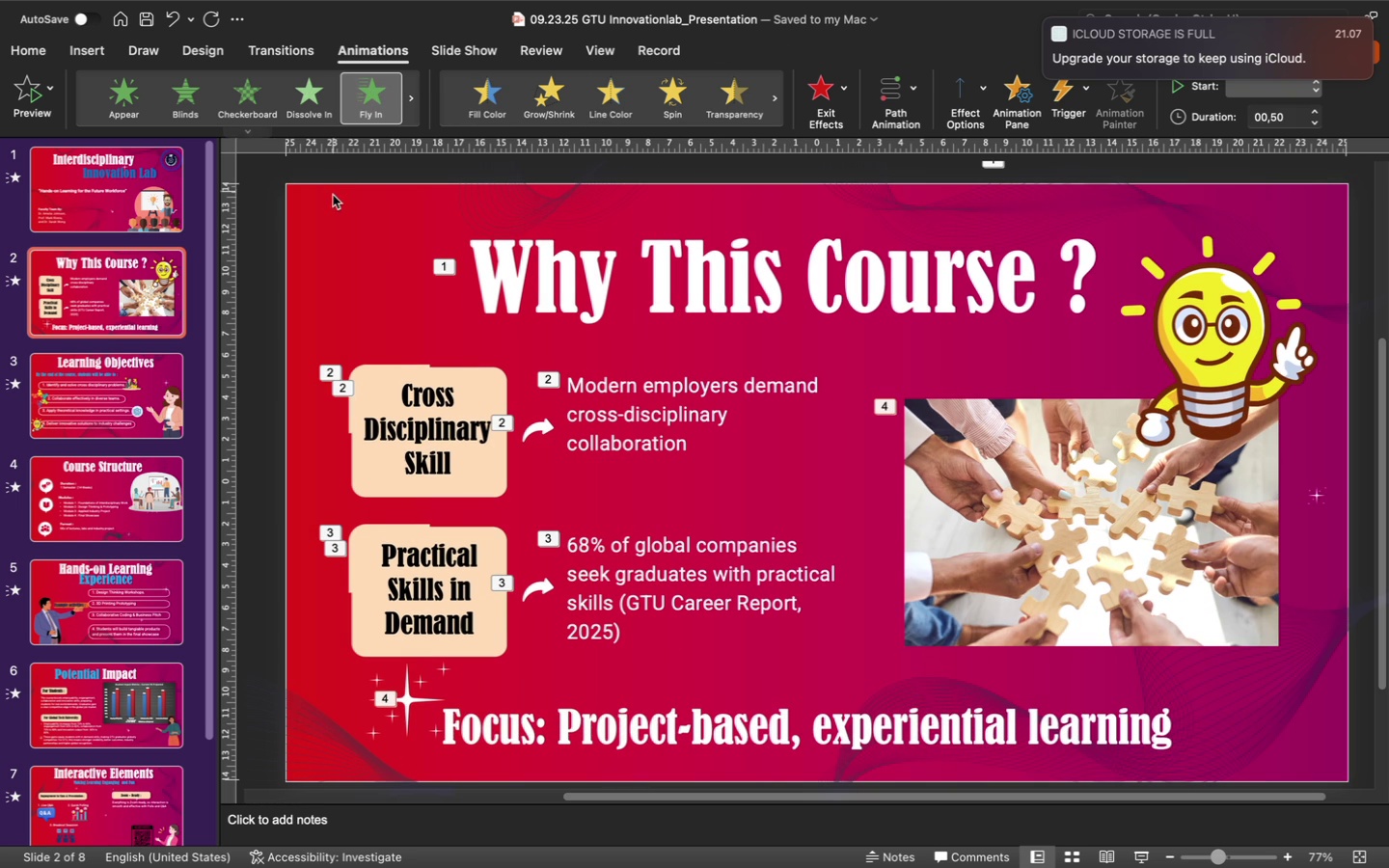 
left_click([121, 392])
 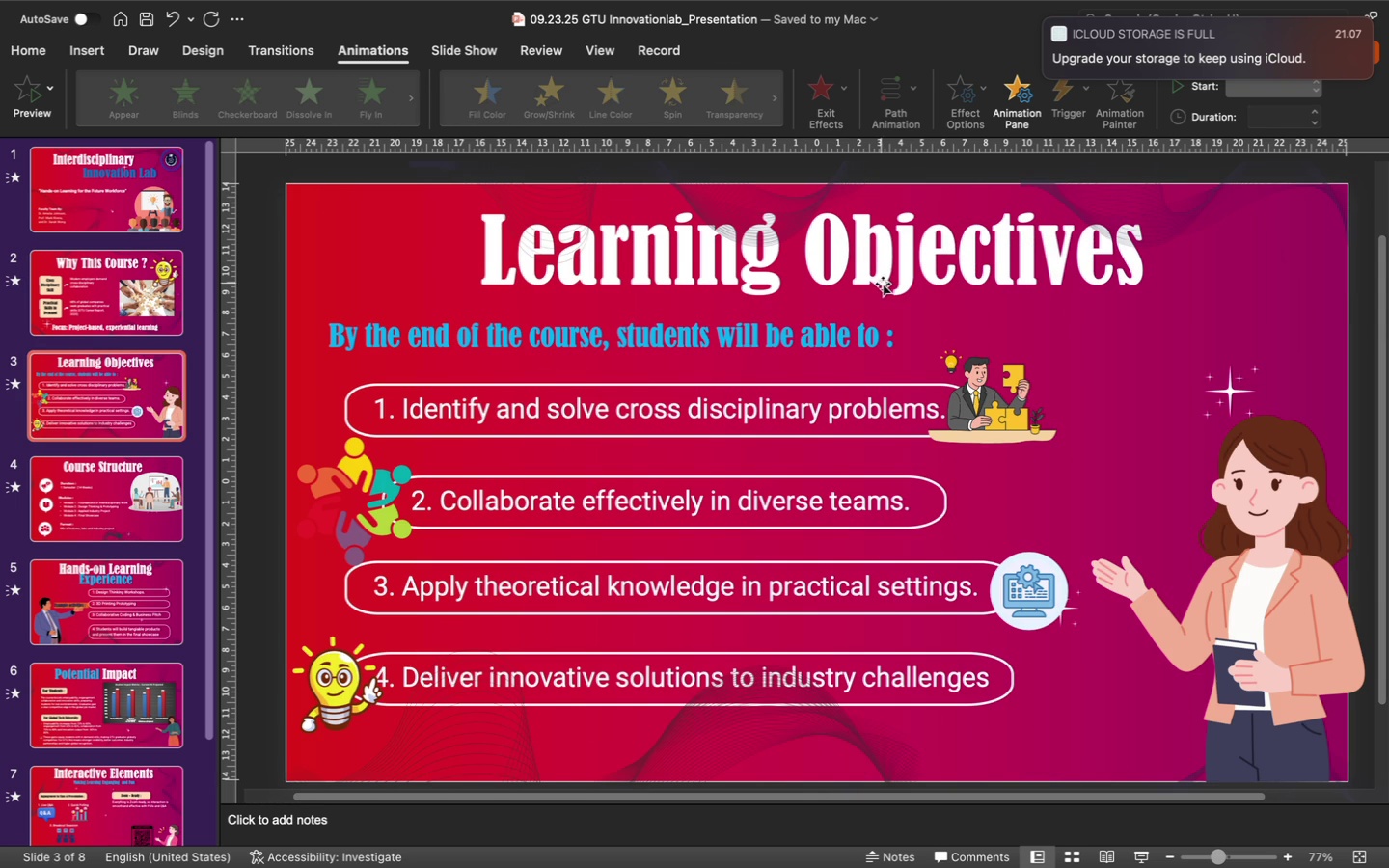 
left_click([939, 276])
 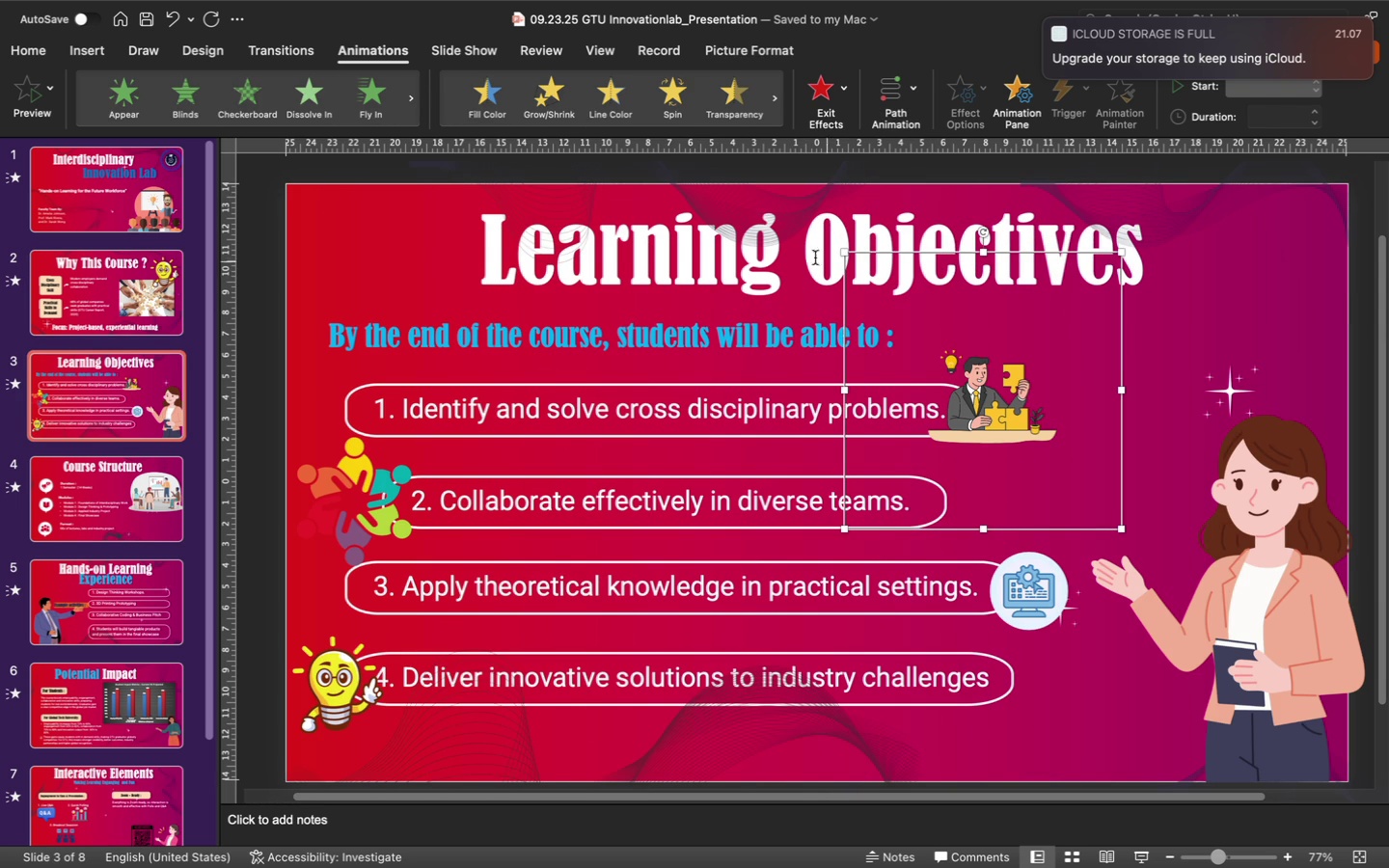 
left_click([808, 255])
 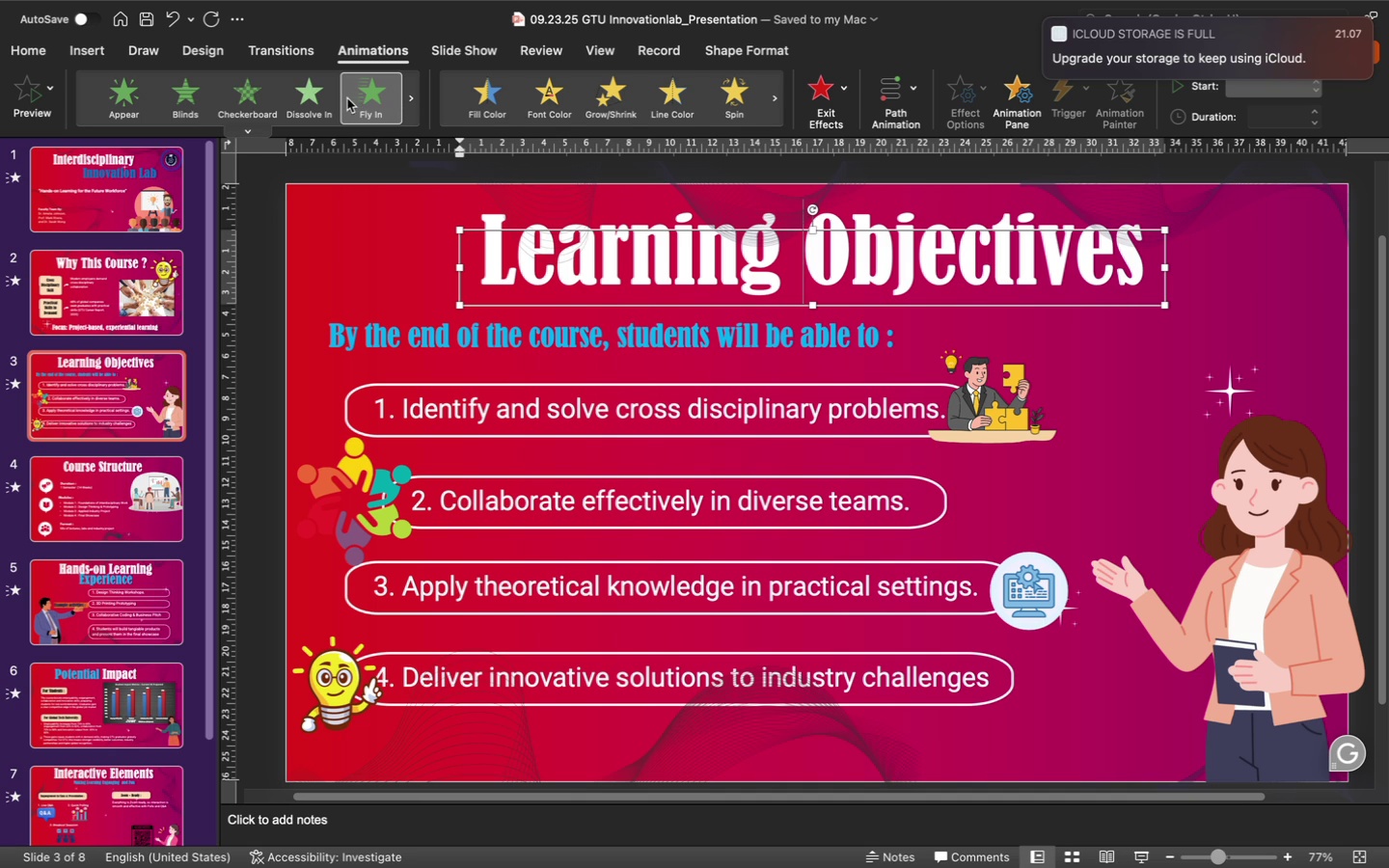 
wait(7.65)
 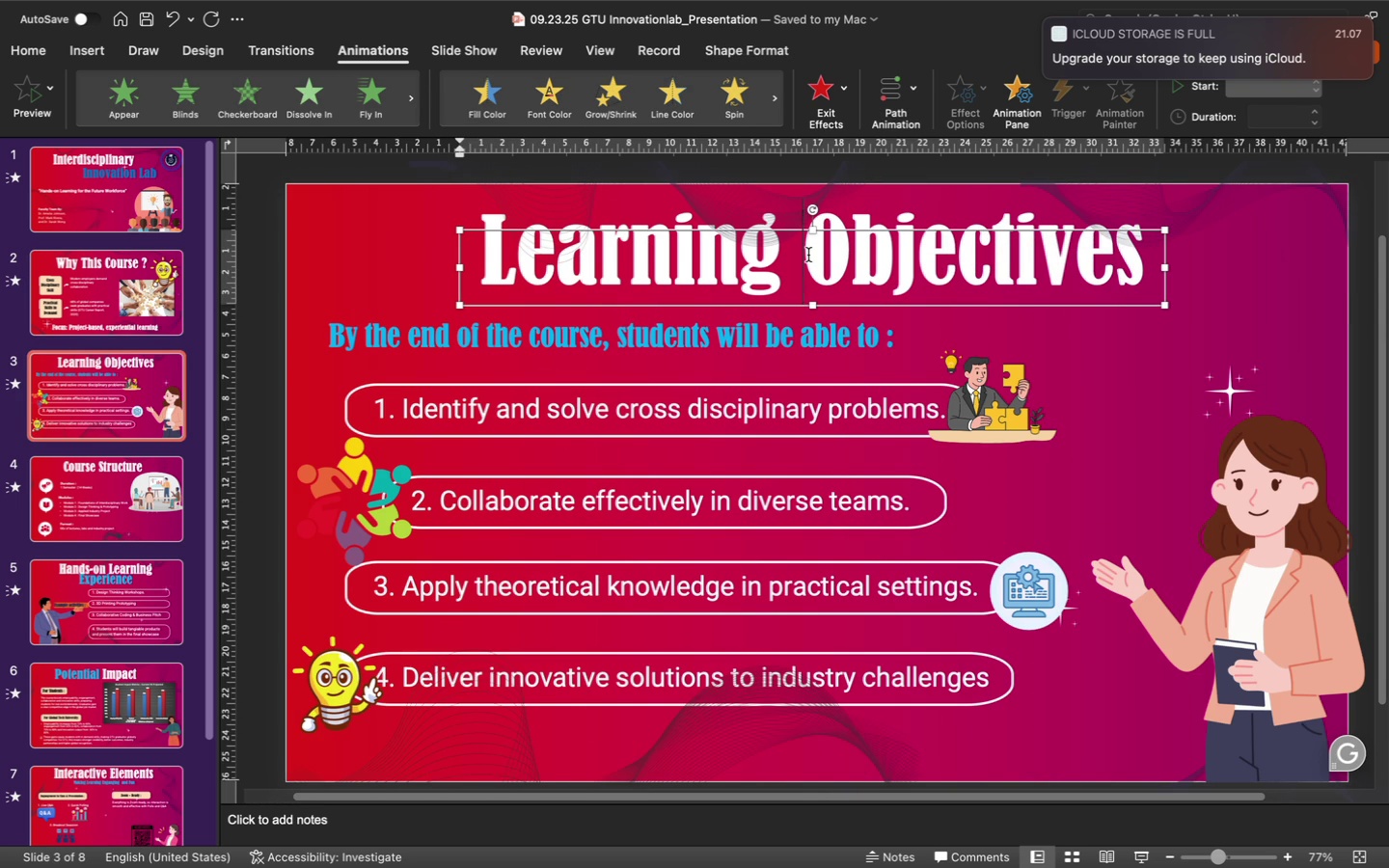 
left_click([372, 99])
 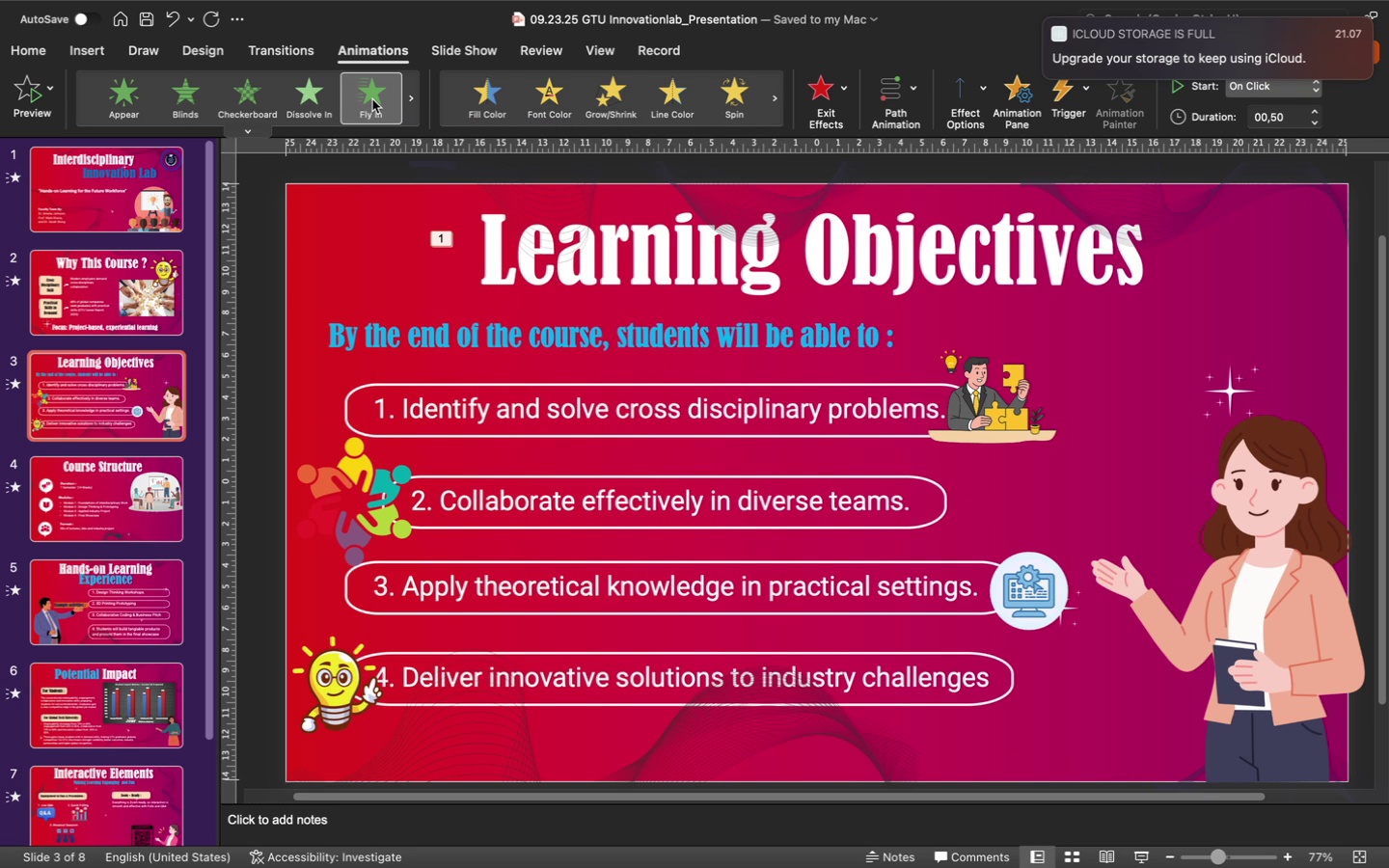 
wait(5.29)
 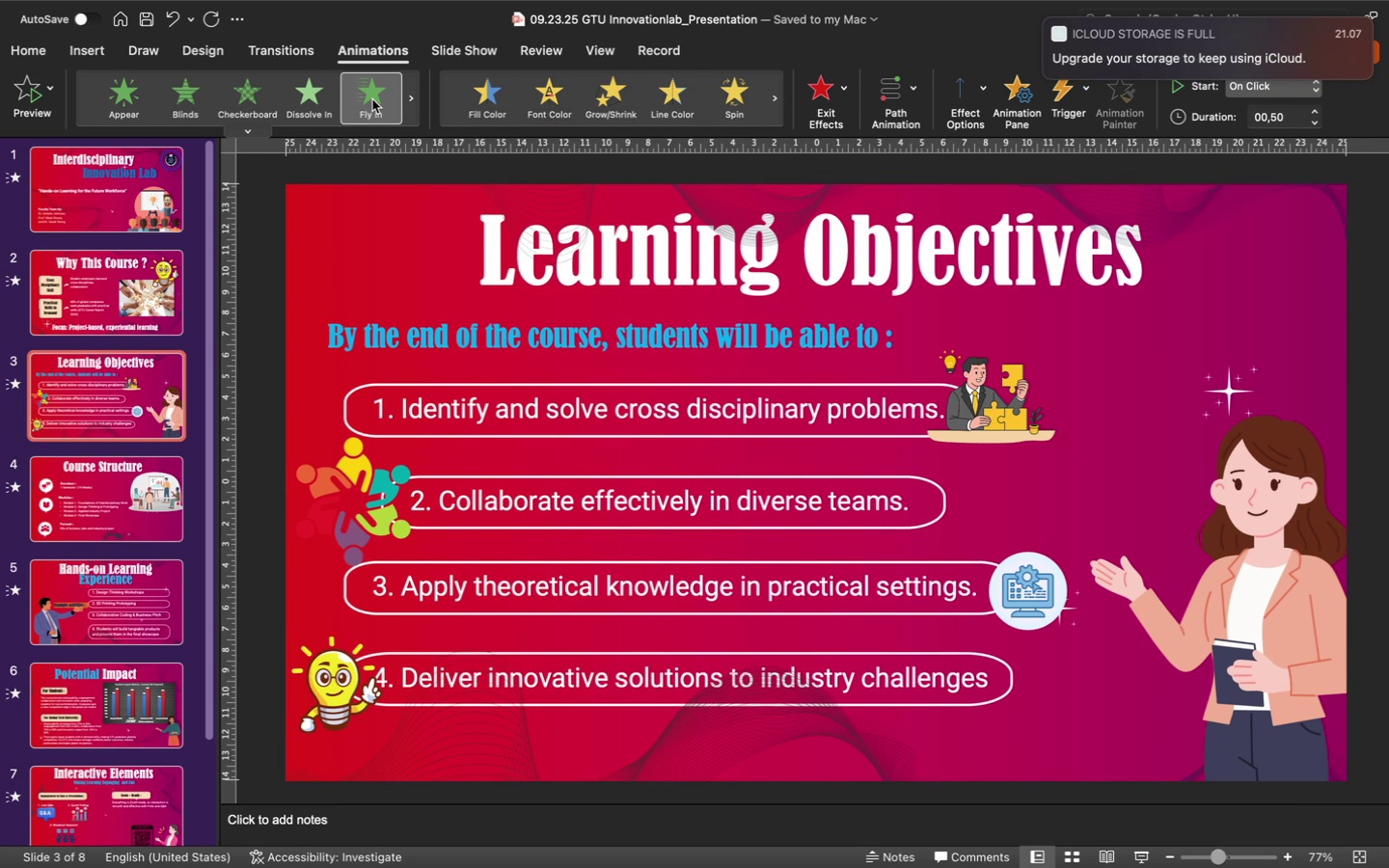 
left_click([575, 344])
 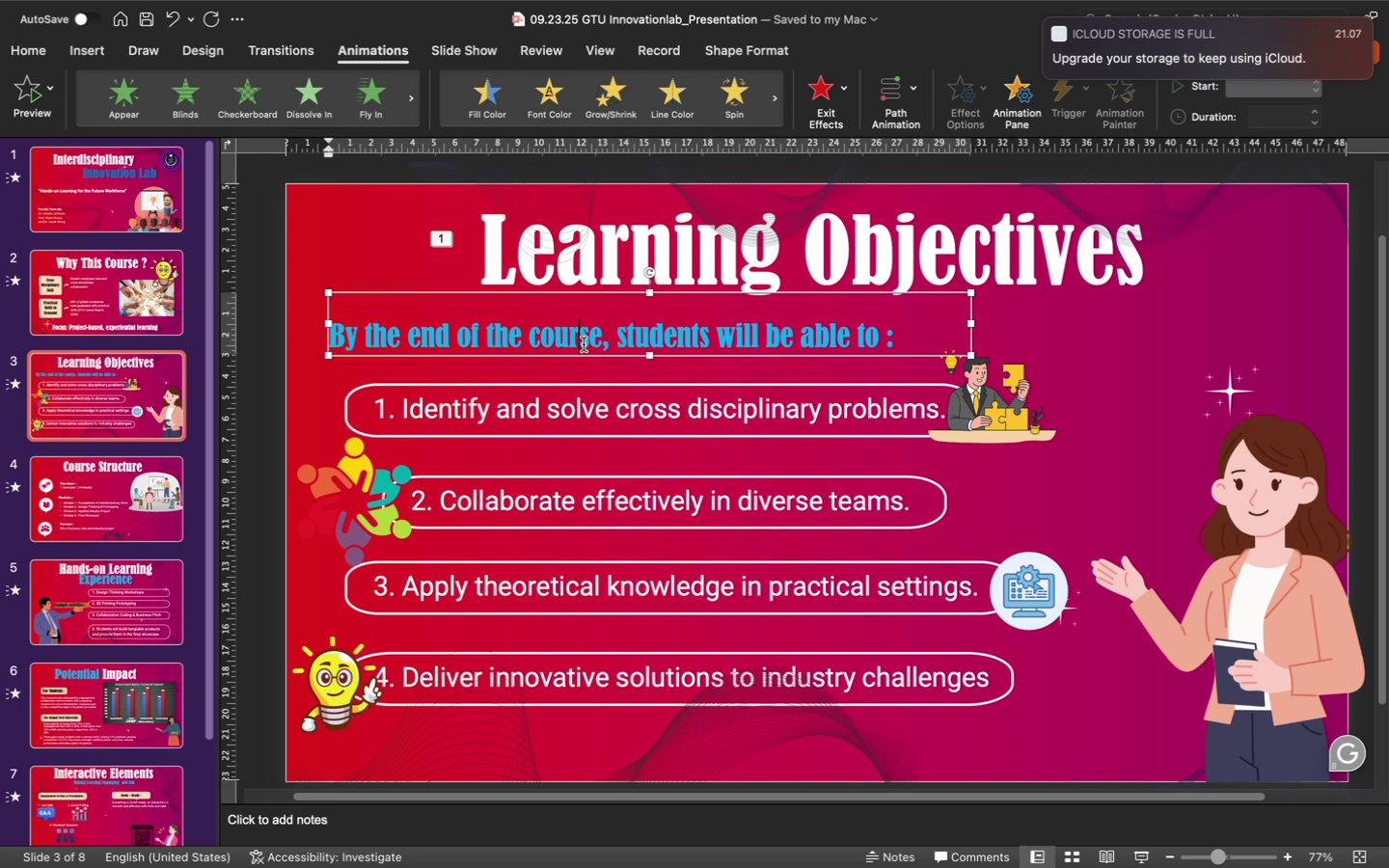 
hold_key(key=ShiftLeft, duration=1.69)
left_click([1255, 522])
 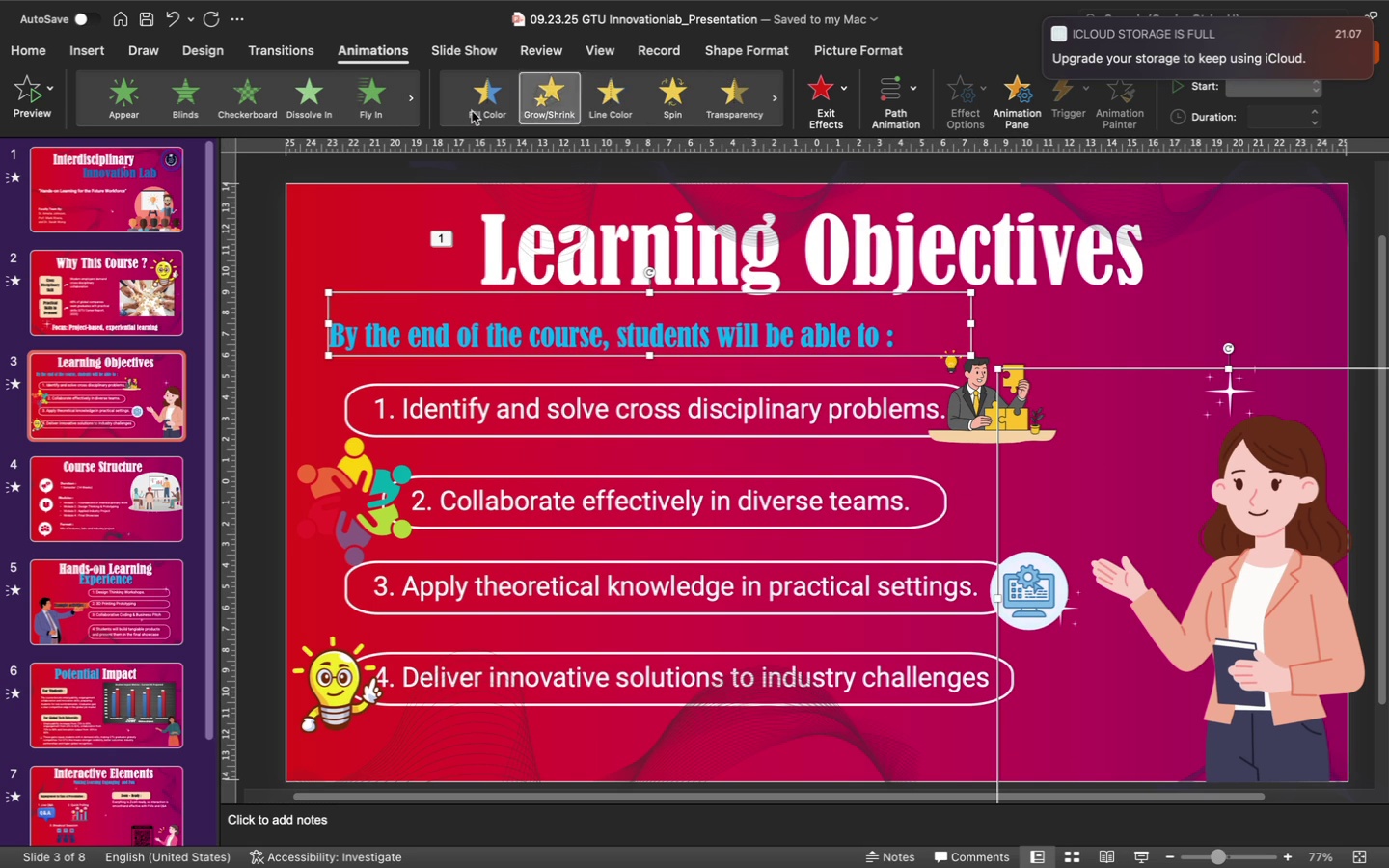 
left_click([374, 92])
 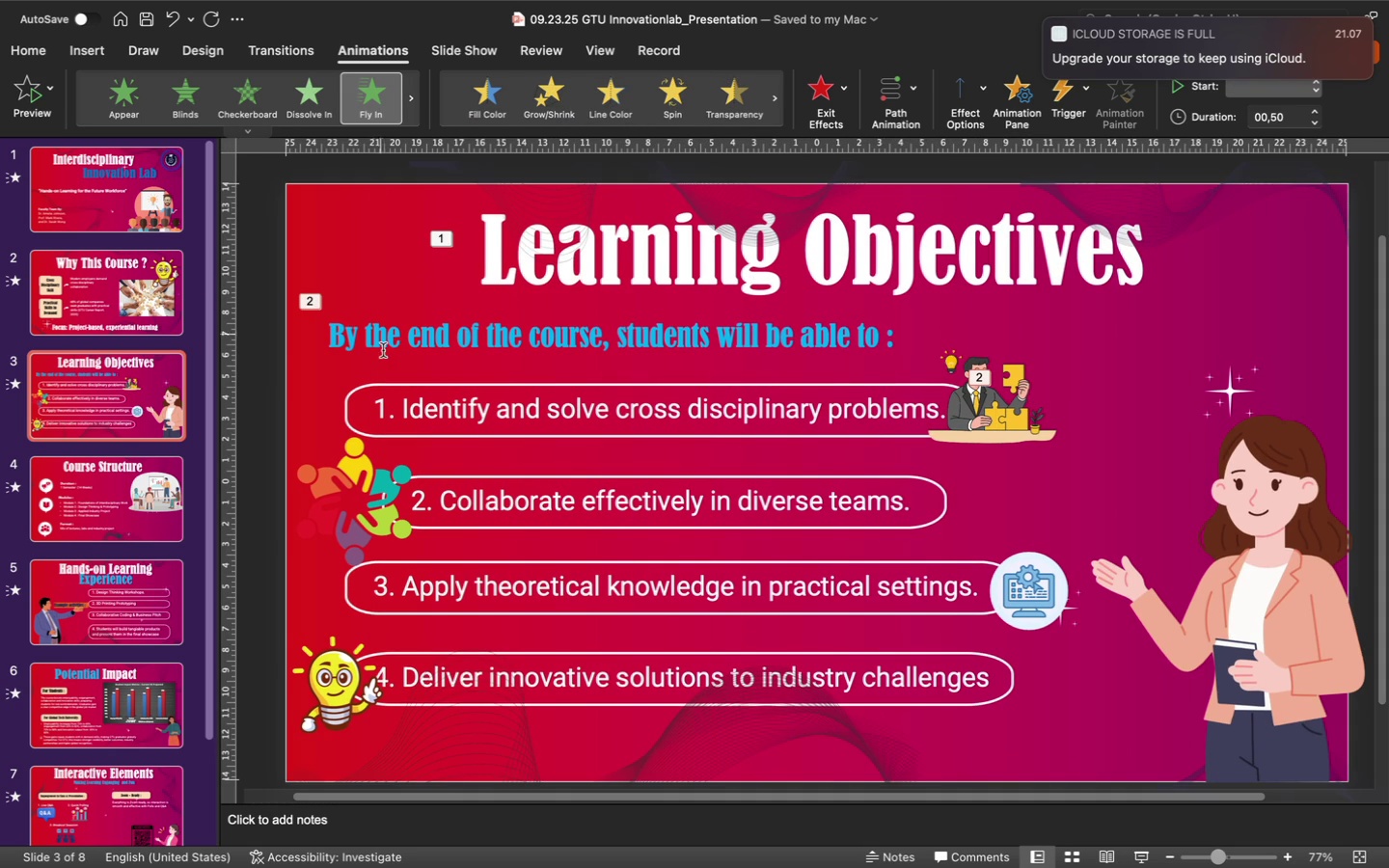 
left_click([458, 410])
 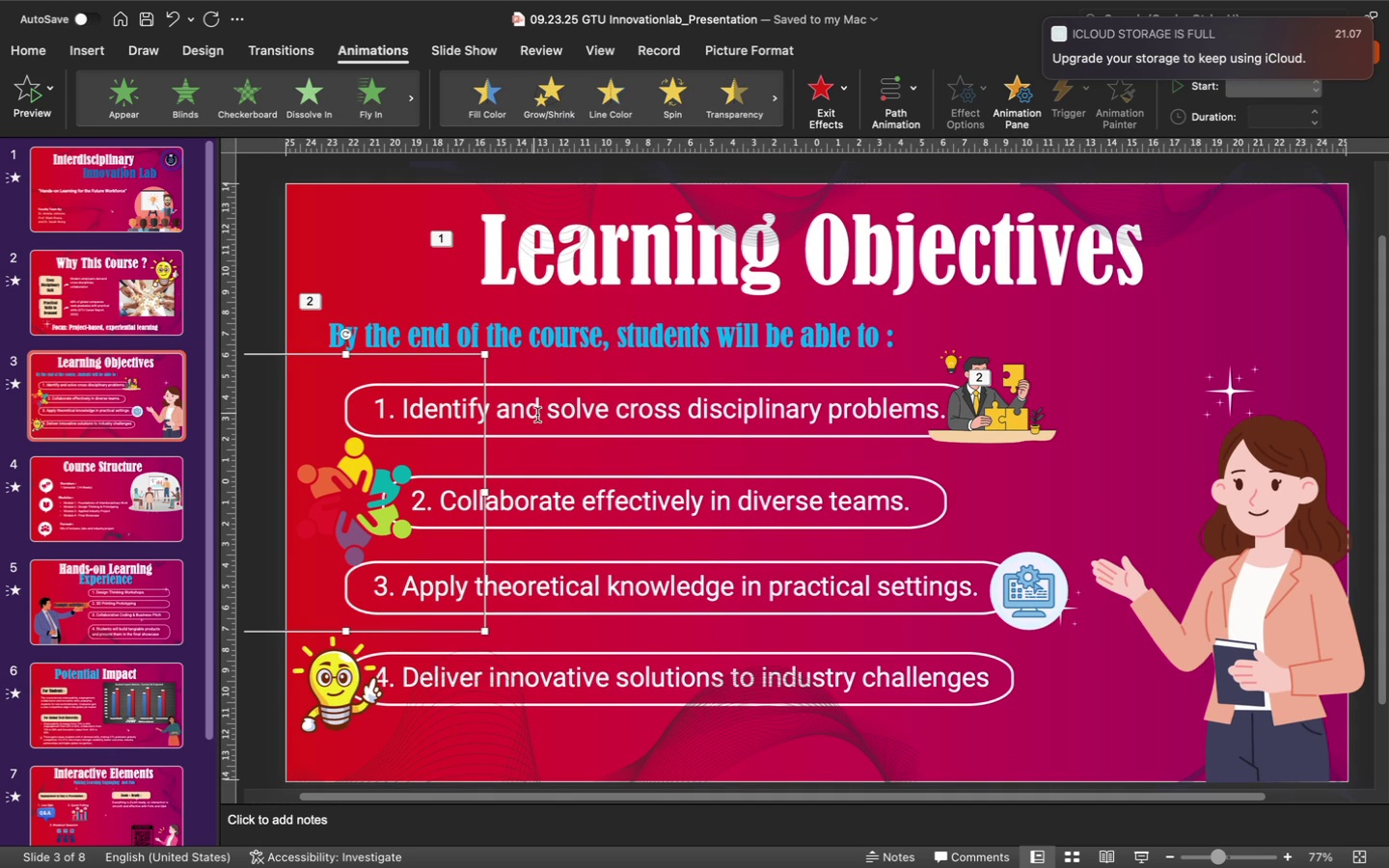 
left_click([554, 414])
 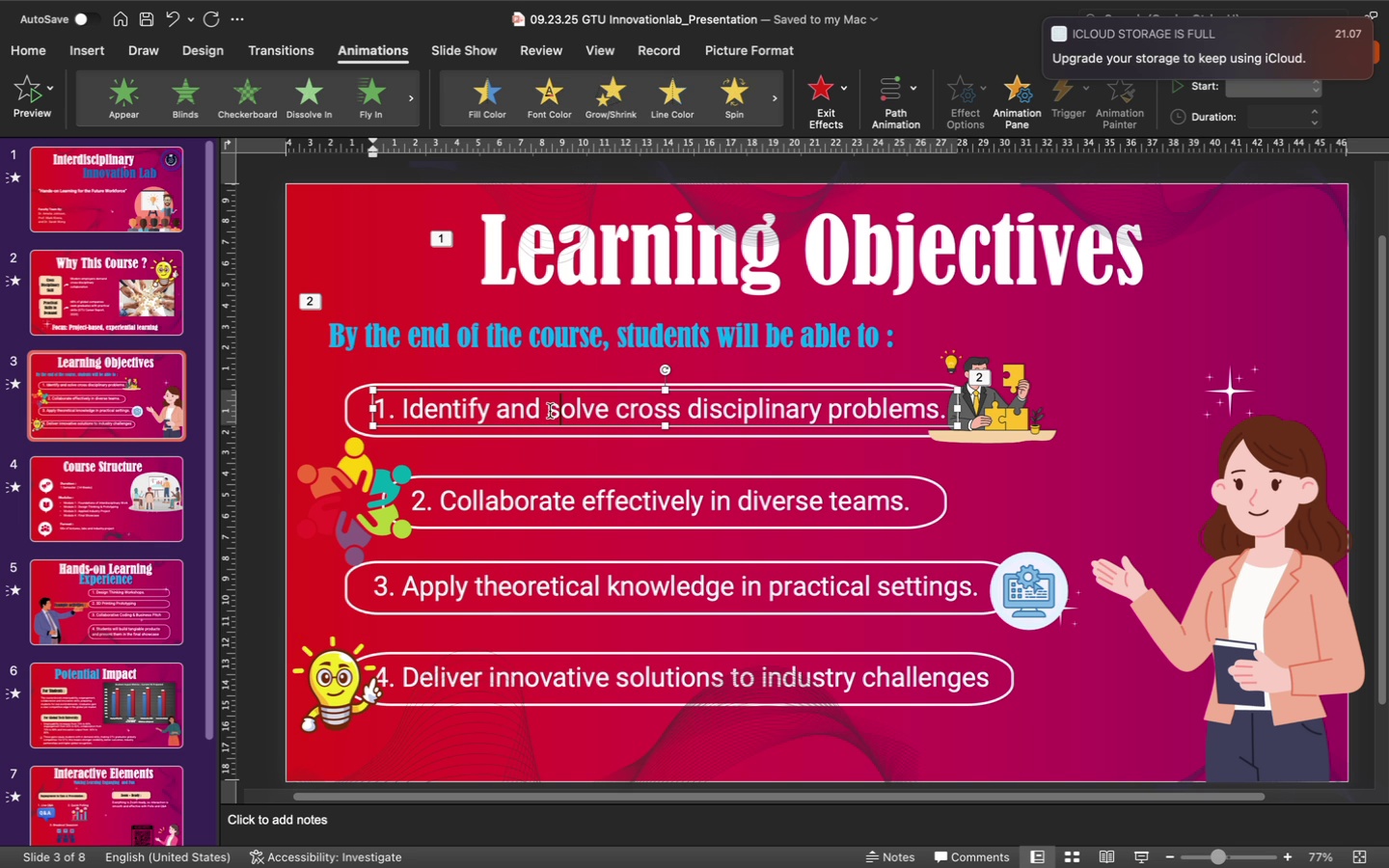 
hold_key(key=ShiftLeft, duration=2.04)
left_click([360, 389])
 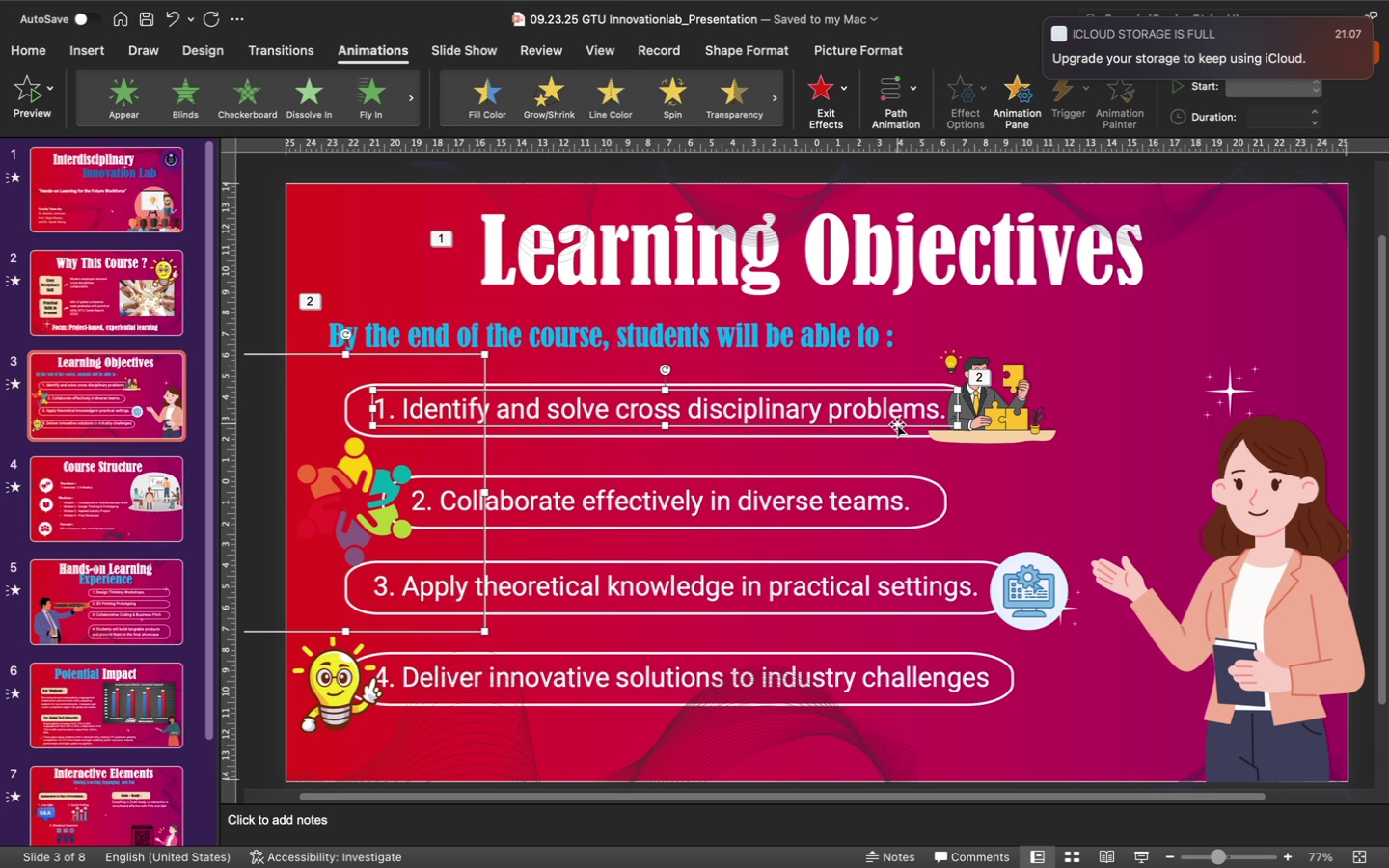 
left_click([917, 443])
 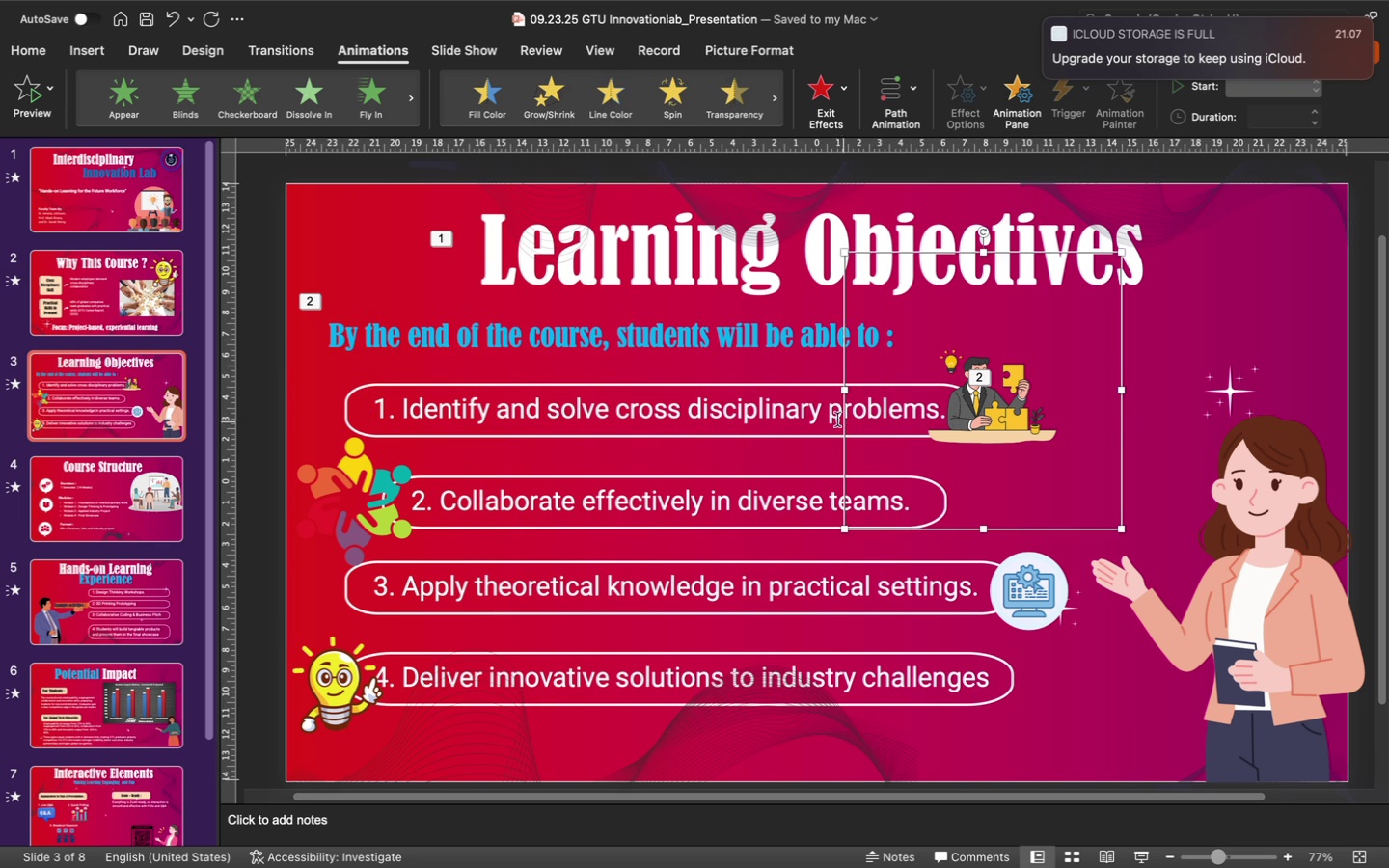 
left_click([819, 412])
 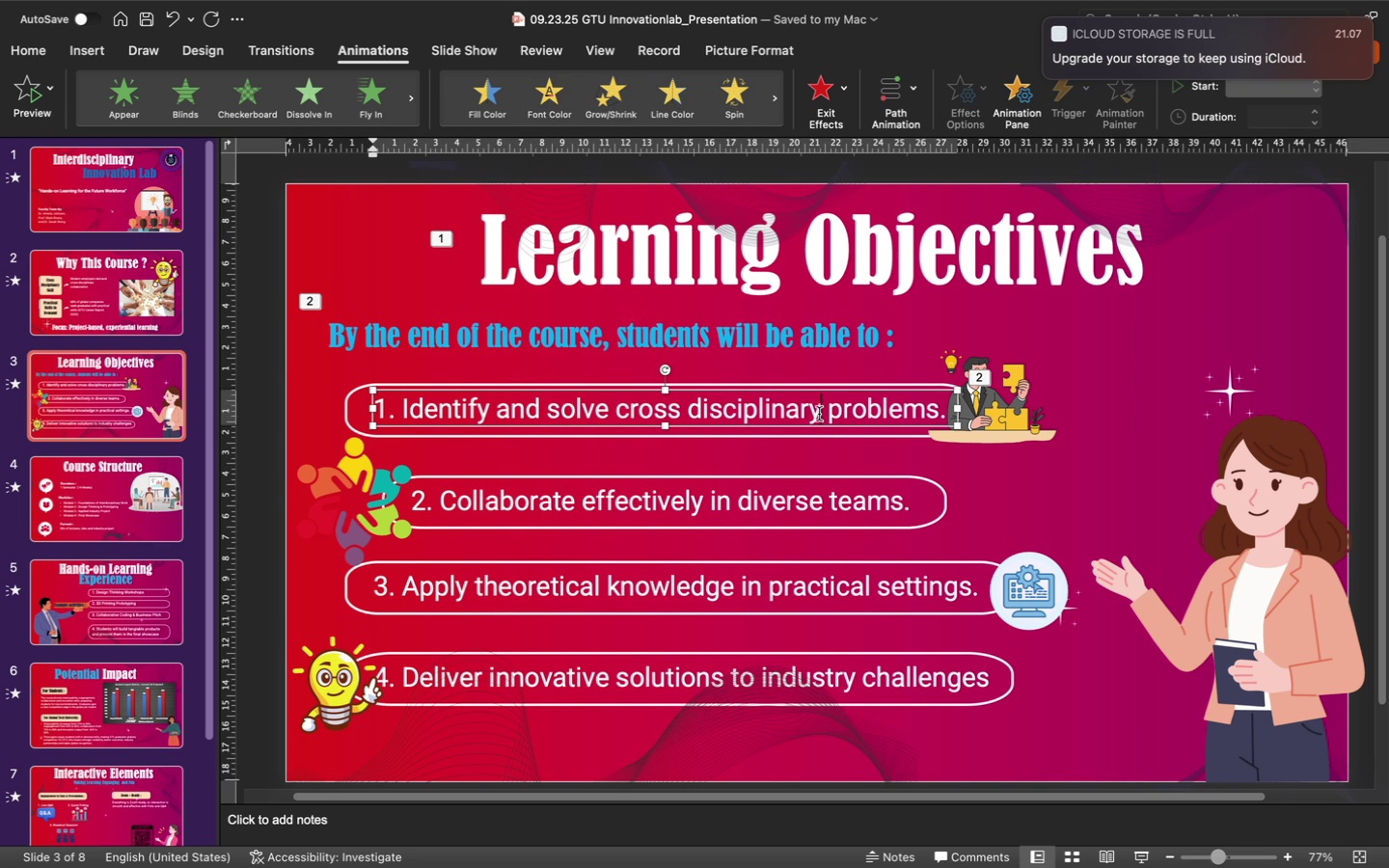 
hold_key(key=ShiftLeft, duration=5.89)
left_click([827, 434])
 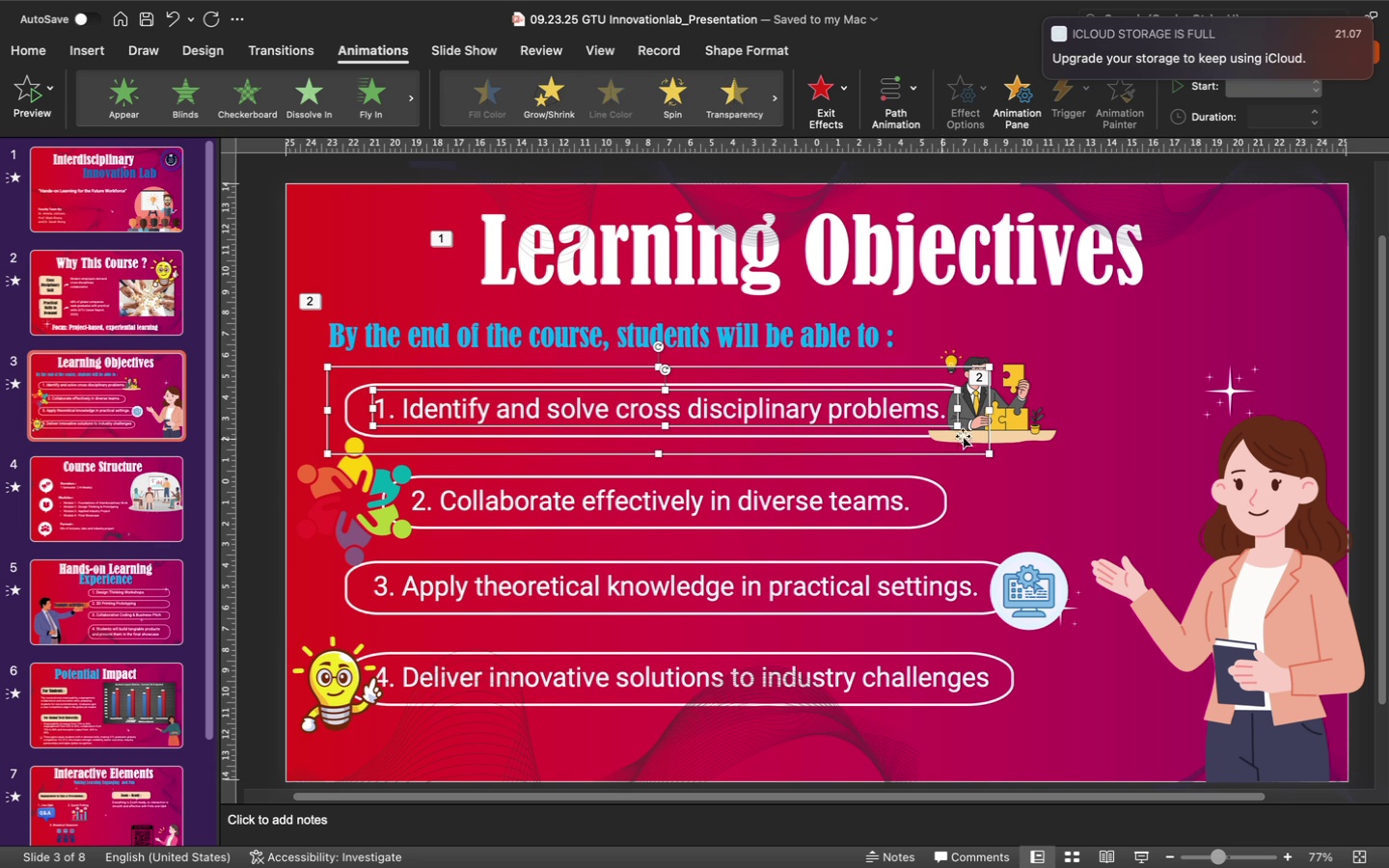 
left_click([1026, 421])
 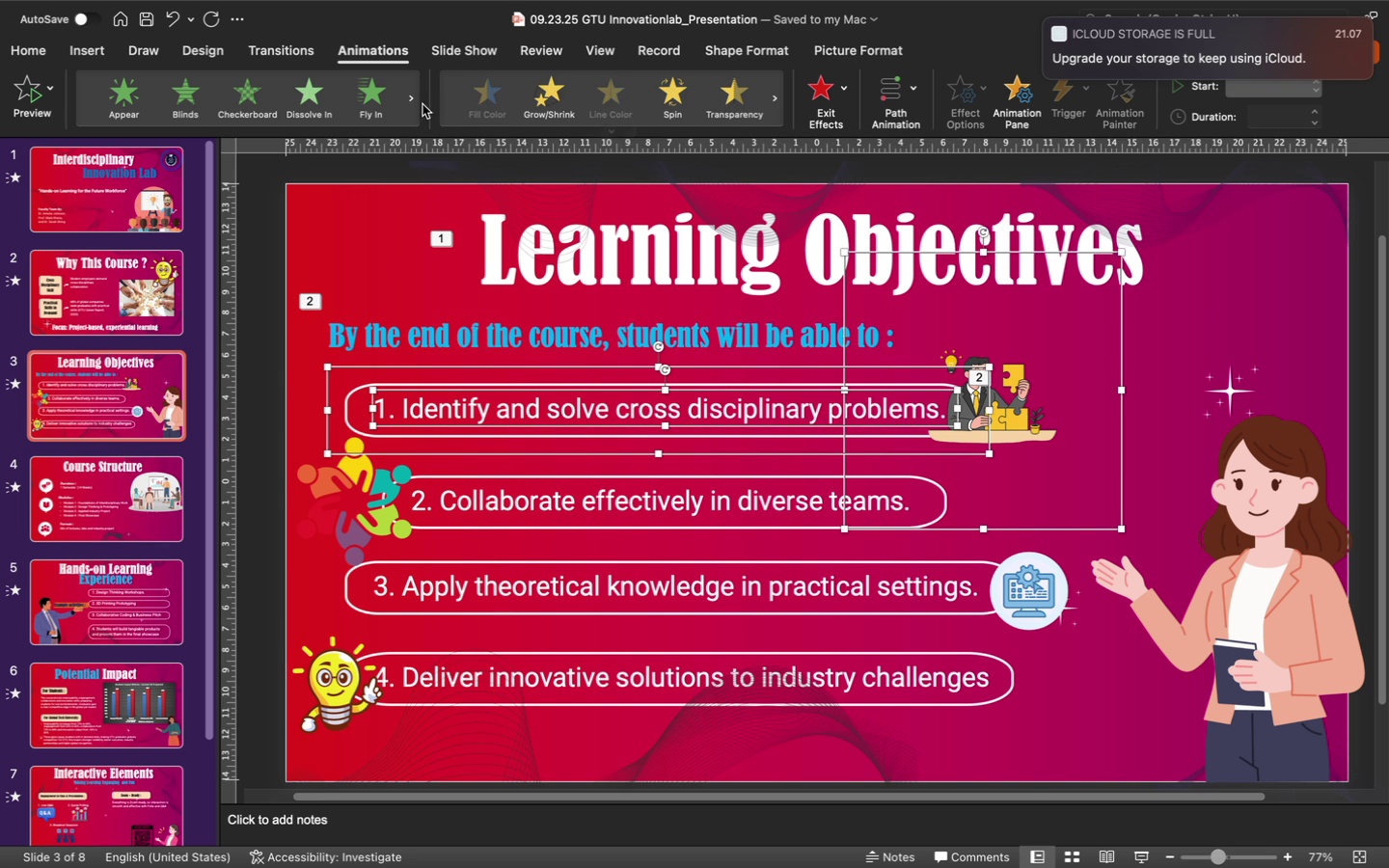 
left_click([368, 103])
 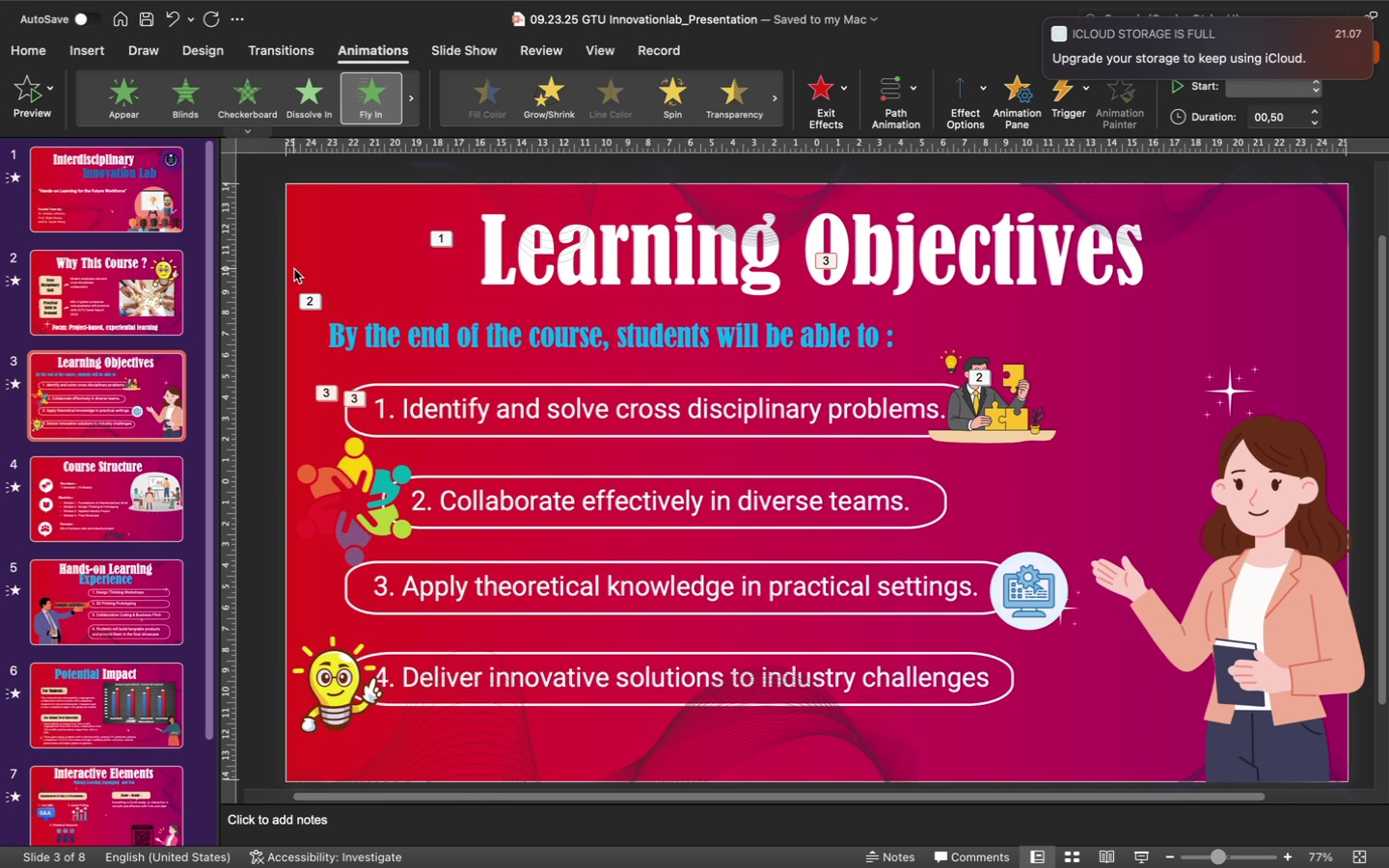 
left_click([345, 482])
 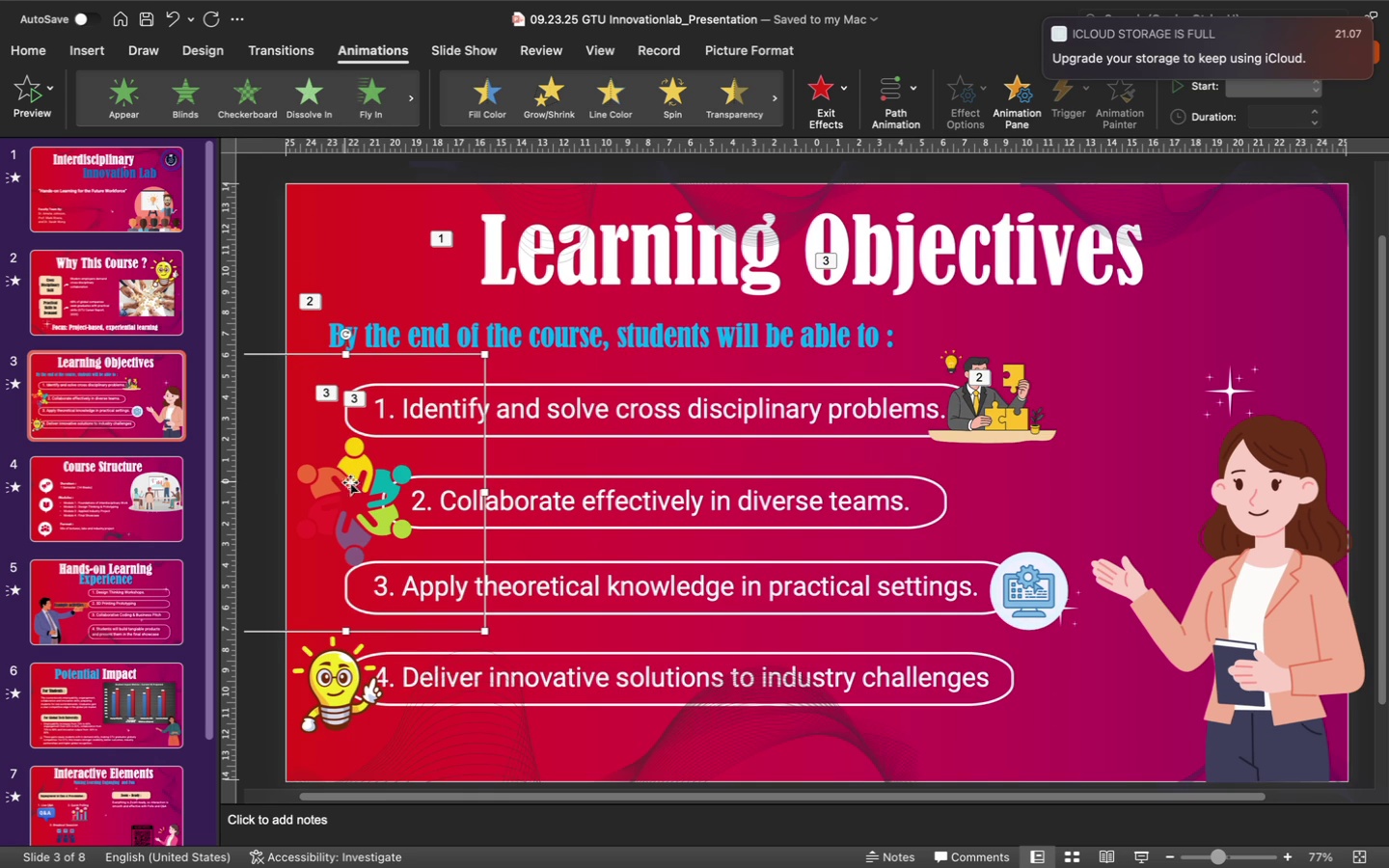 
hold_key(key=ShiftLeft, duration=2.9)
left_click([529, 502])
 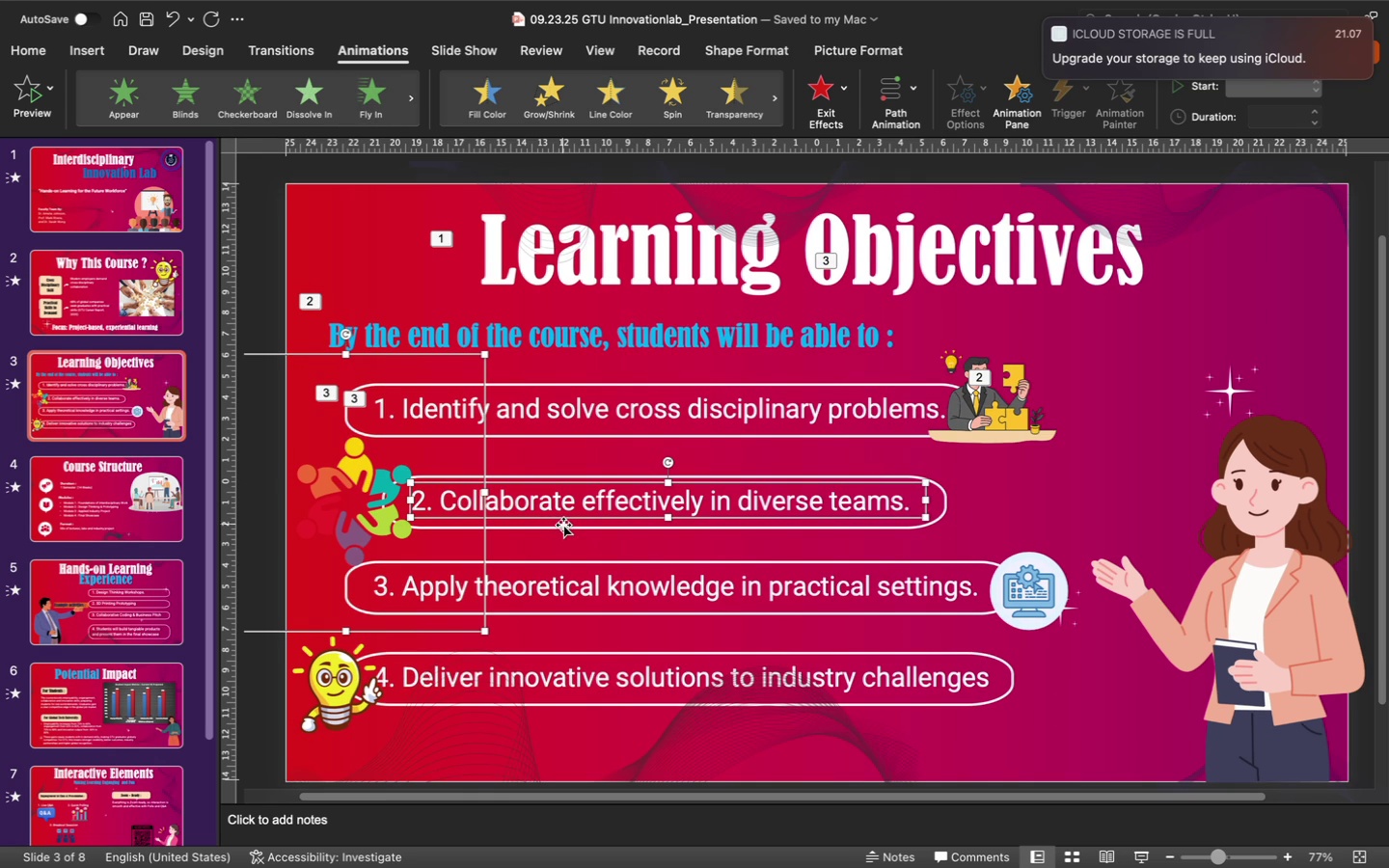 
left_click([563, 526])
 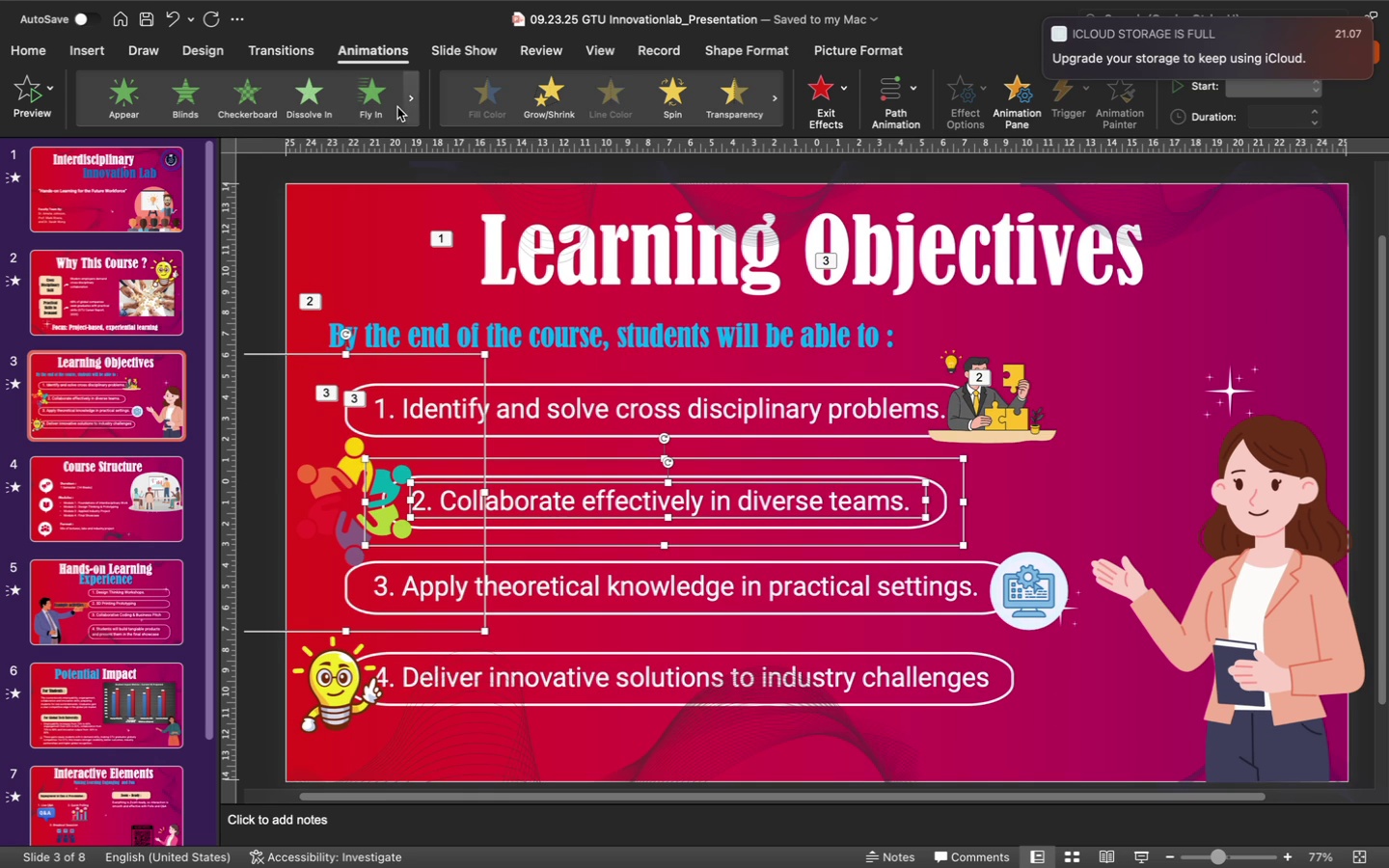 
left_click([372, 99])
 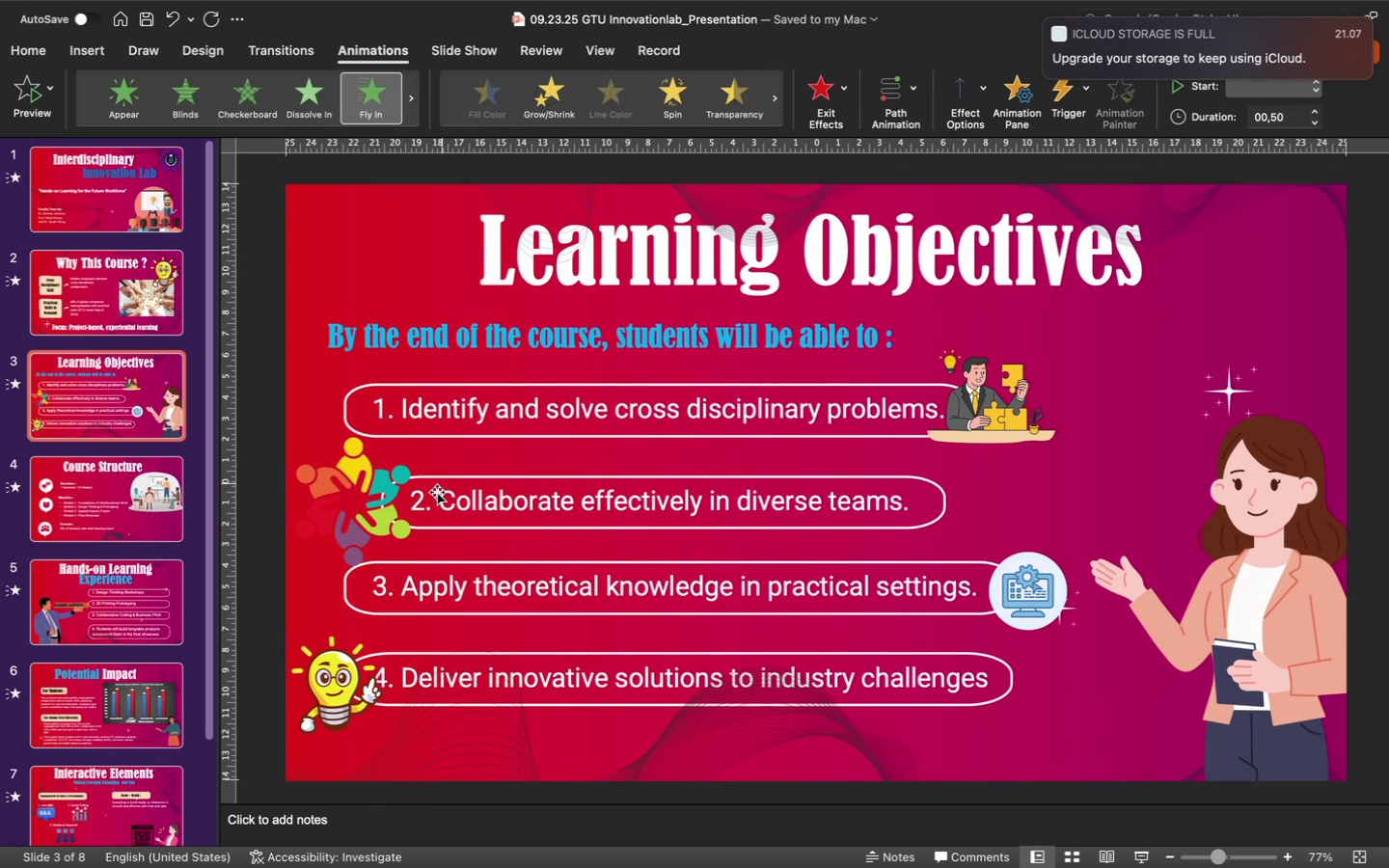 
left_click([428, 591])
 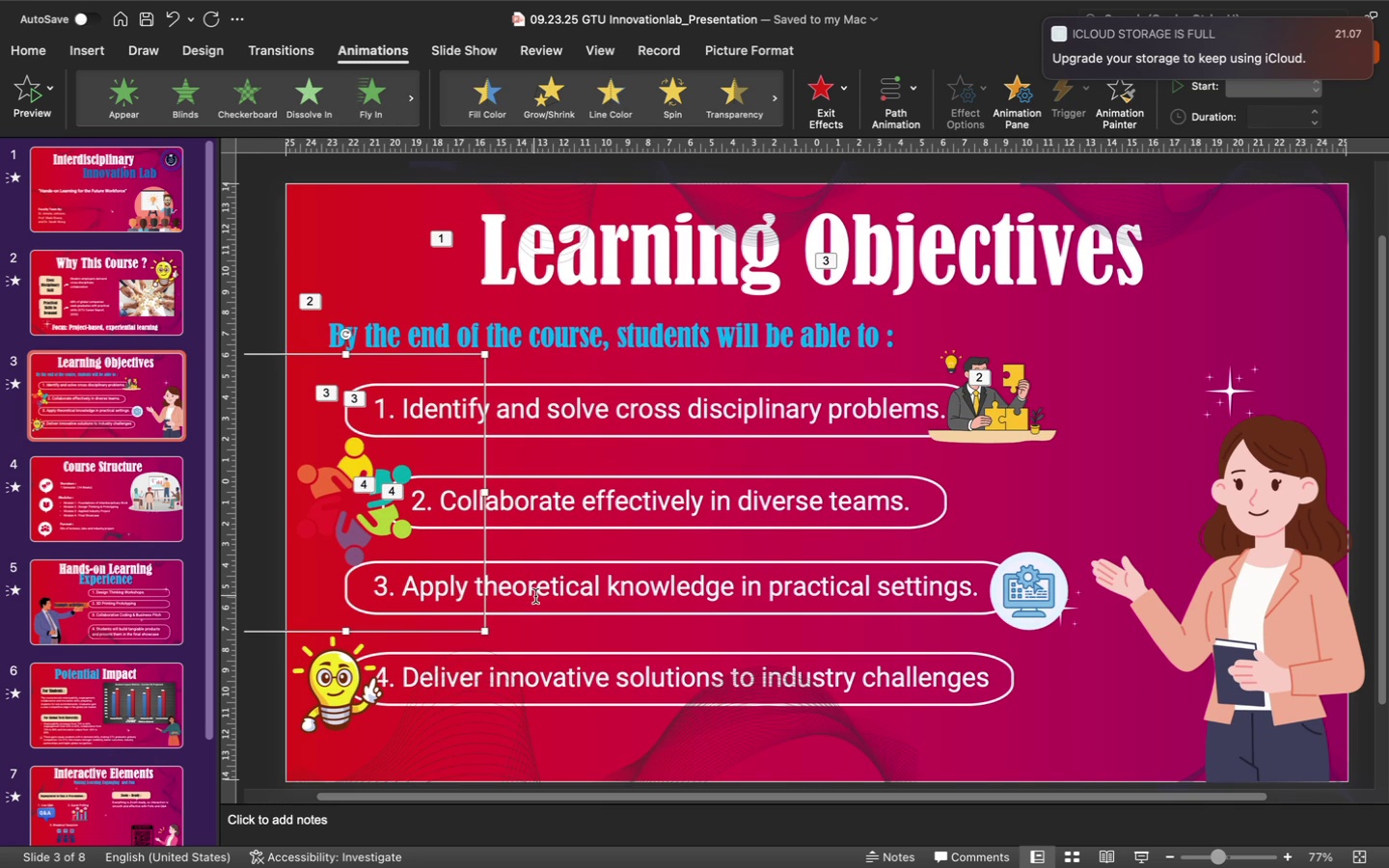 
left_click([545, 576])
 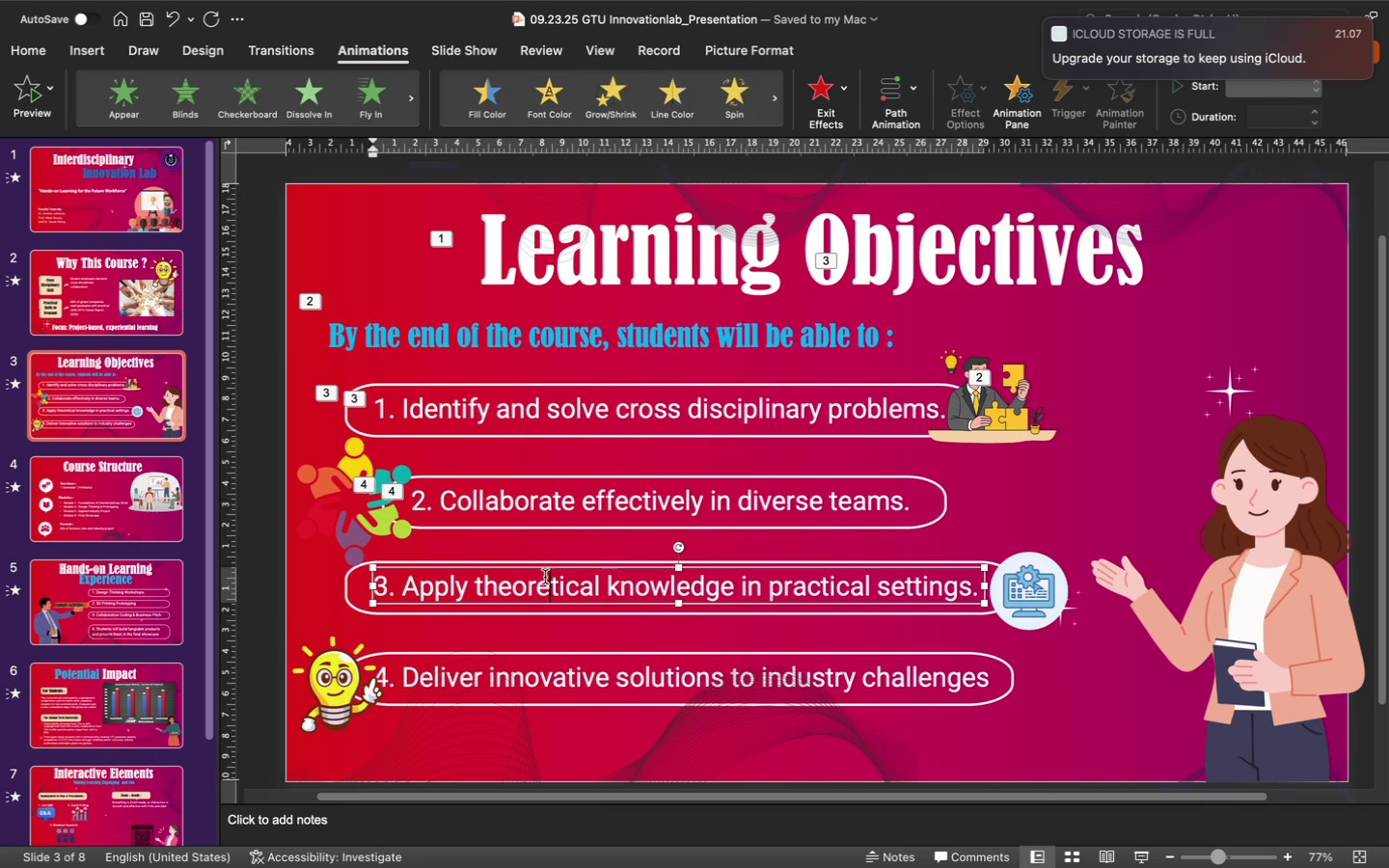 
hold_key(key=ShiftLeft, duration=2.97)
left_click([545, 614])
 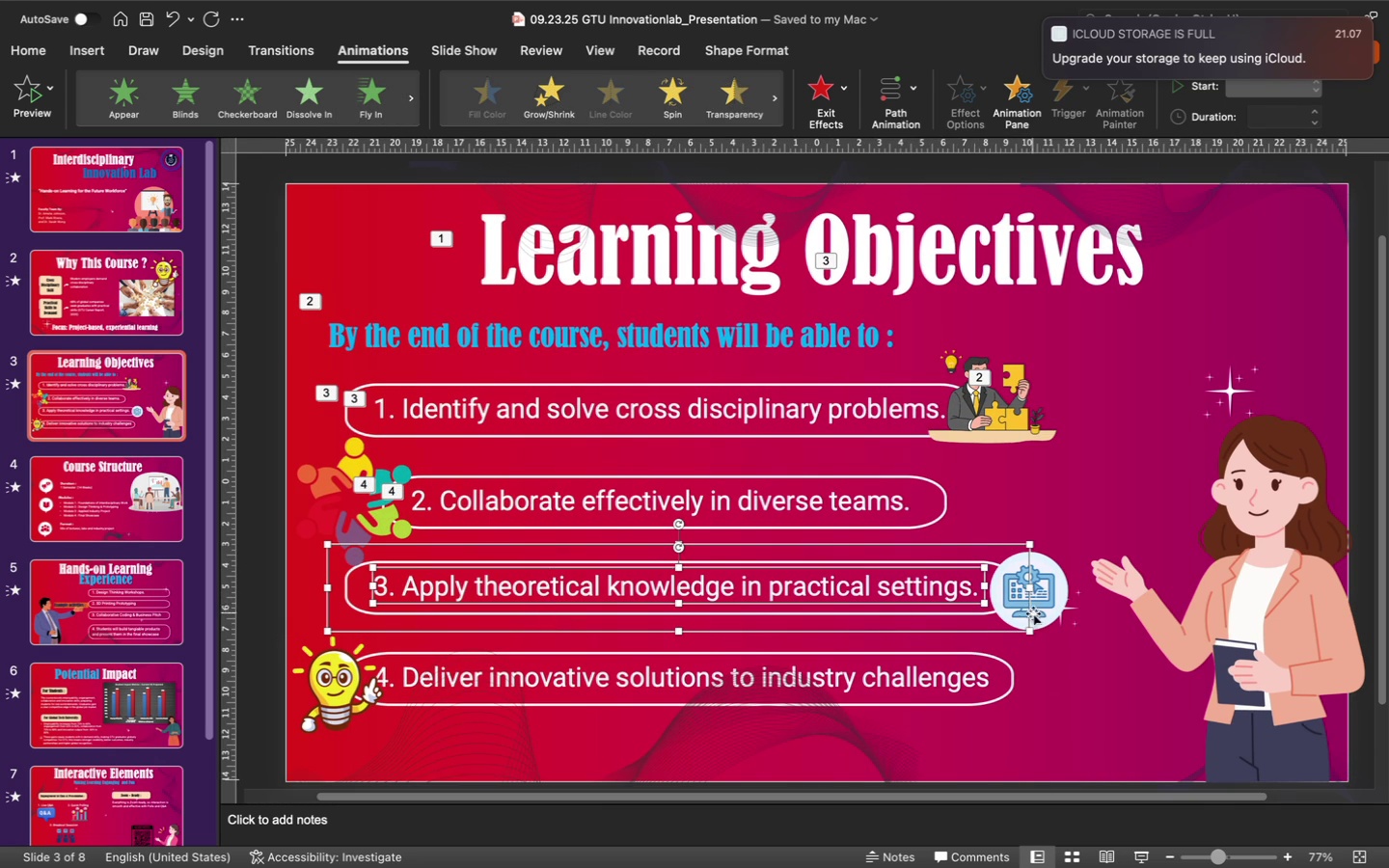 
left_click([1049, 600])
 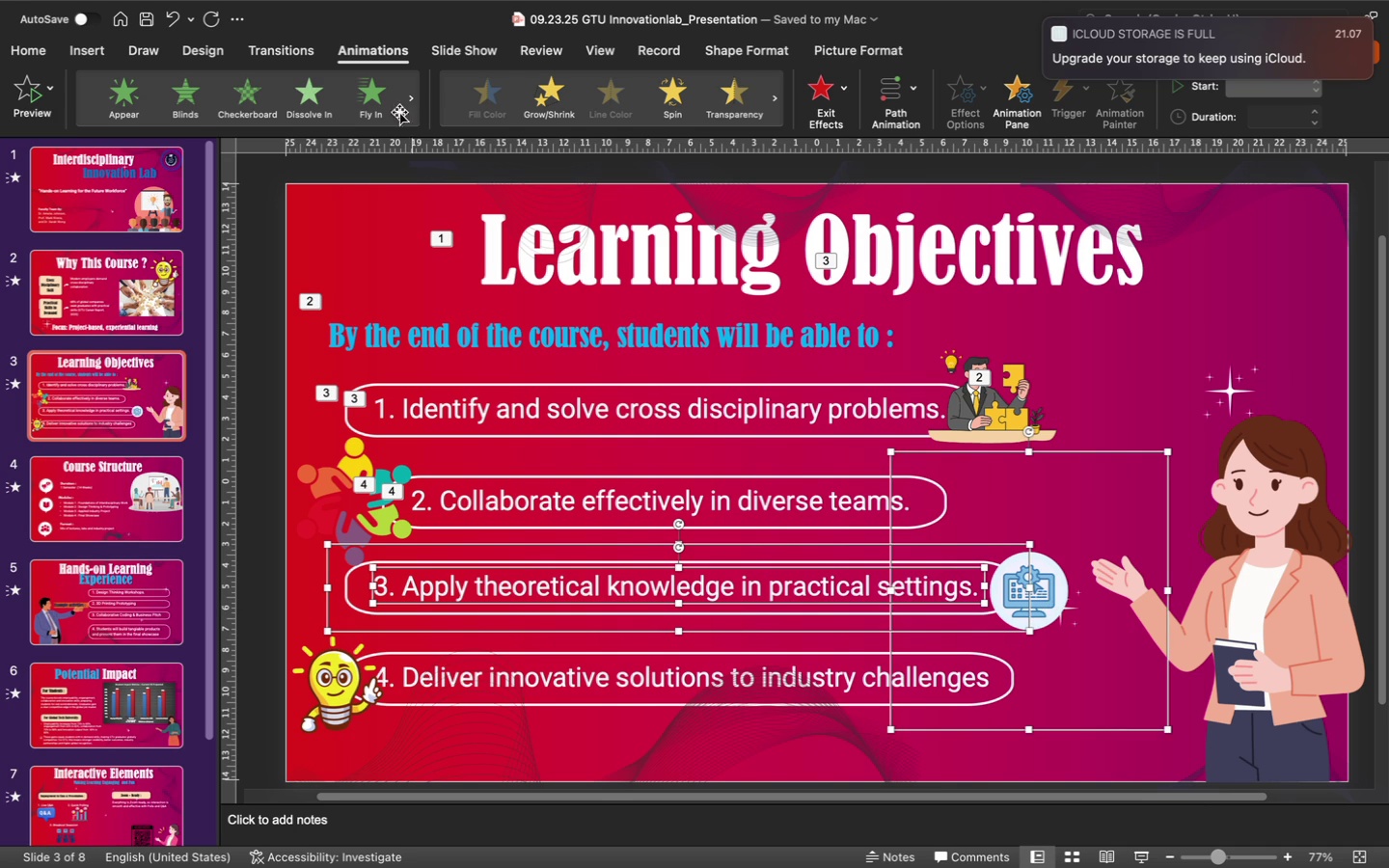 
left_click([369, 95])
 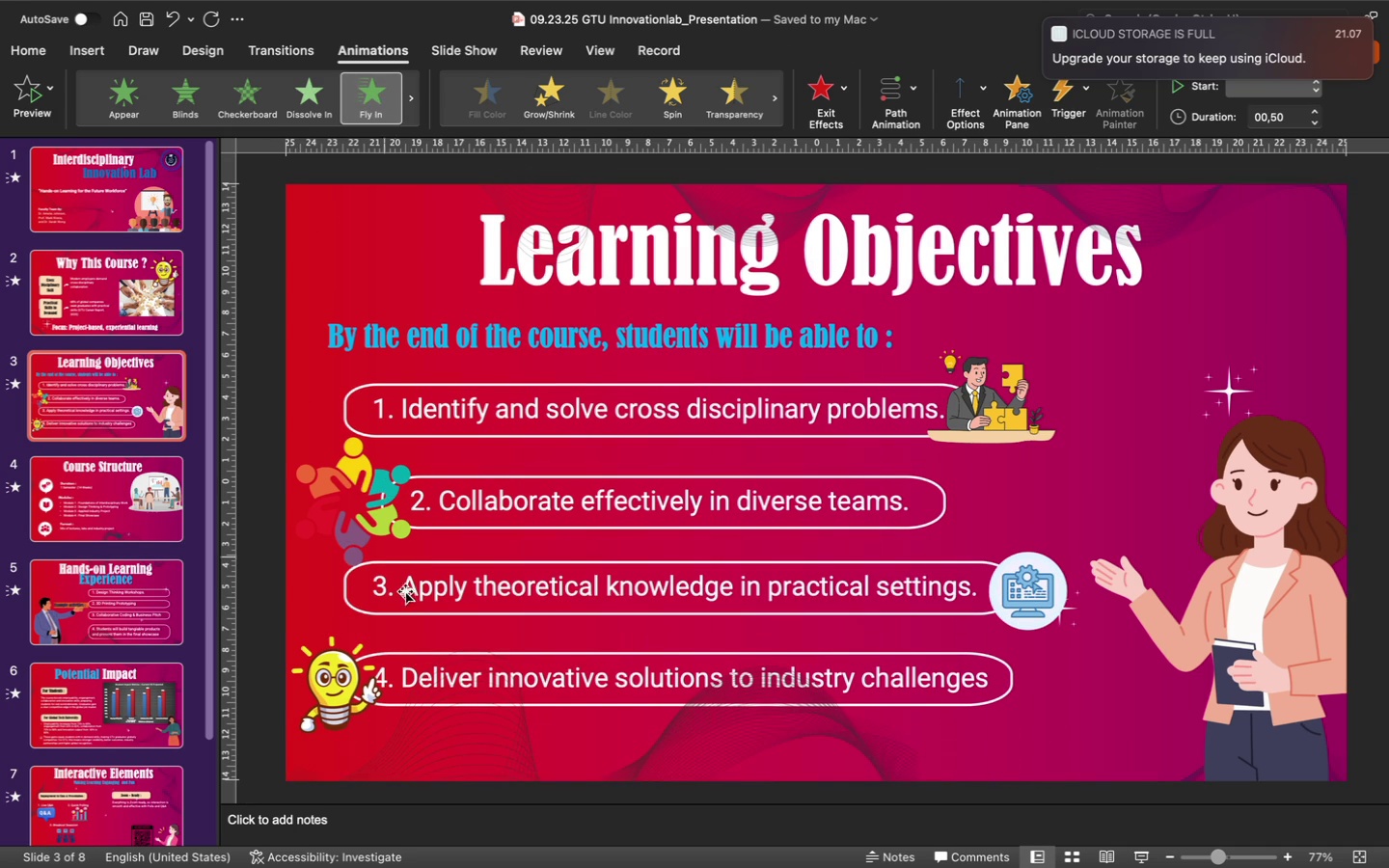 
left_click([332, 667])
 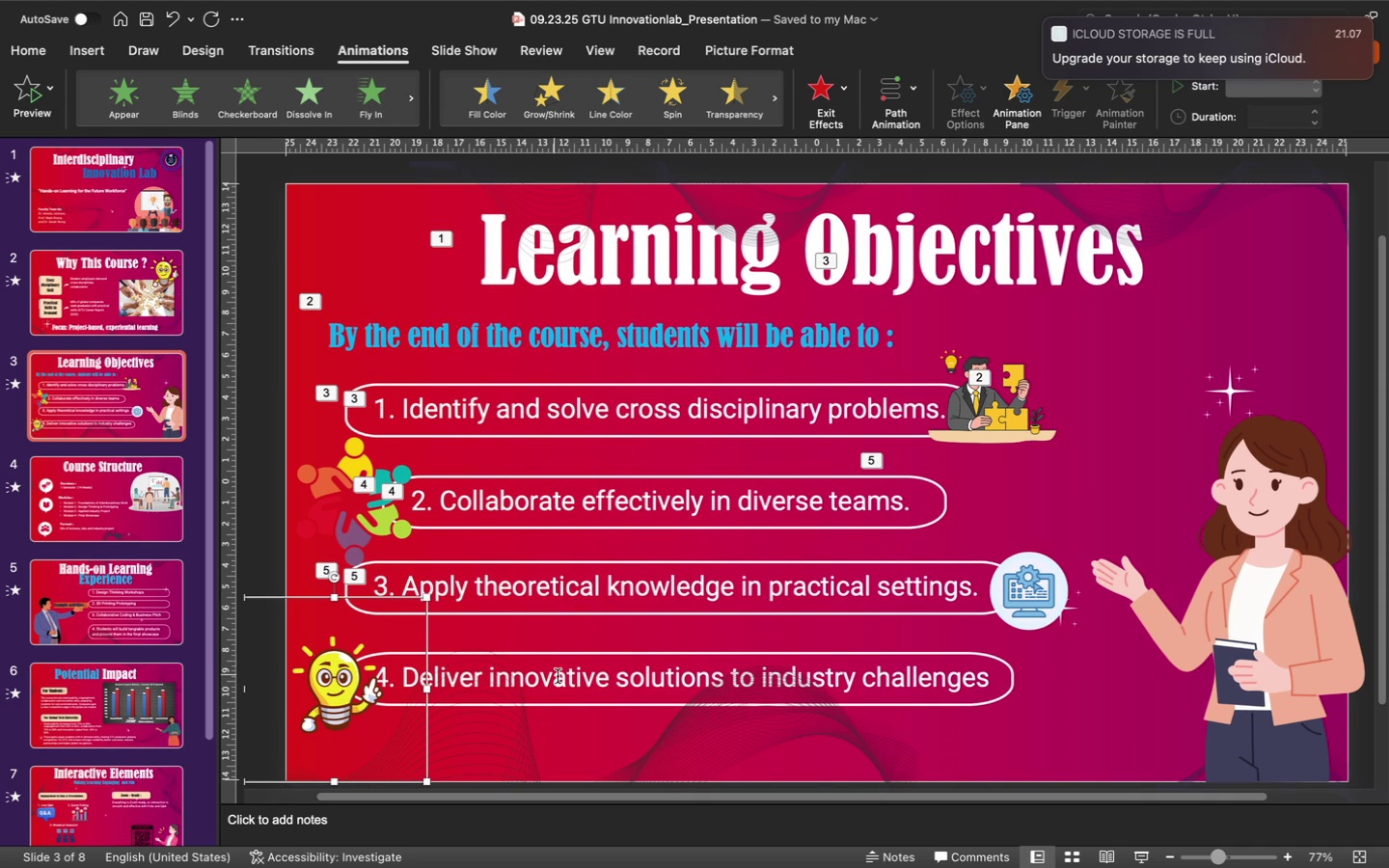 
hold_key(key=ShiftLeft, duration=2.54)
left_click([575, 681])
 